 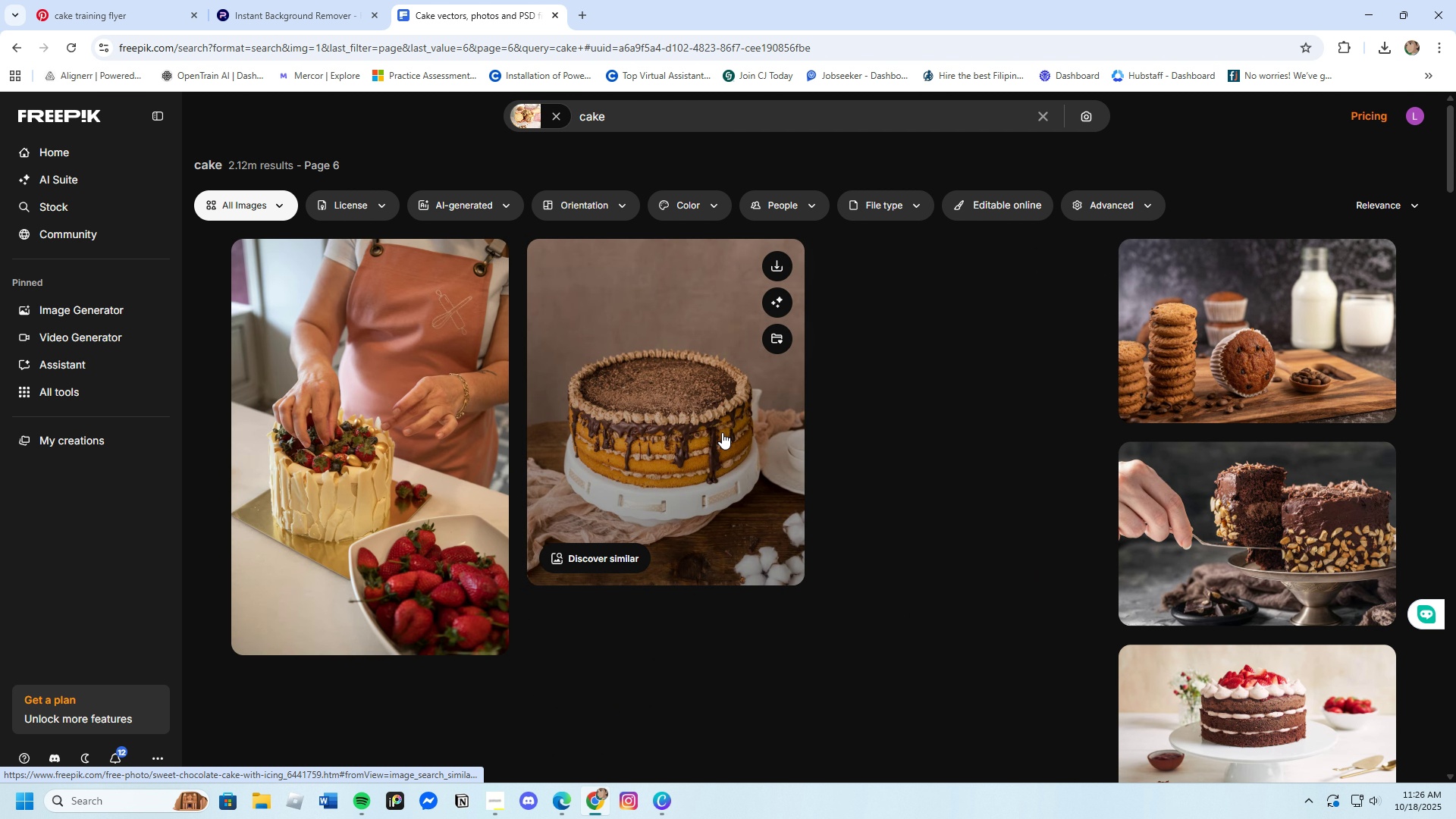 
scroll: coordinate [730, 471], scroll_direction: down, amount: 7.0
 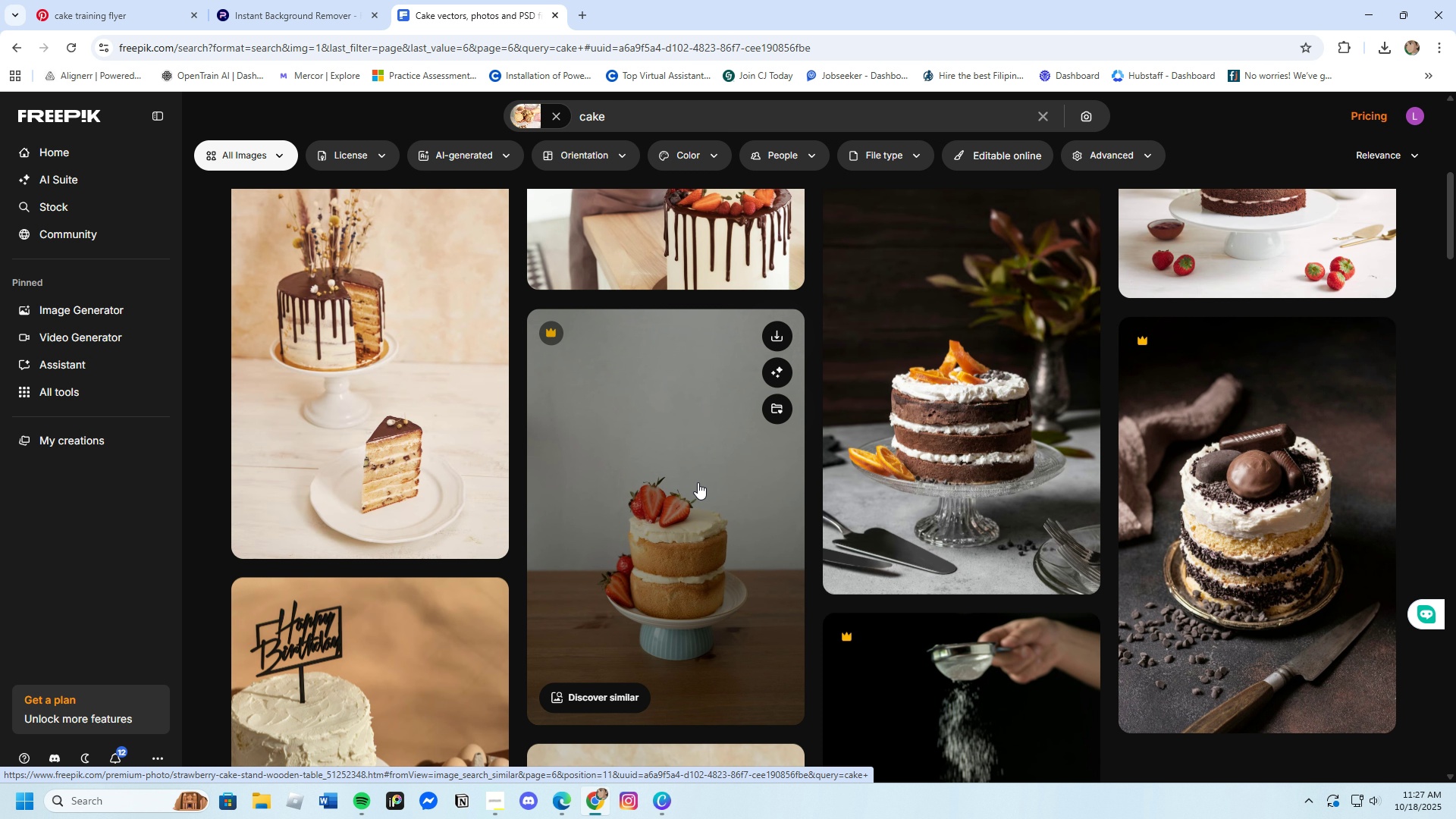 
wait(13.76)
 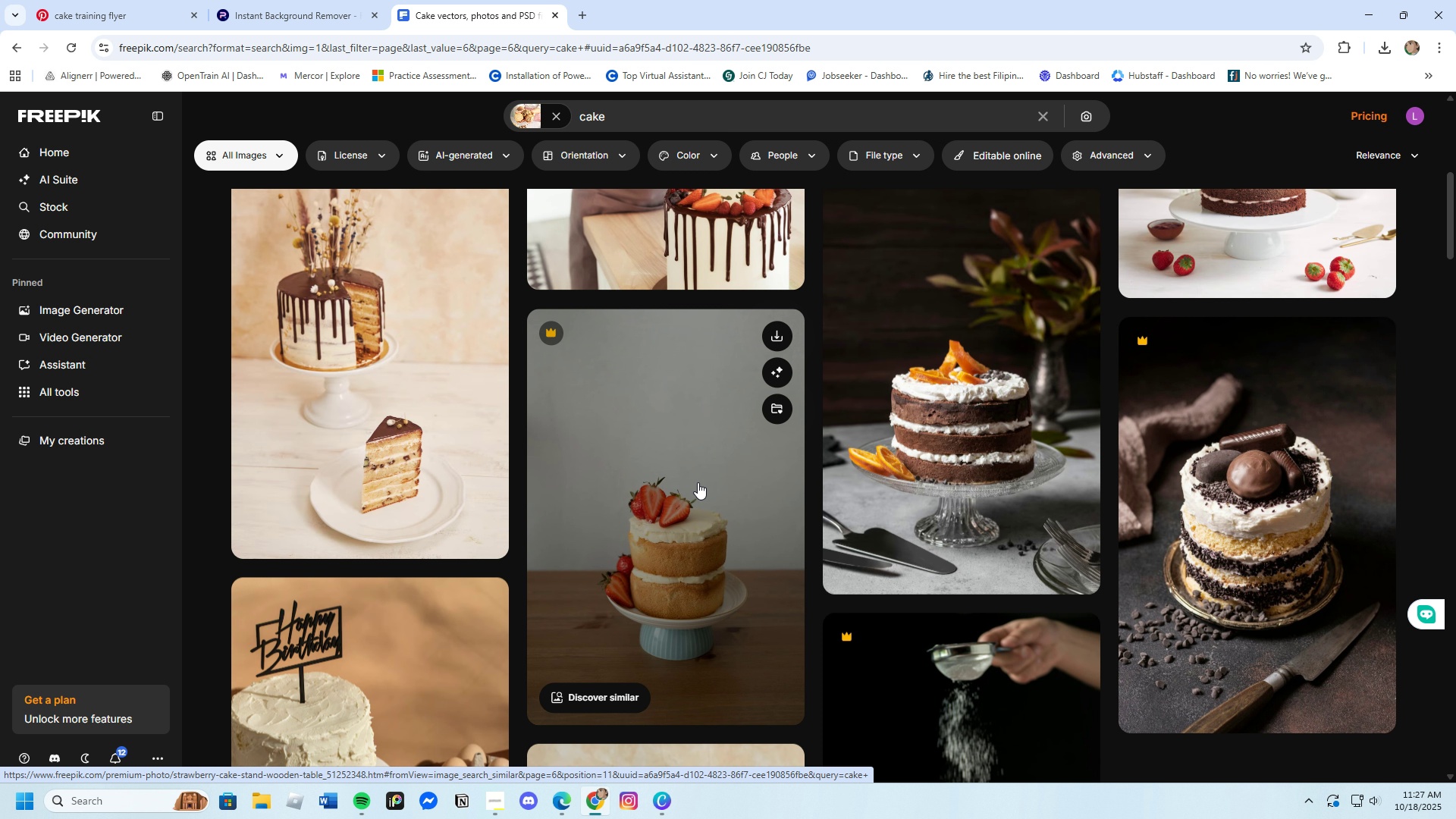 
scroll: coordinate [545, 460], scroll_direction: down, amount: 33.0
 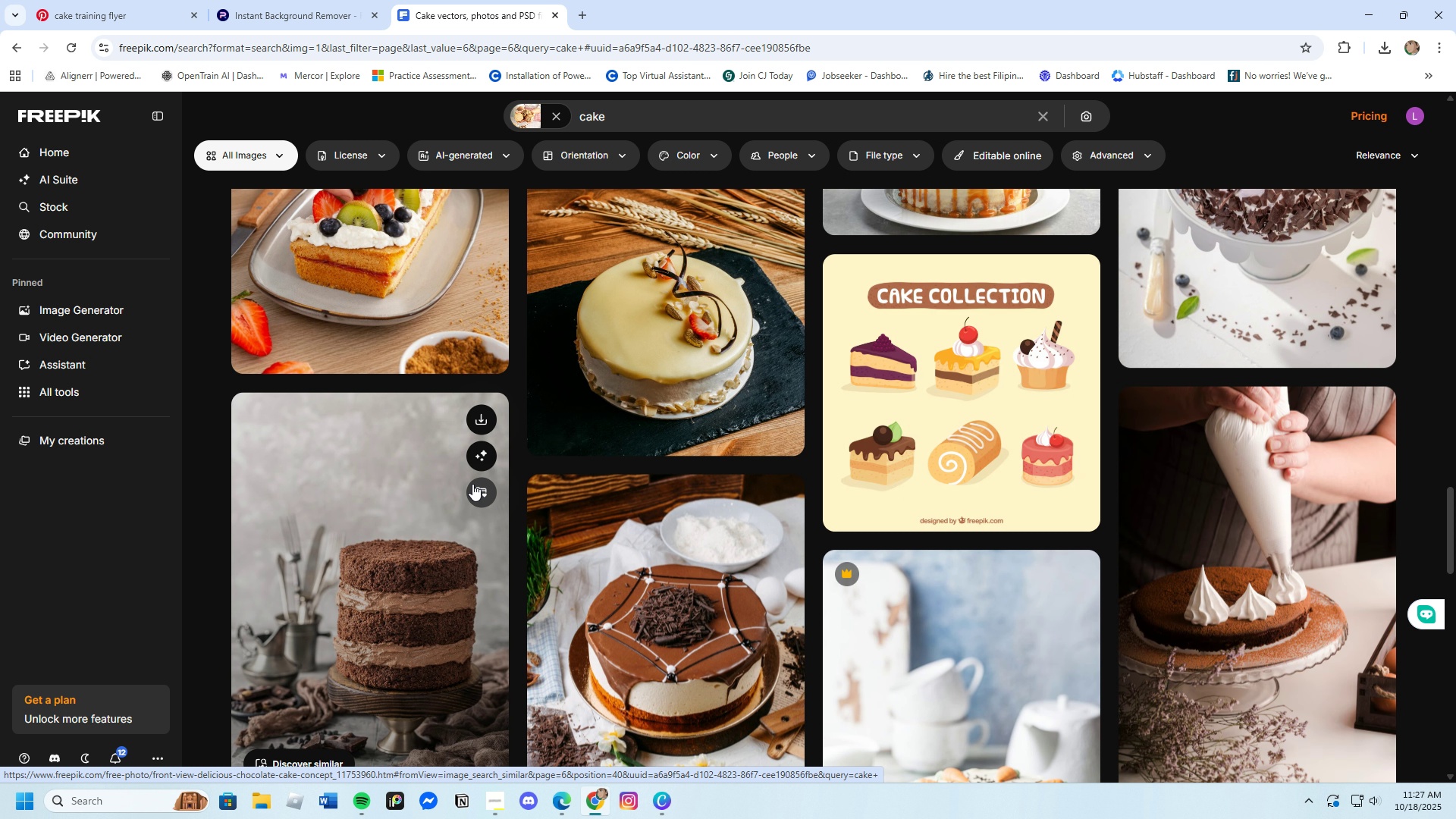 
wait(17.26)
 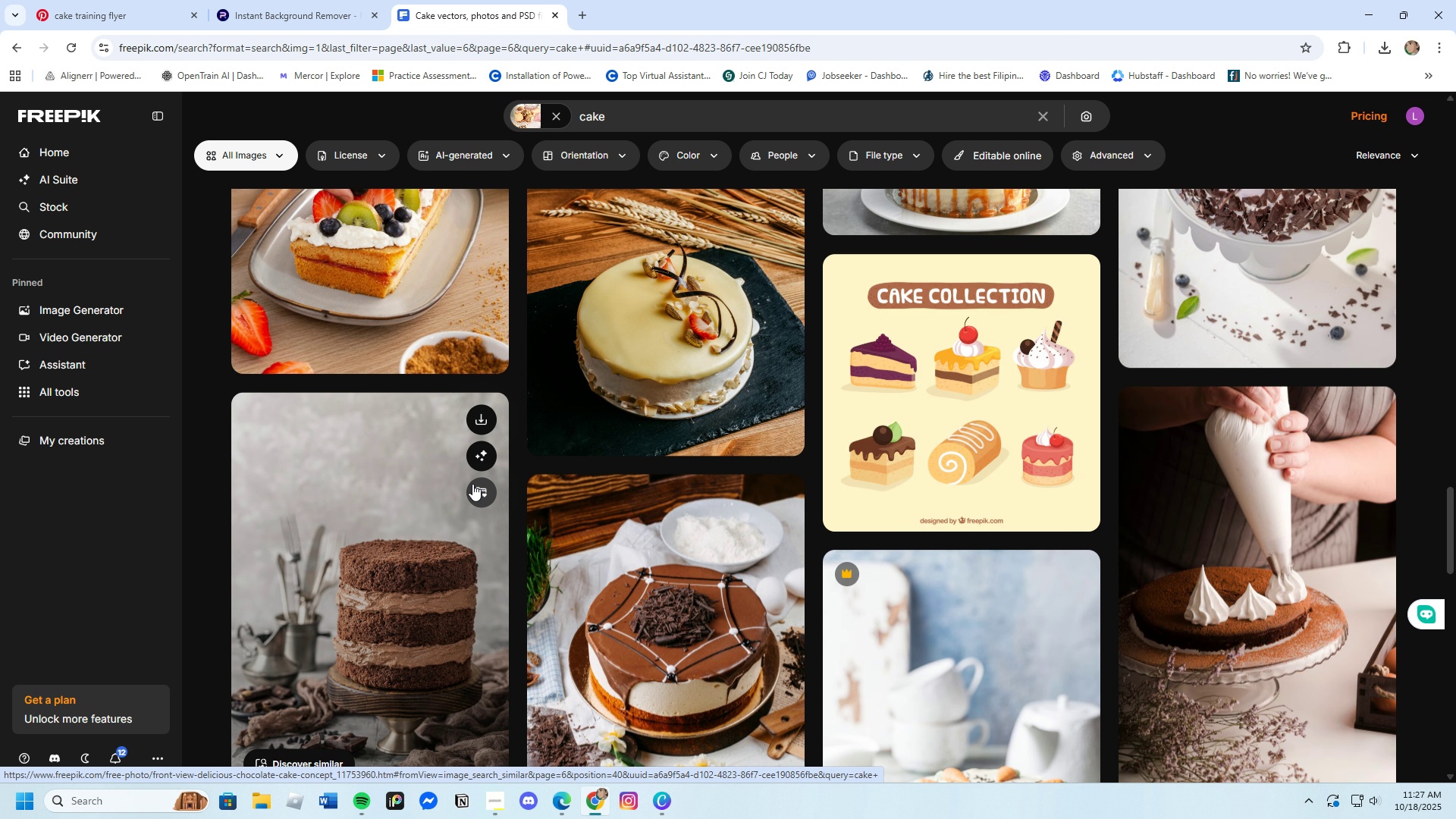 
scroll: coordinate [388, 491], scroll_direction: down, amount: 17.0
 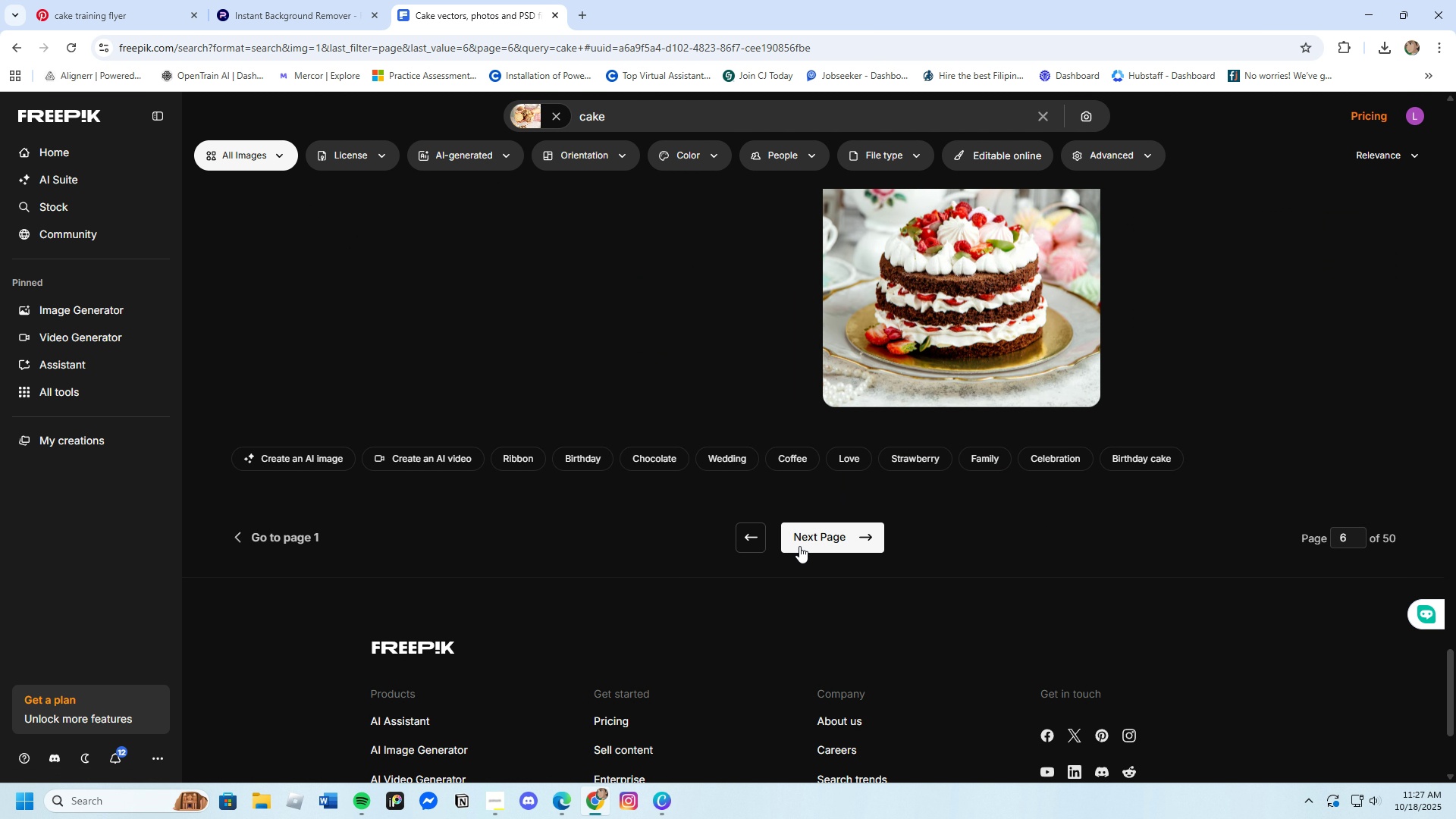 
left_click([813, 534])
 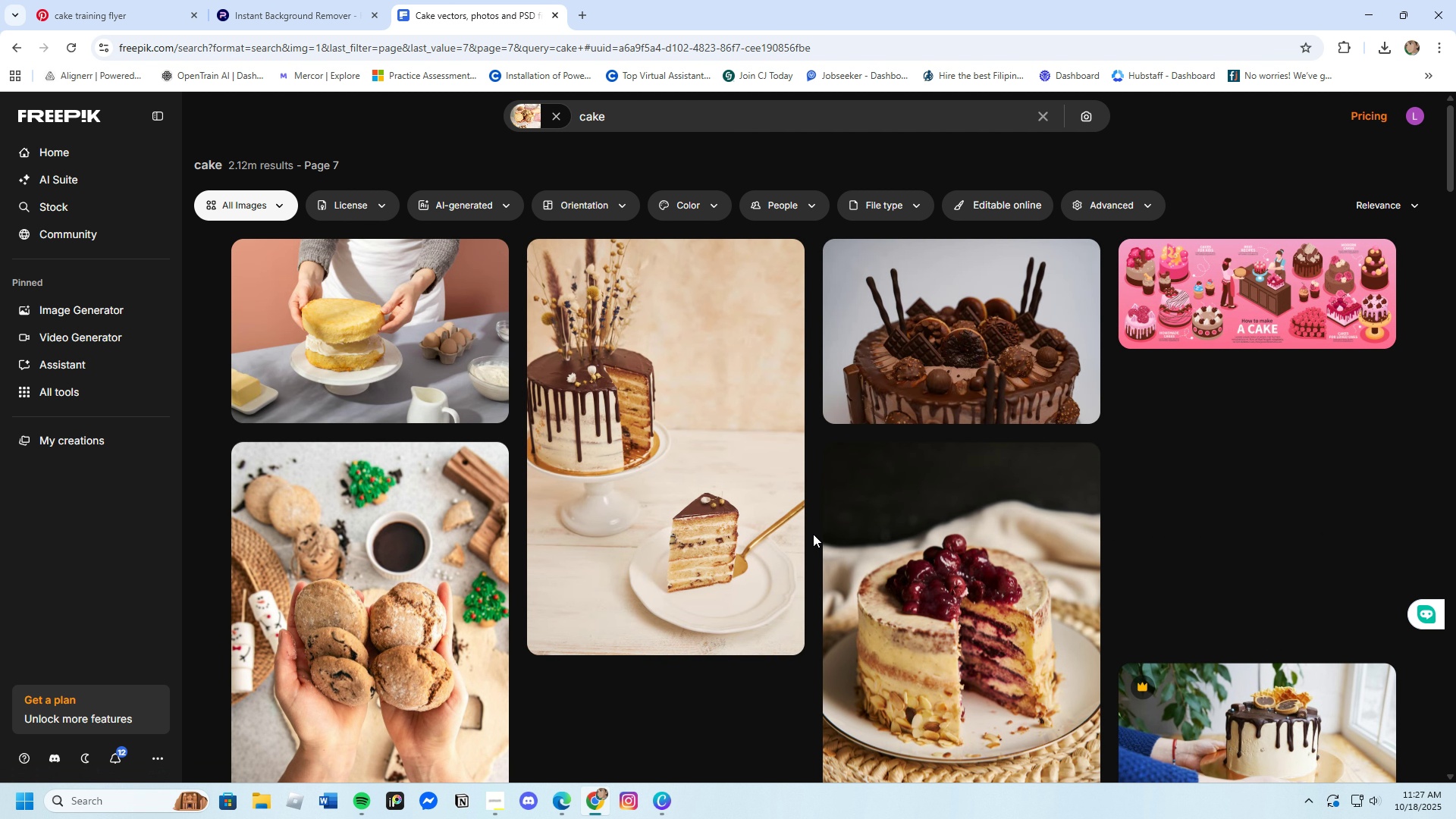 
scroll: coordinate [692, 567], scroll_direction: down, amount: 18.0
 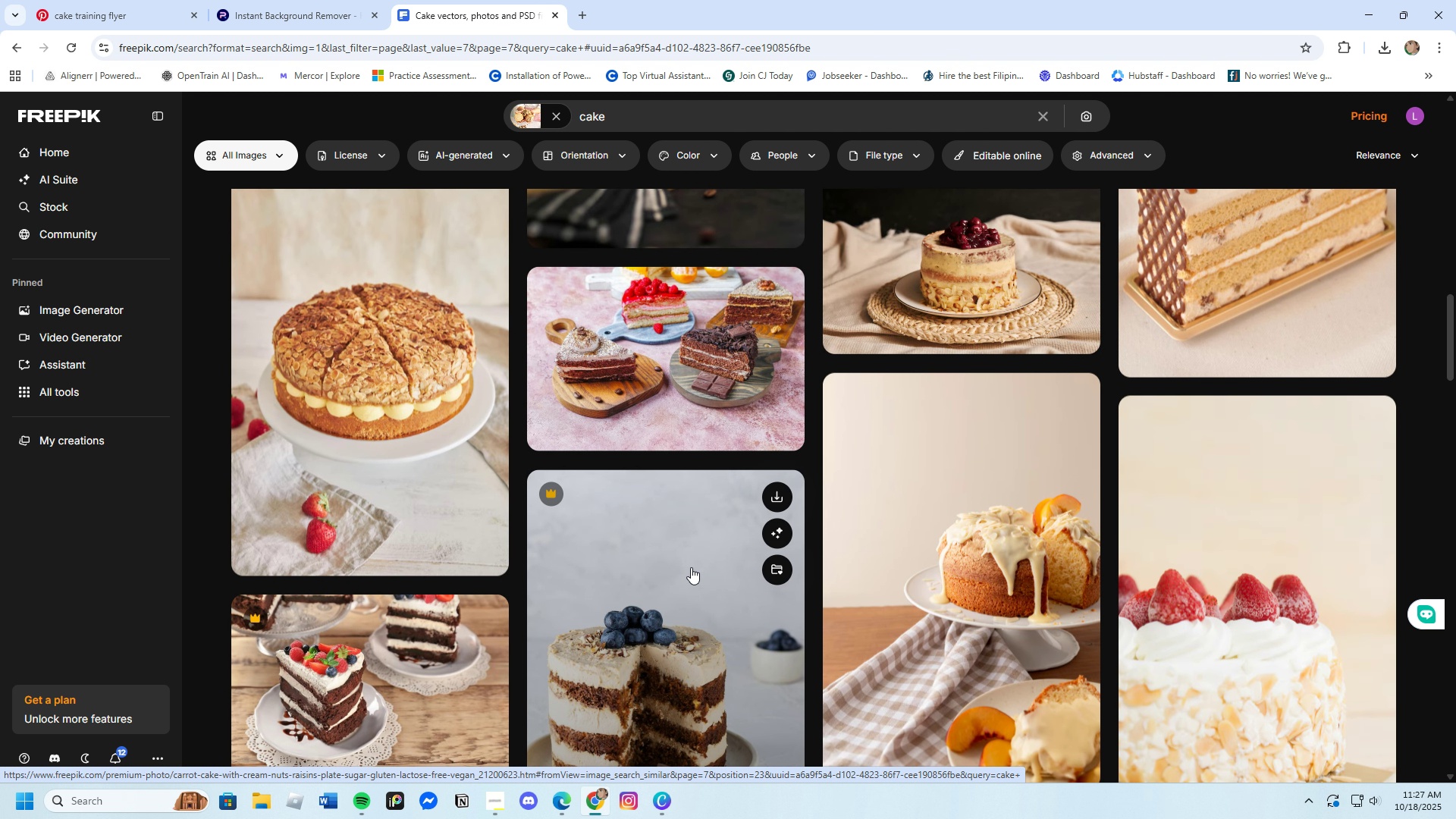 
scroll: coordinate [691, 567], scroll_direction: down, amount: 8.0
 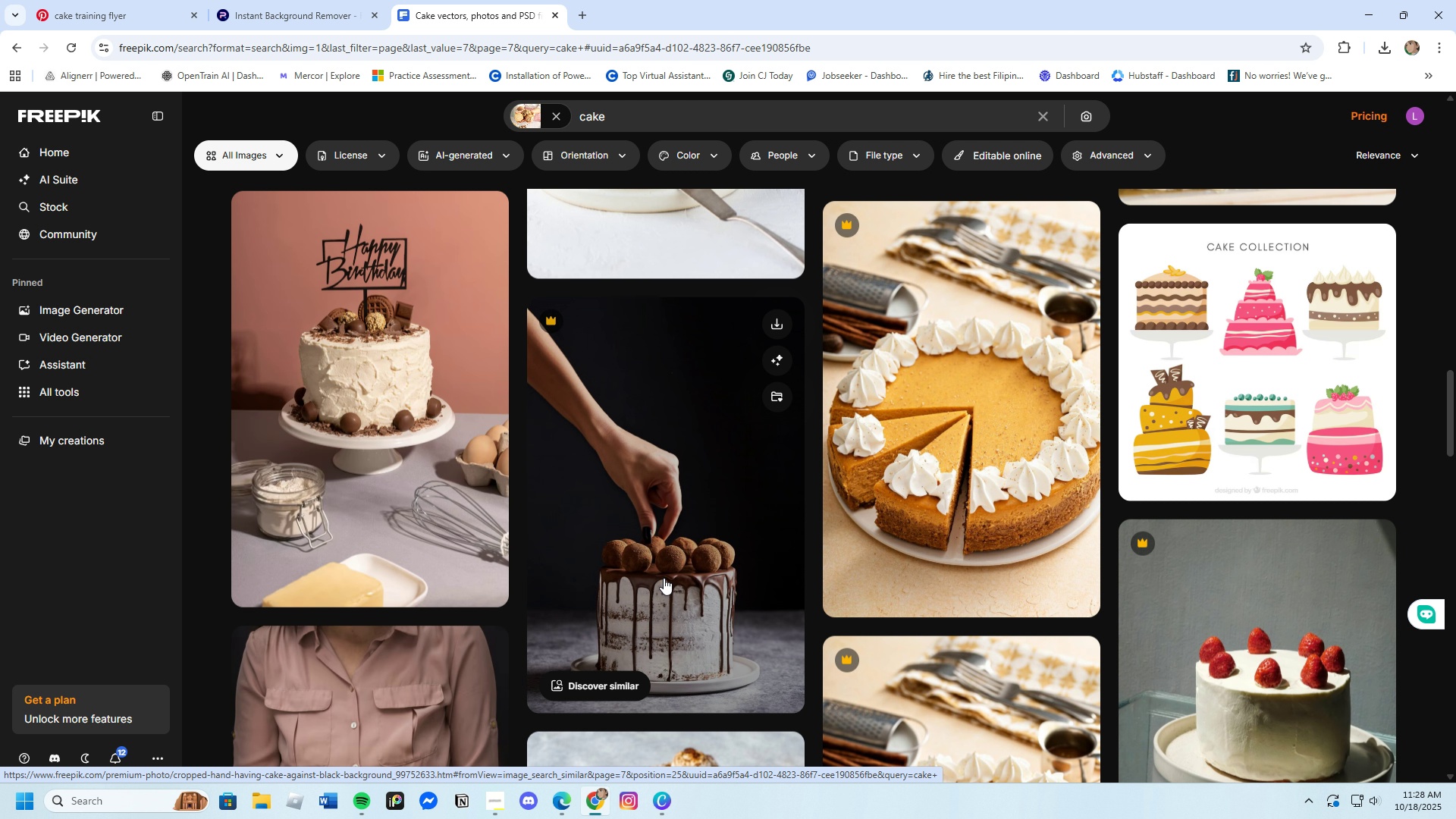 
wait(36.63)
 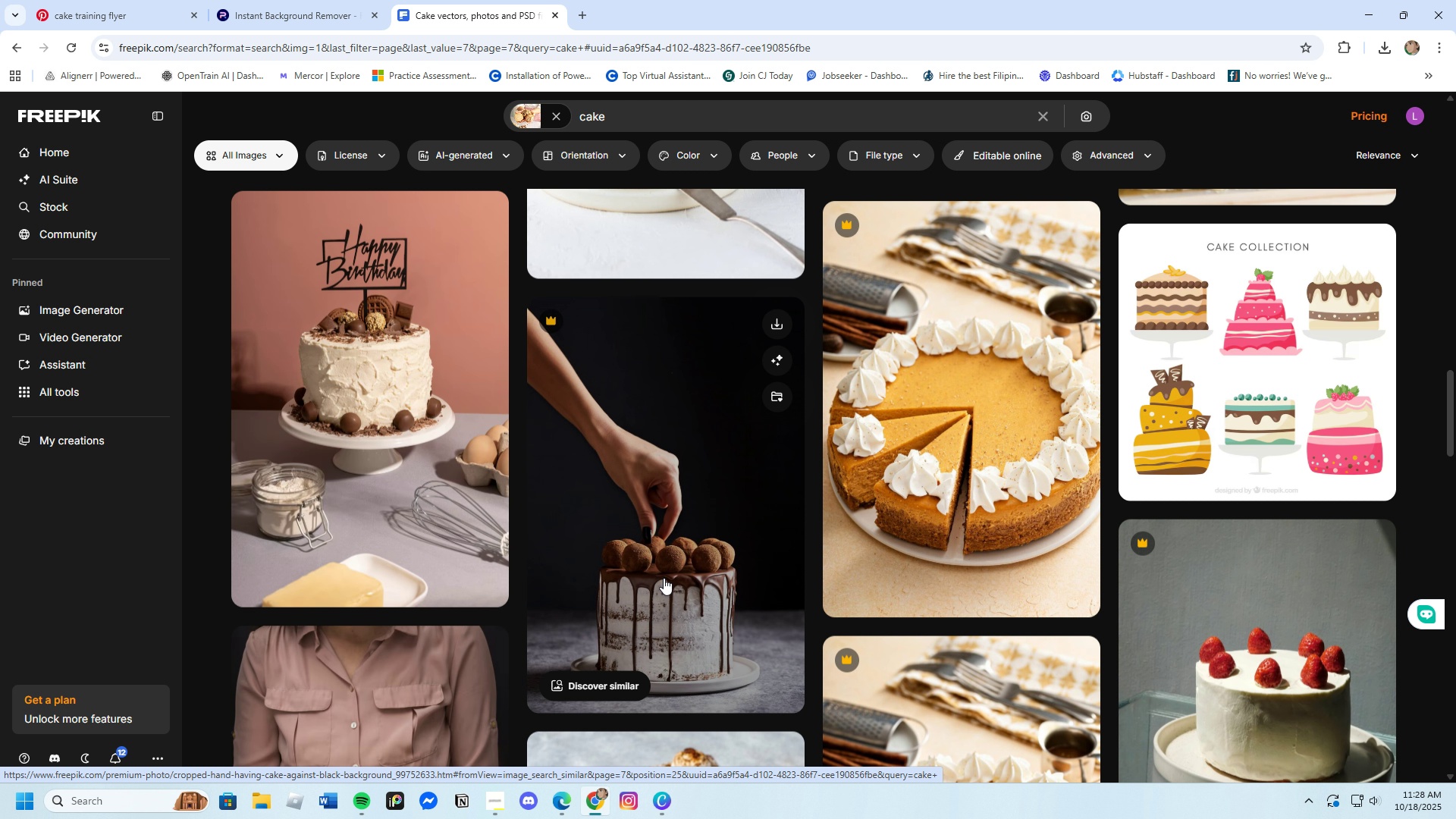 
scroll: coordinate [648, 522], scroll_direction: down, amount: 26.0
 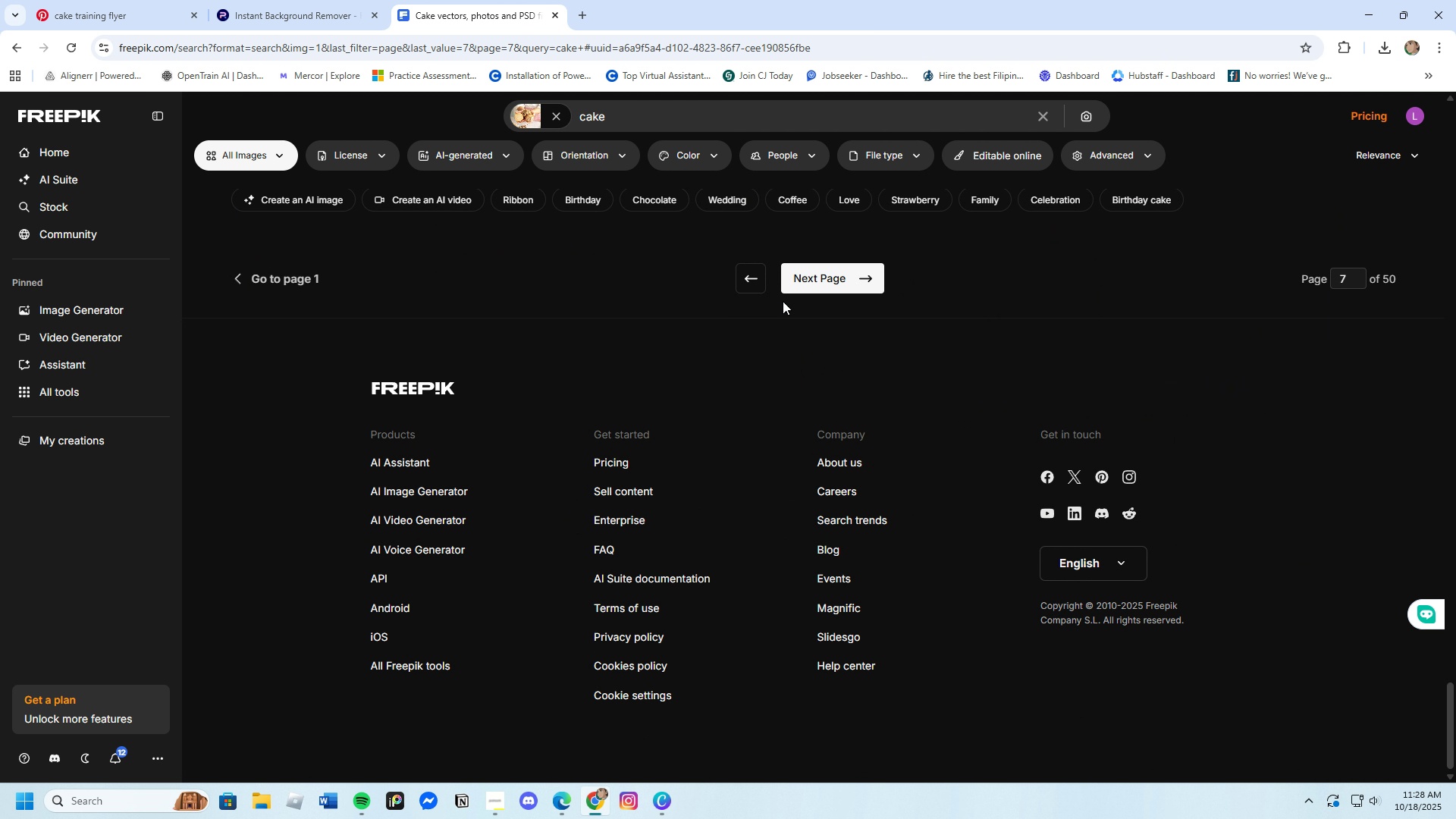 
left_click([786, 292])
 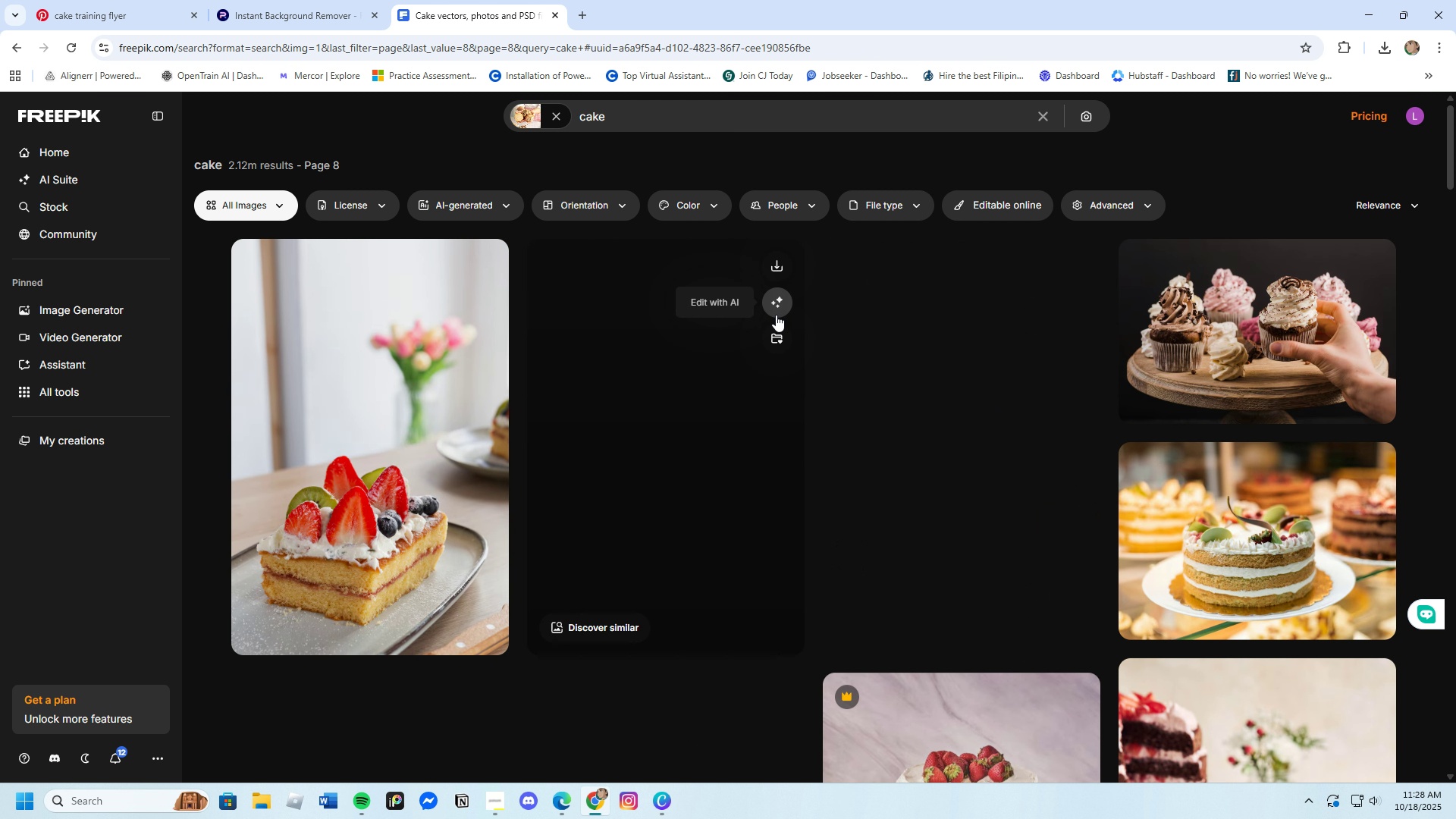 
scroll: coordinate [761, 375], scroll_direction: down, amount: 24.0
 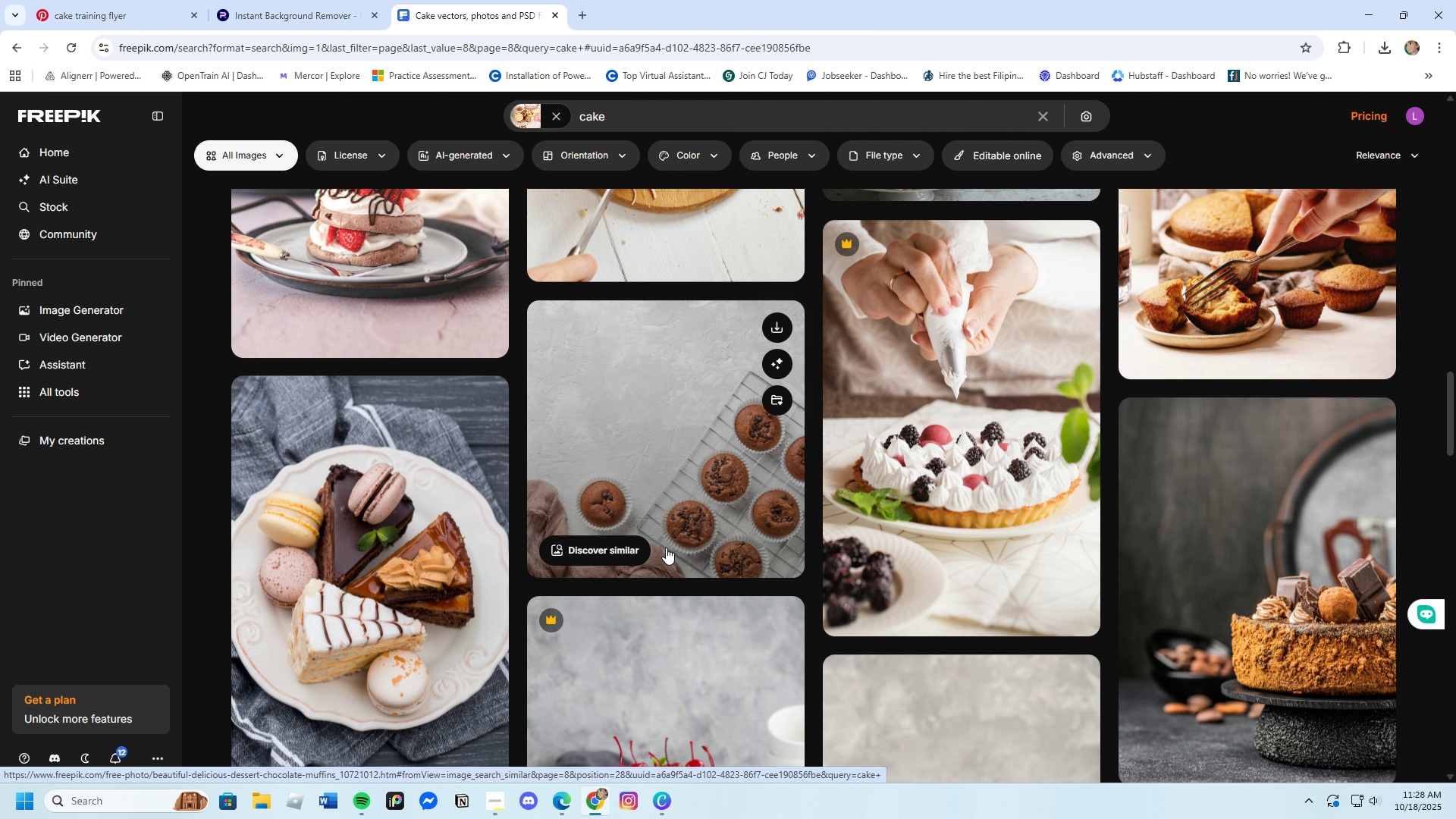 
wait(7.5)
 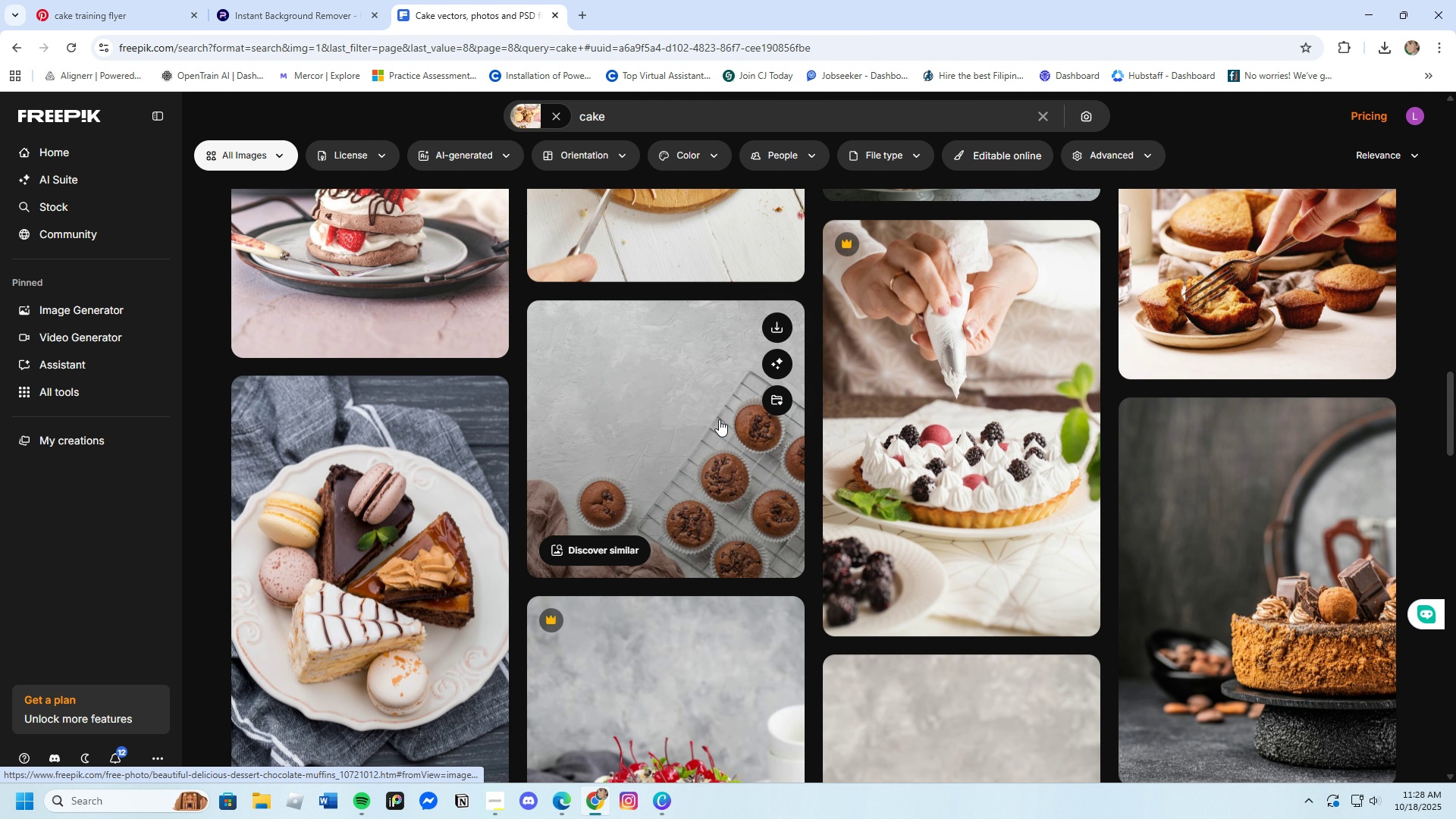 
left_click_drag(start_coordinate=[612, 114], to_coordinate=[538, 124])
 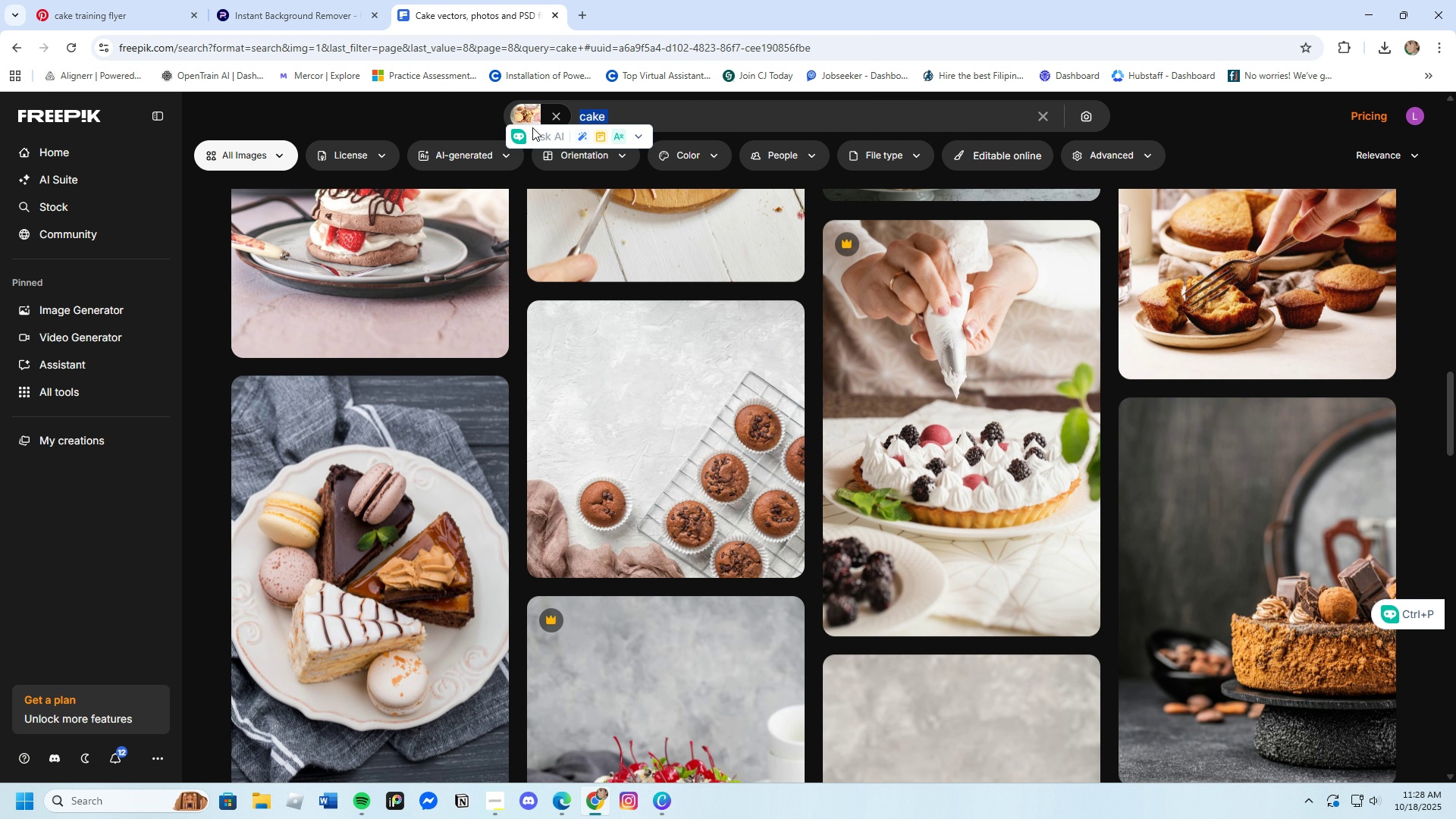 
key(Backspace)
type(brown gradient)
 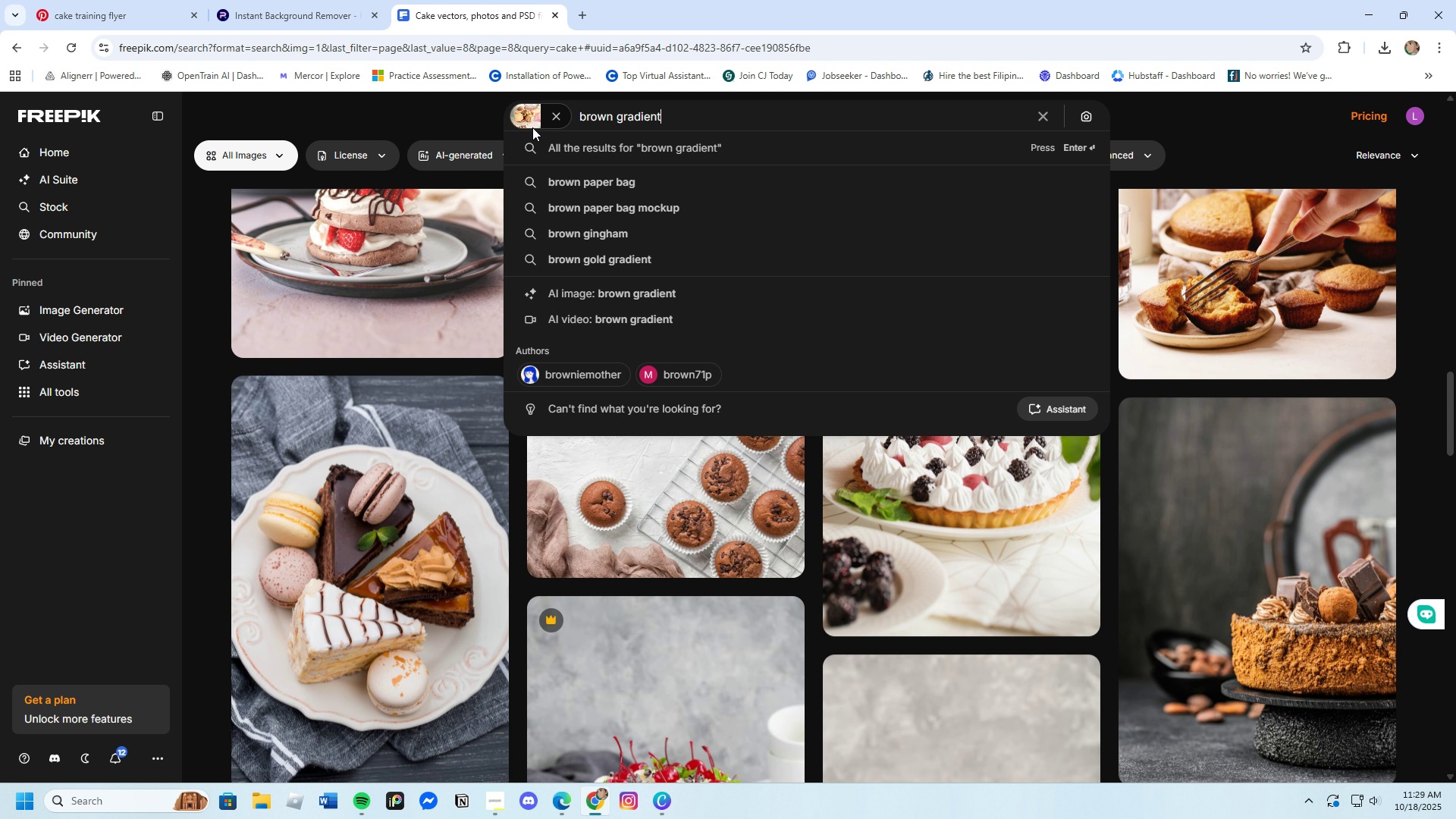 
key(Enter)
 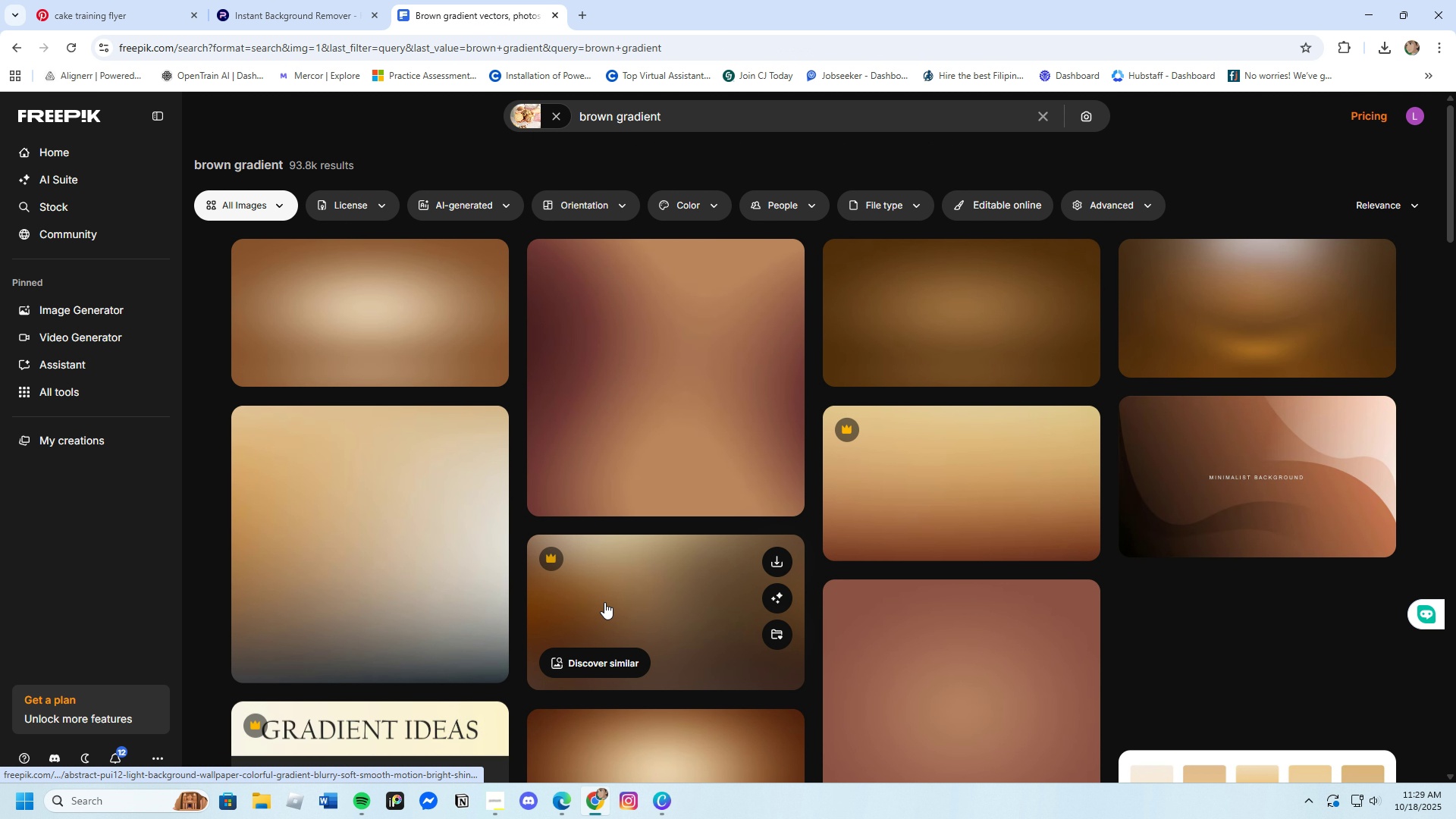 
scroll: coordinate [634, 556], scroll_direction: down, amount: 8.0
 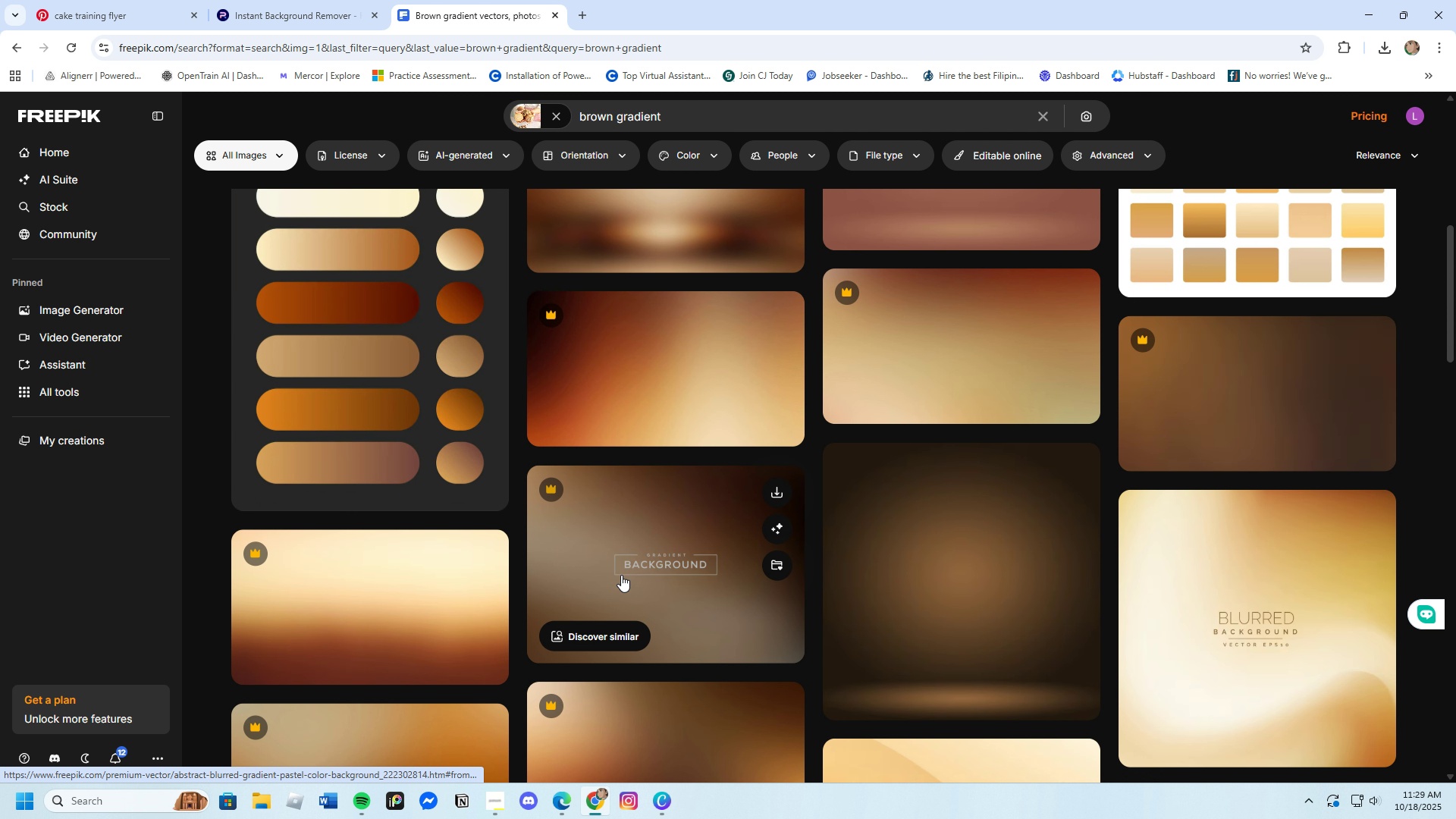 
left_click([870, 587])
 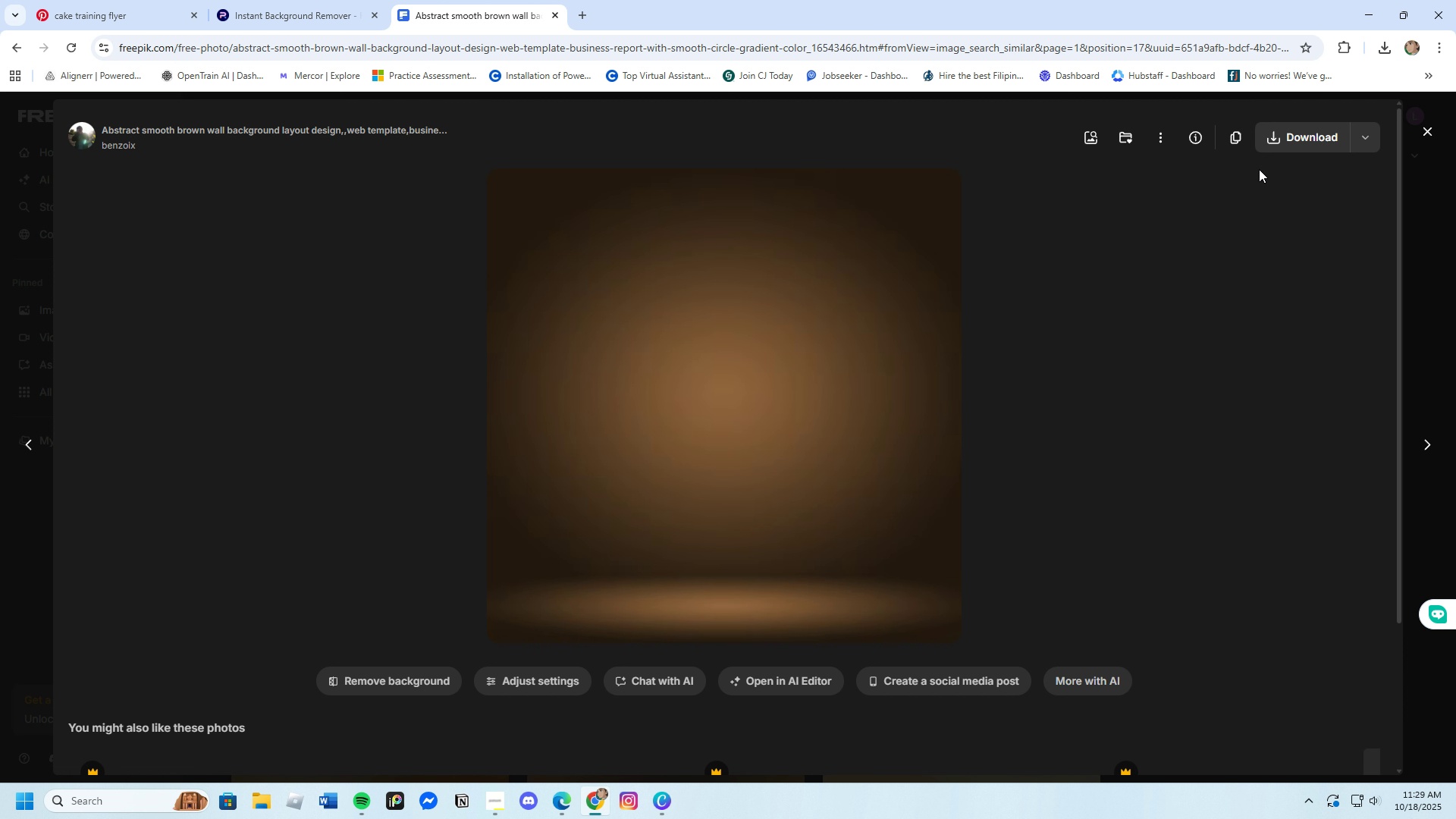 
left_click([1298, 143])
 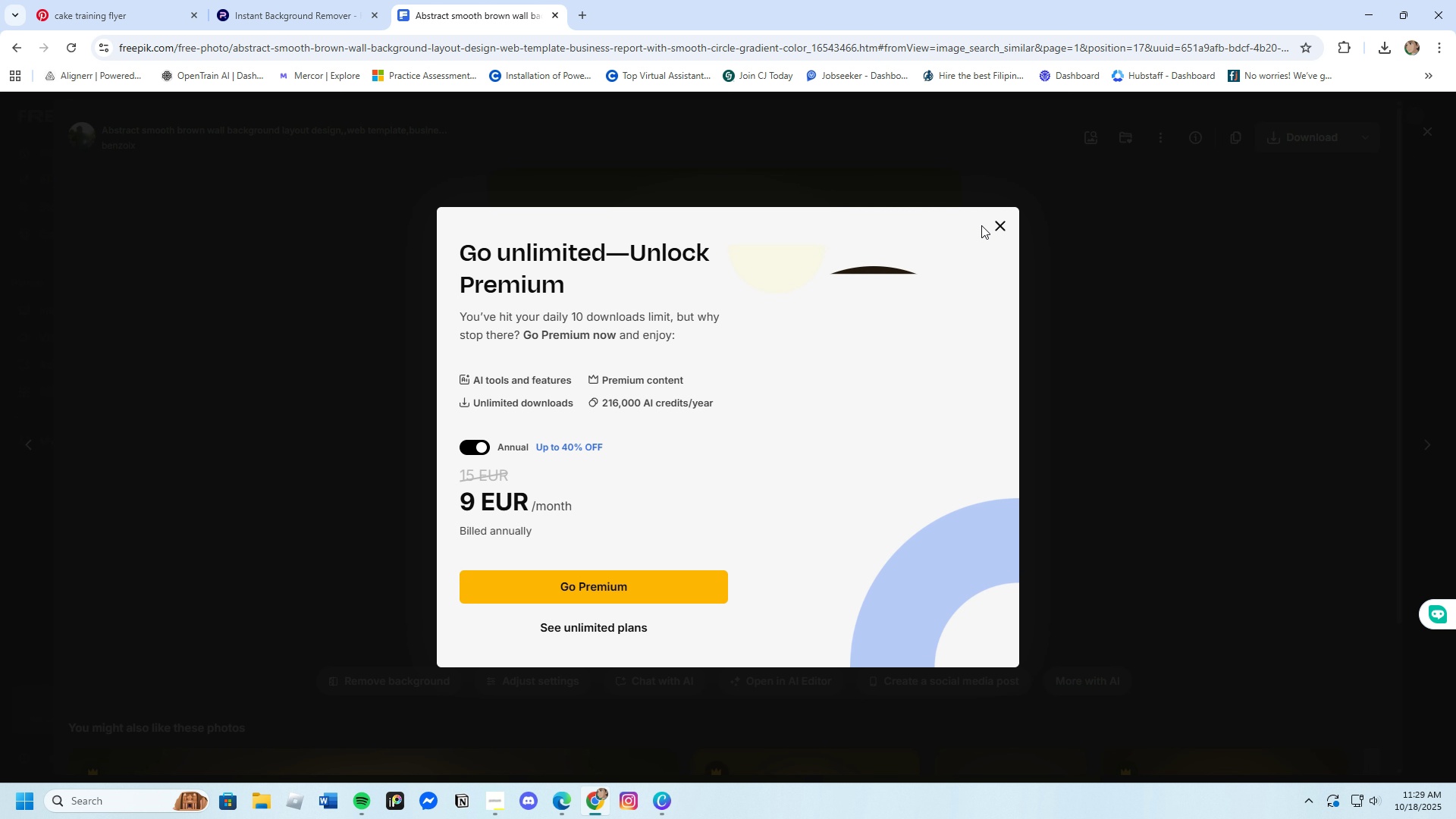 
left_click([997, 223])
 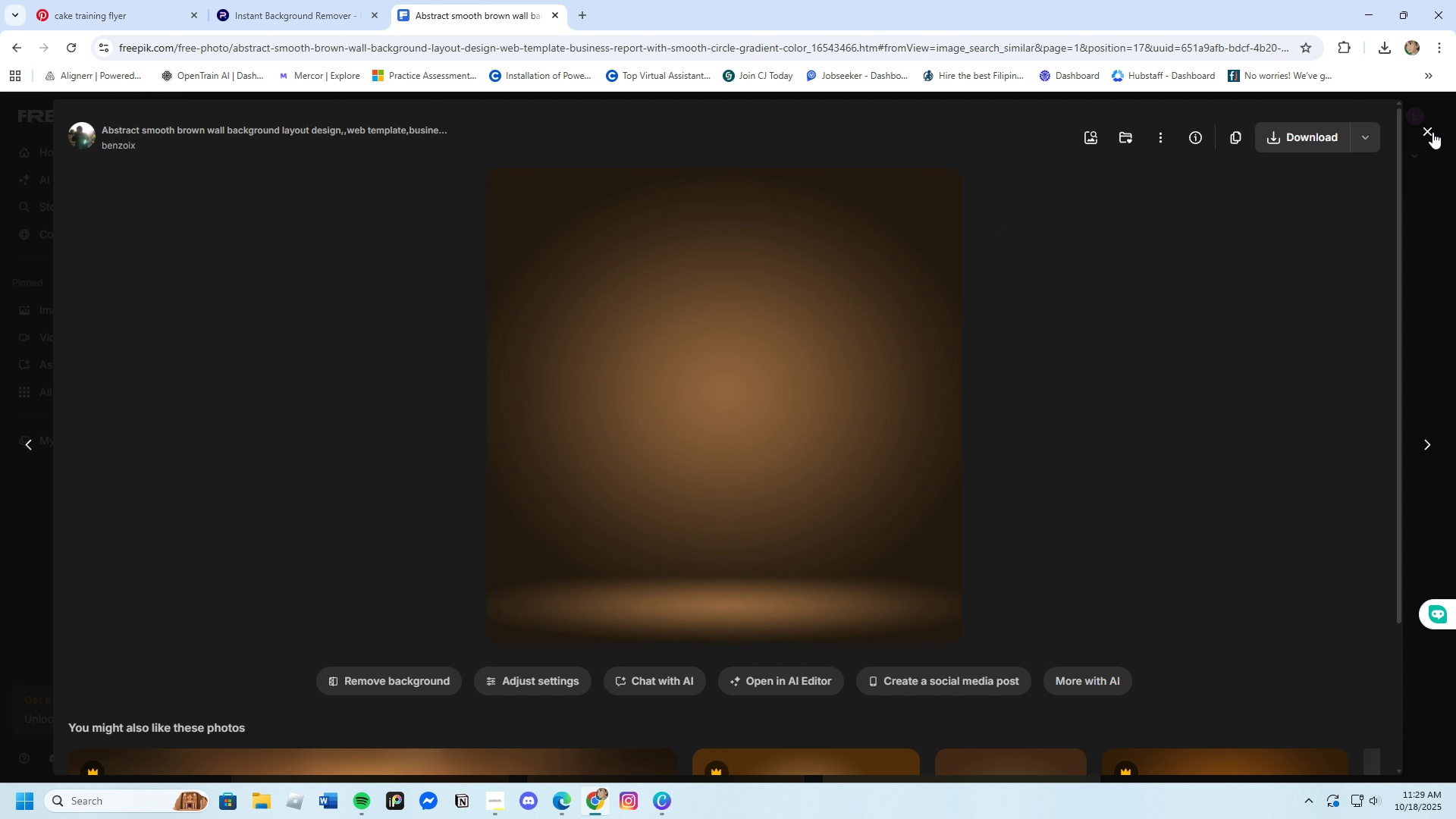 
left_click([1432, 132])
 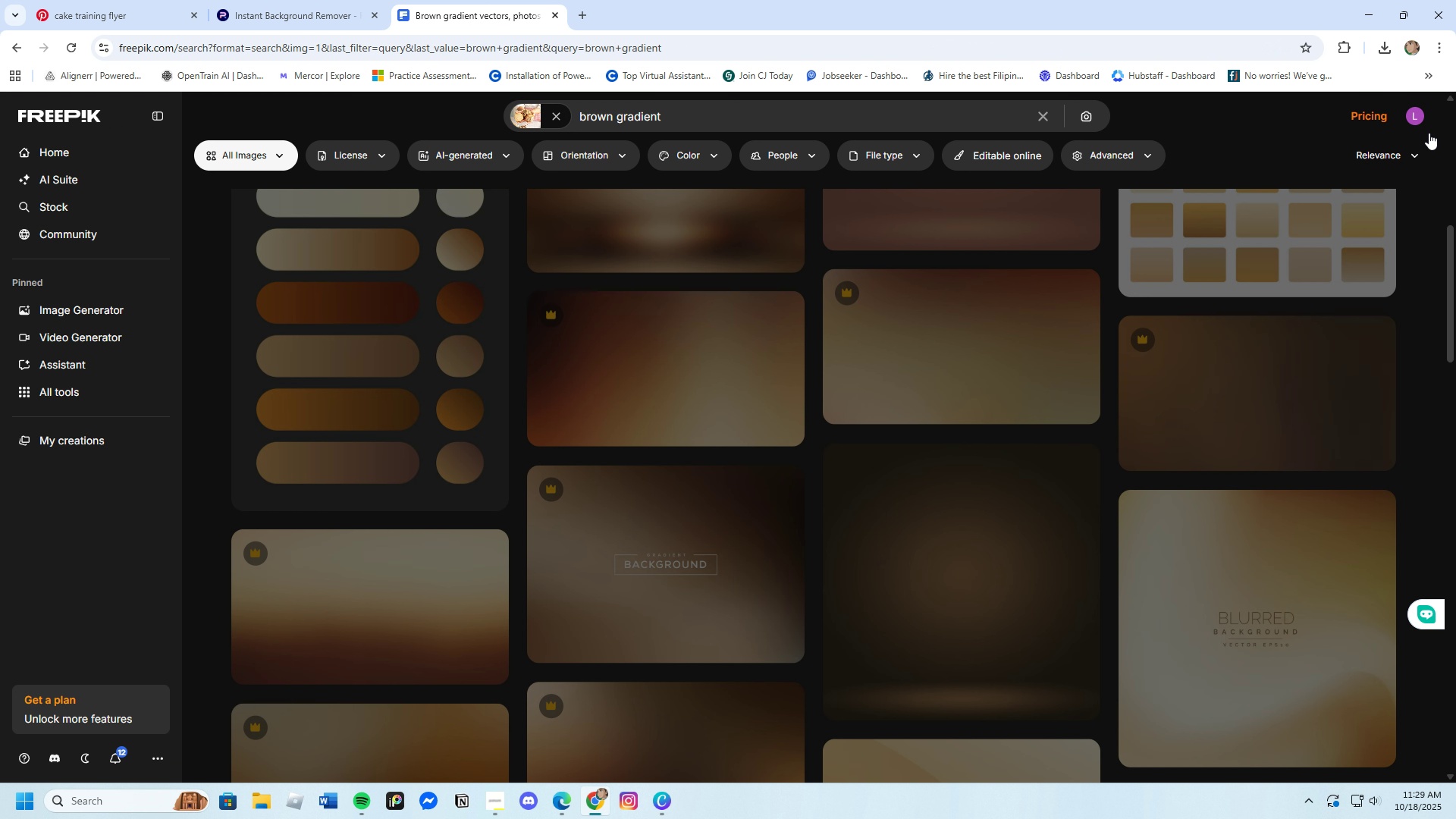 
left_click([1415, 105])
 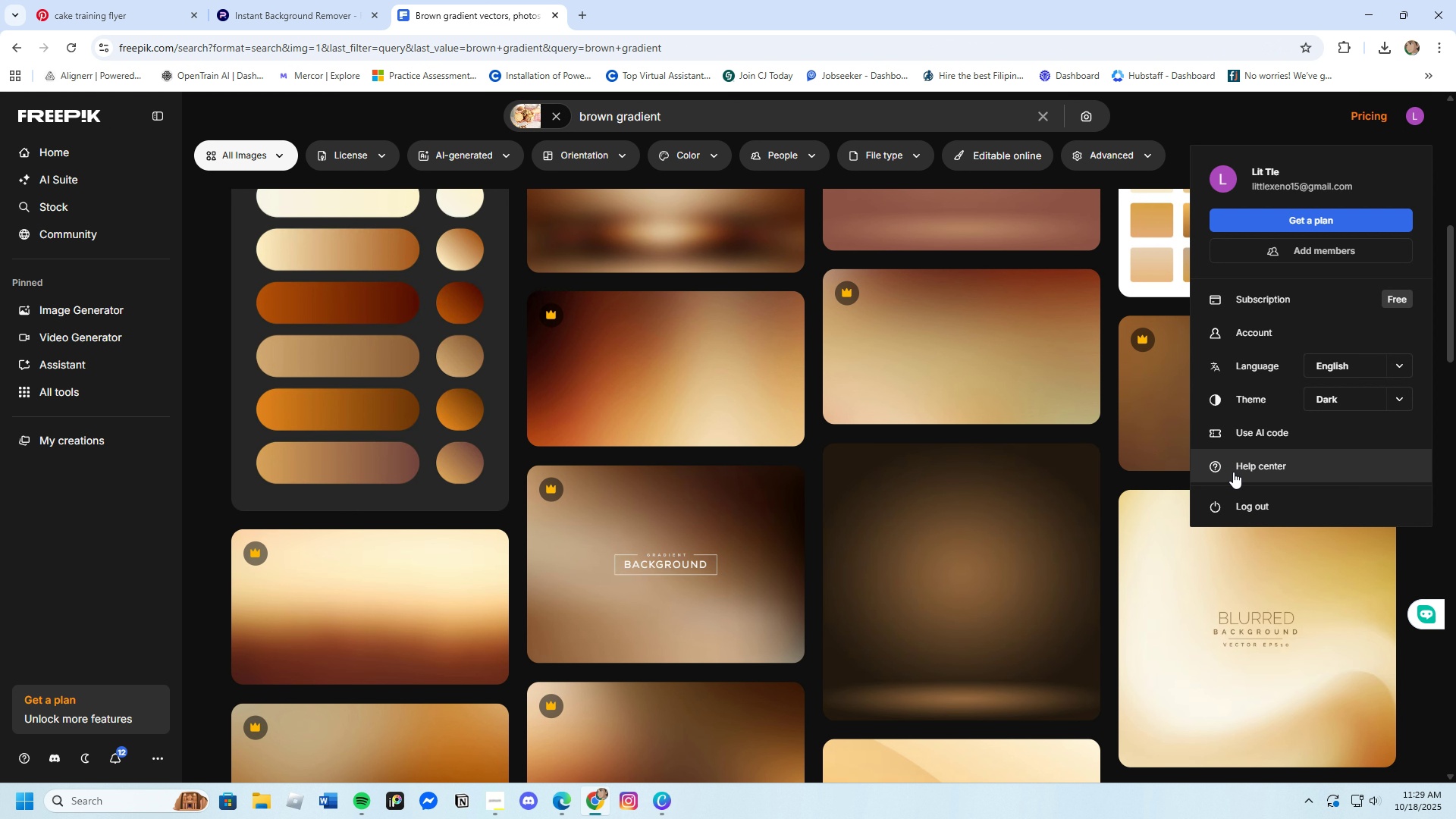 
left_click([1234, 499])
 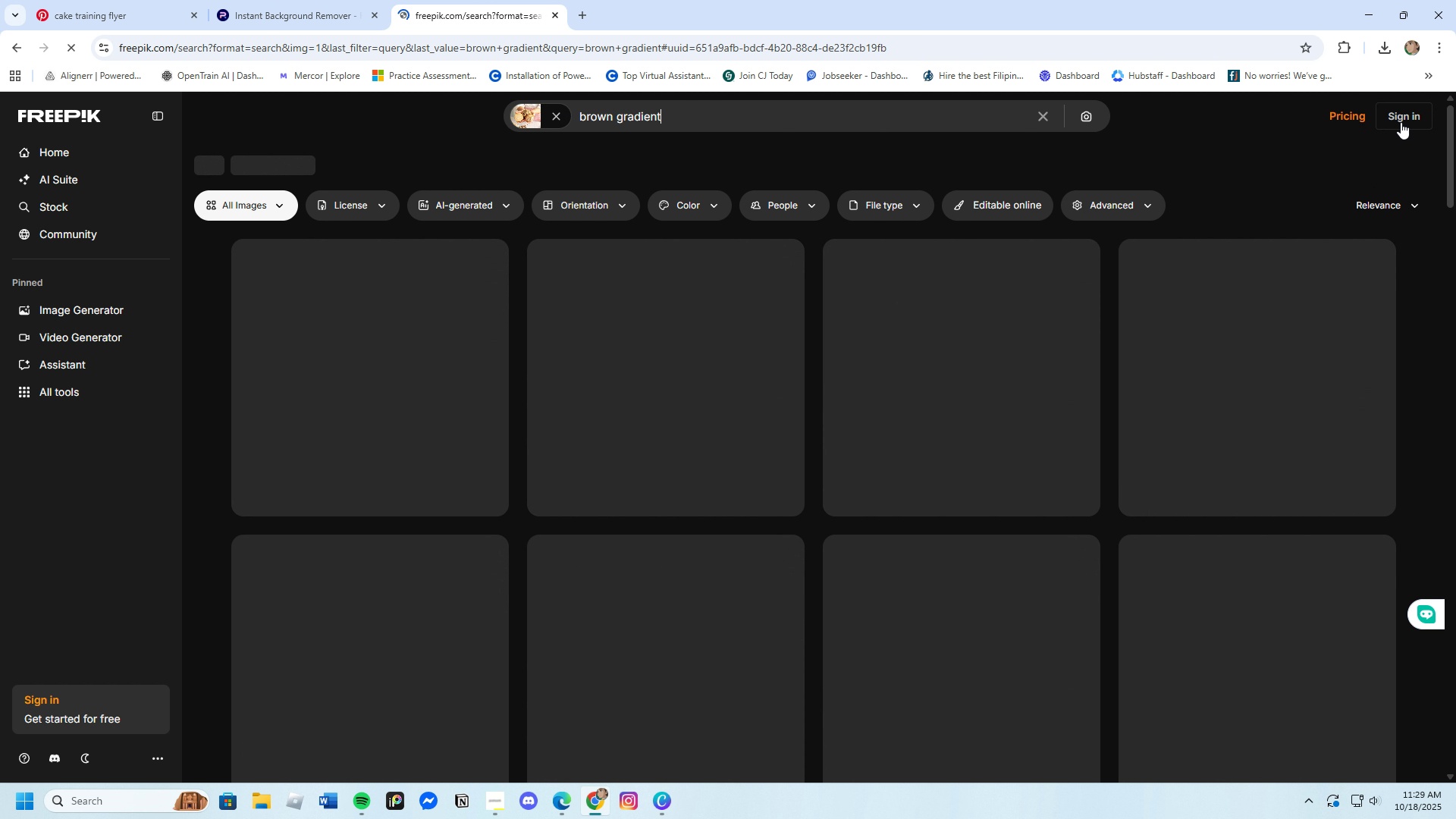 
left_click([1389, 119])
 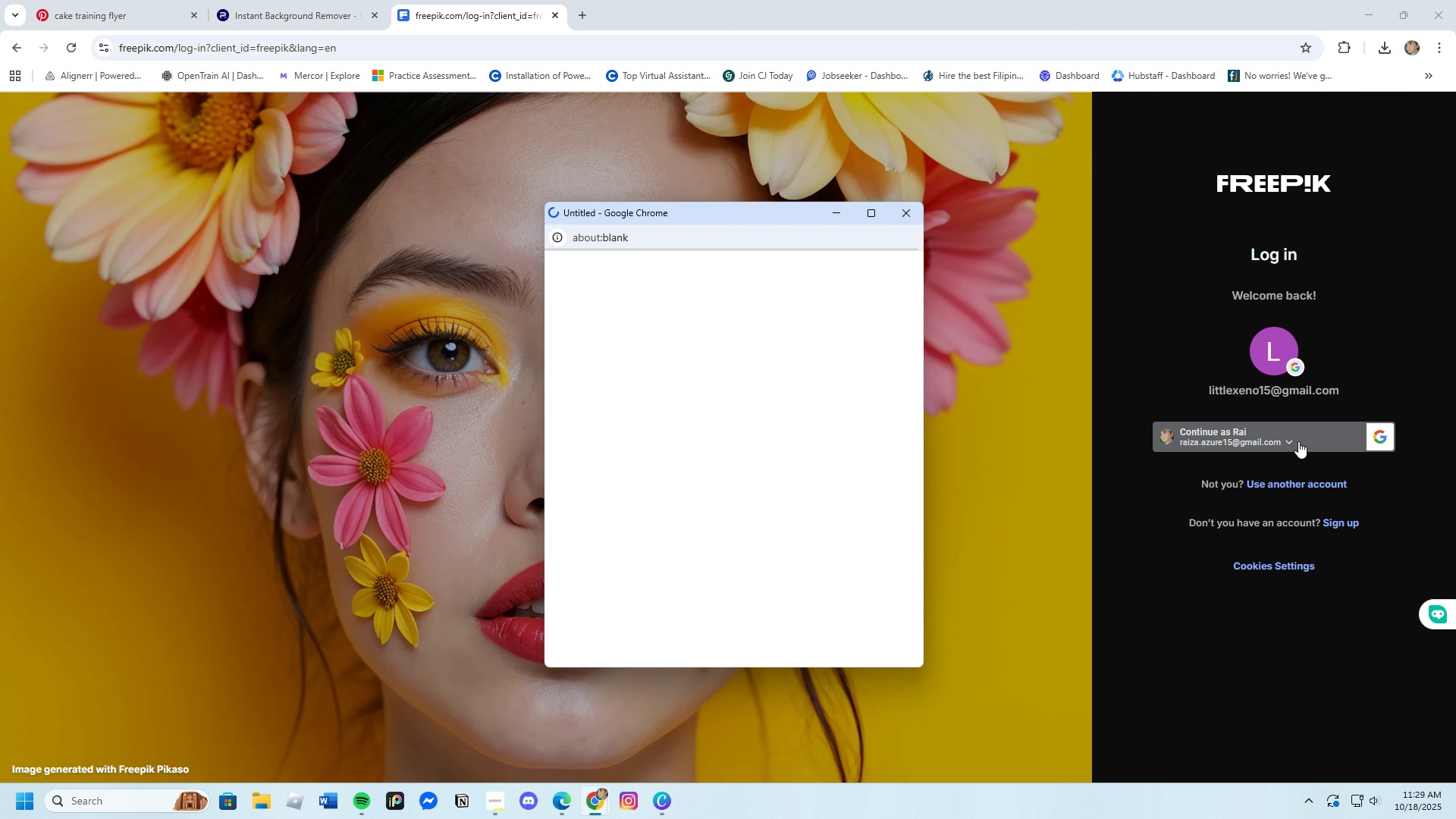 
wait(5.99)
 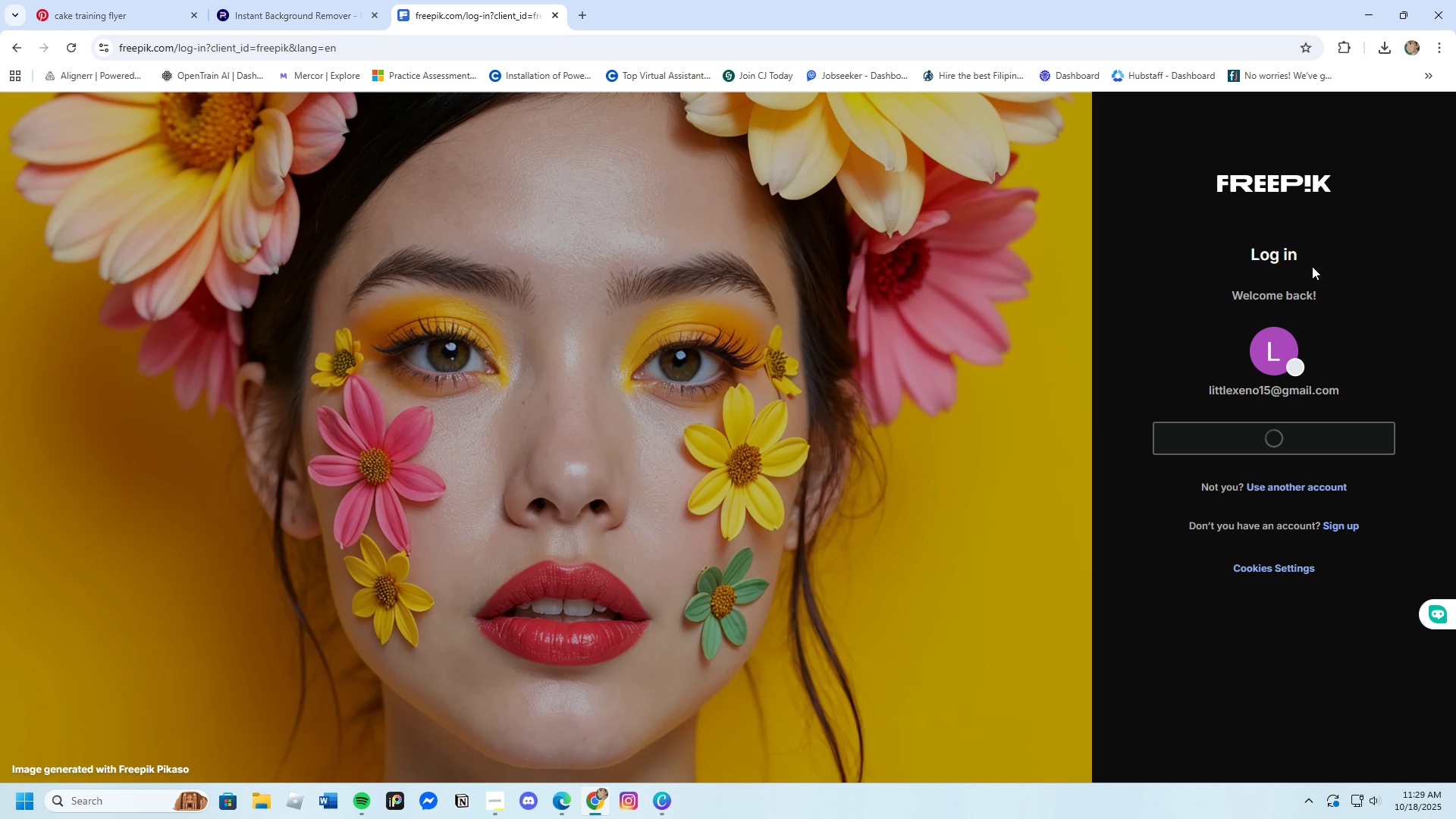 
left_click([675, 535])
 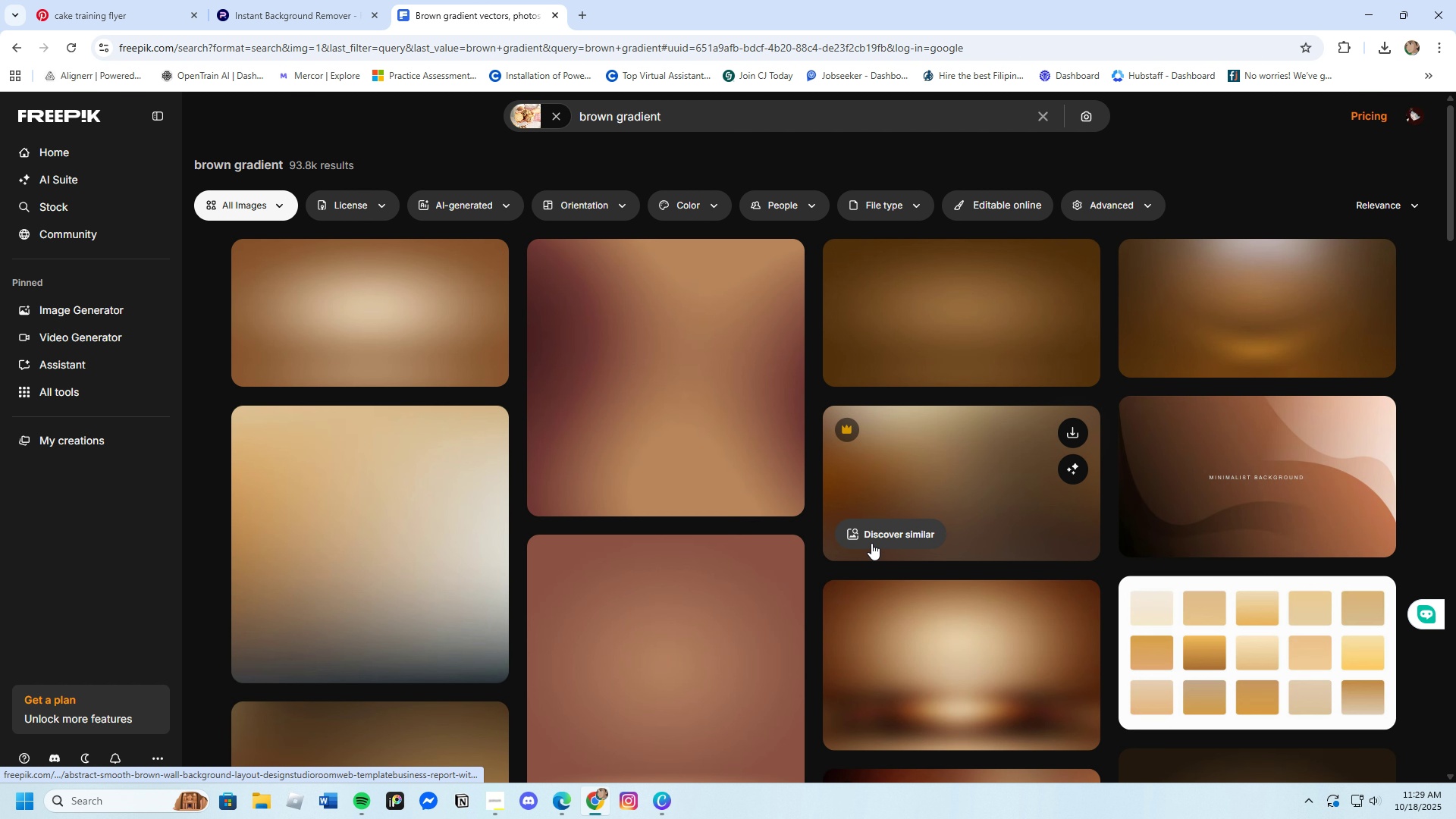 
wait(7.13)
 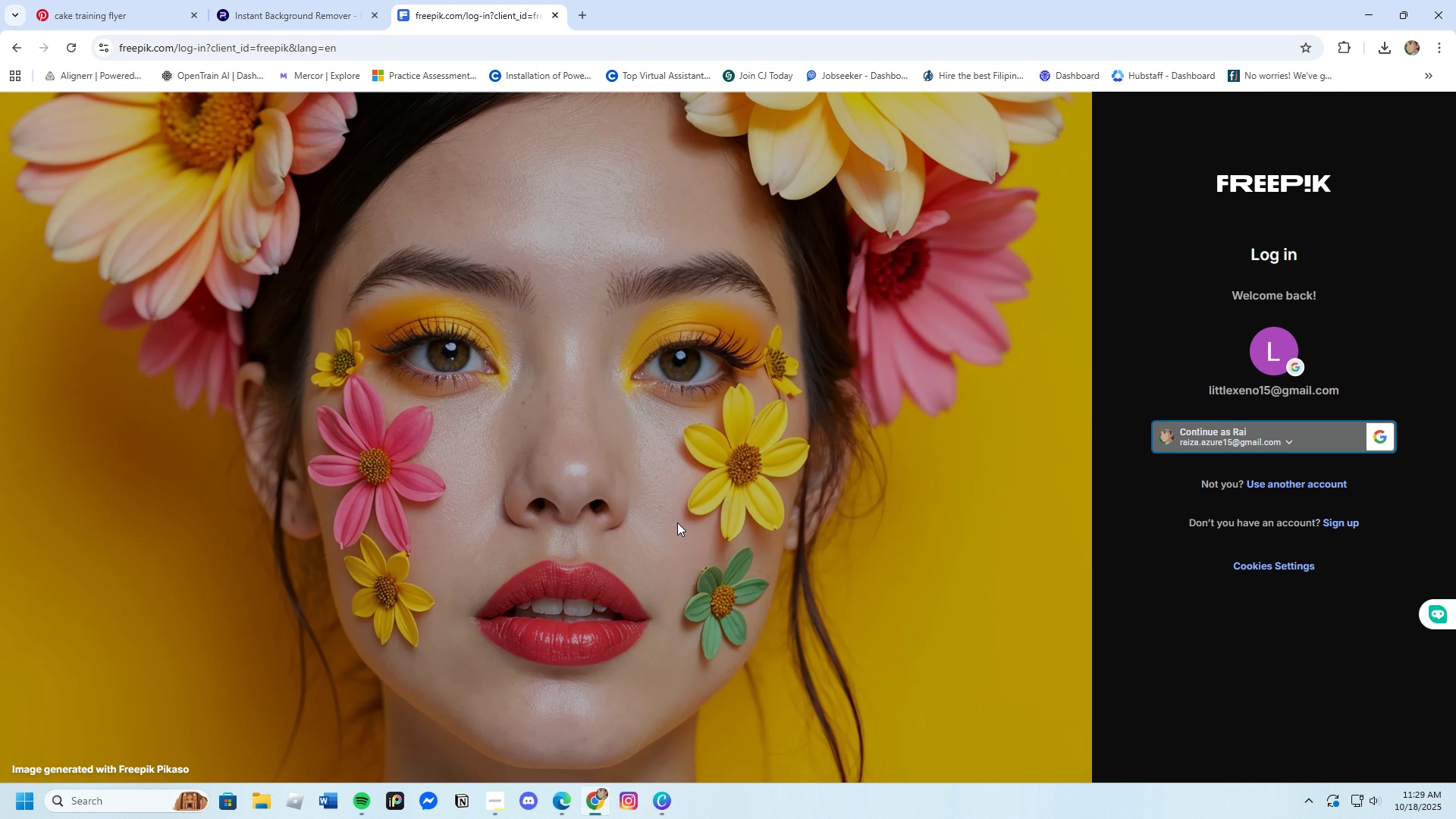 
scroll: coordinate [865, 619], scroll_direction: down, amount: 4.0
 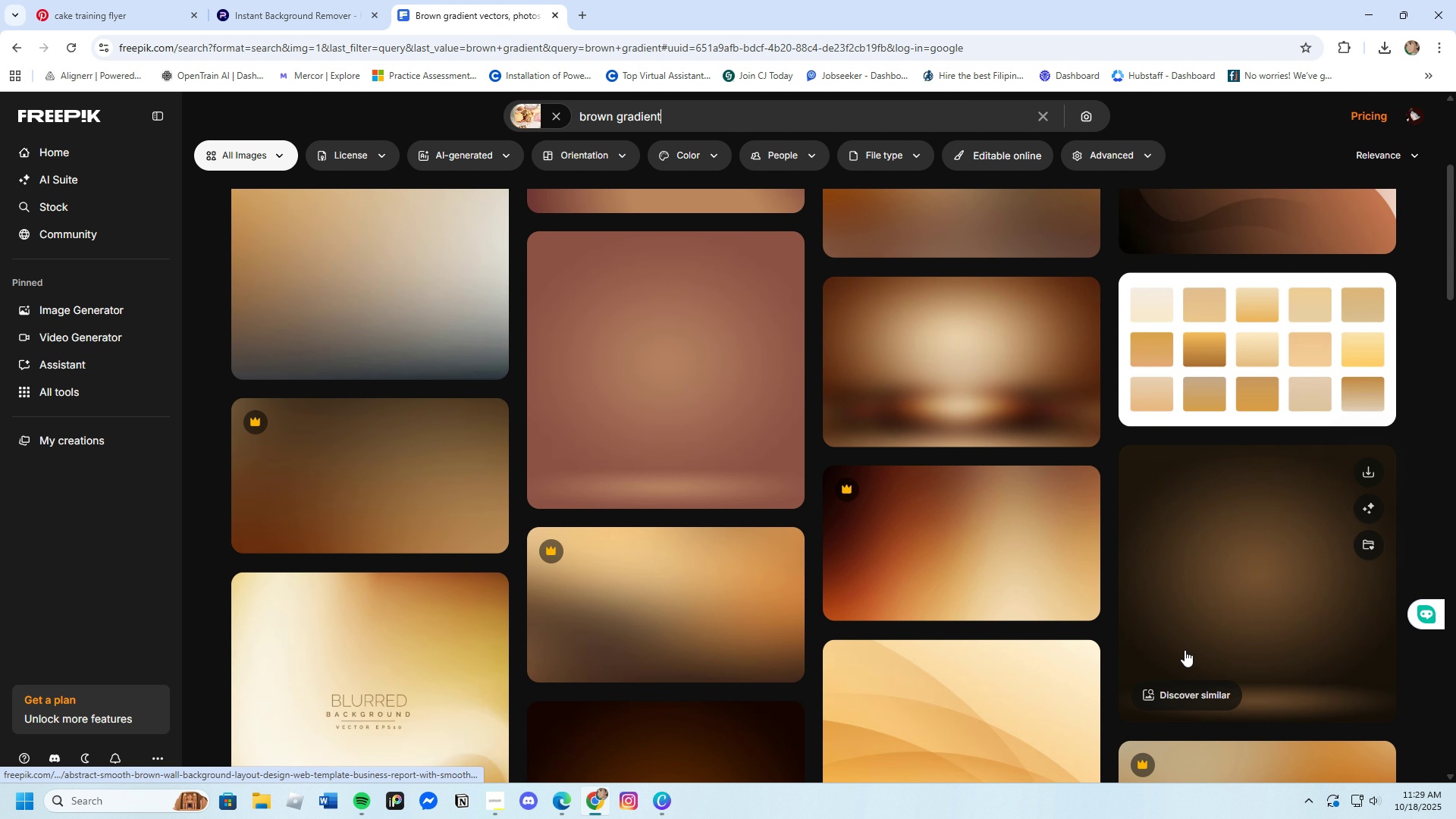 
left_click([1233, 626])
 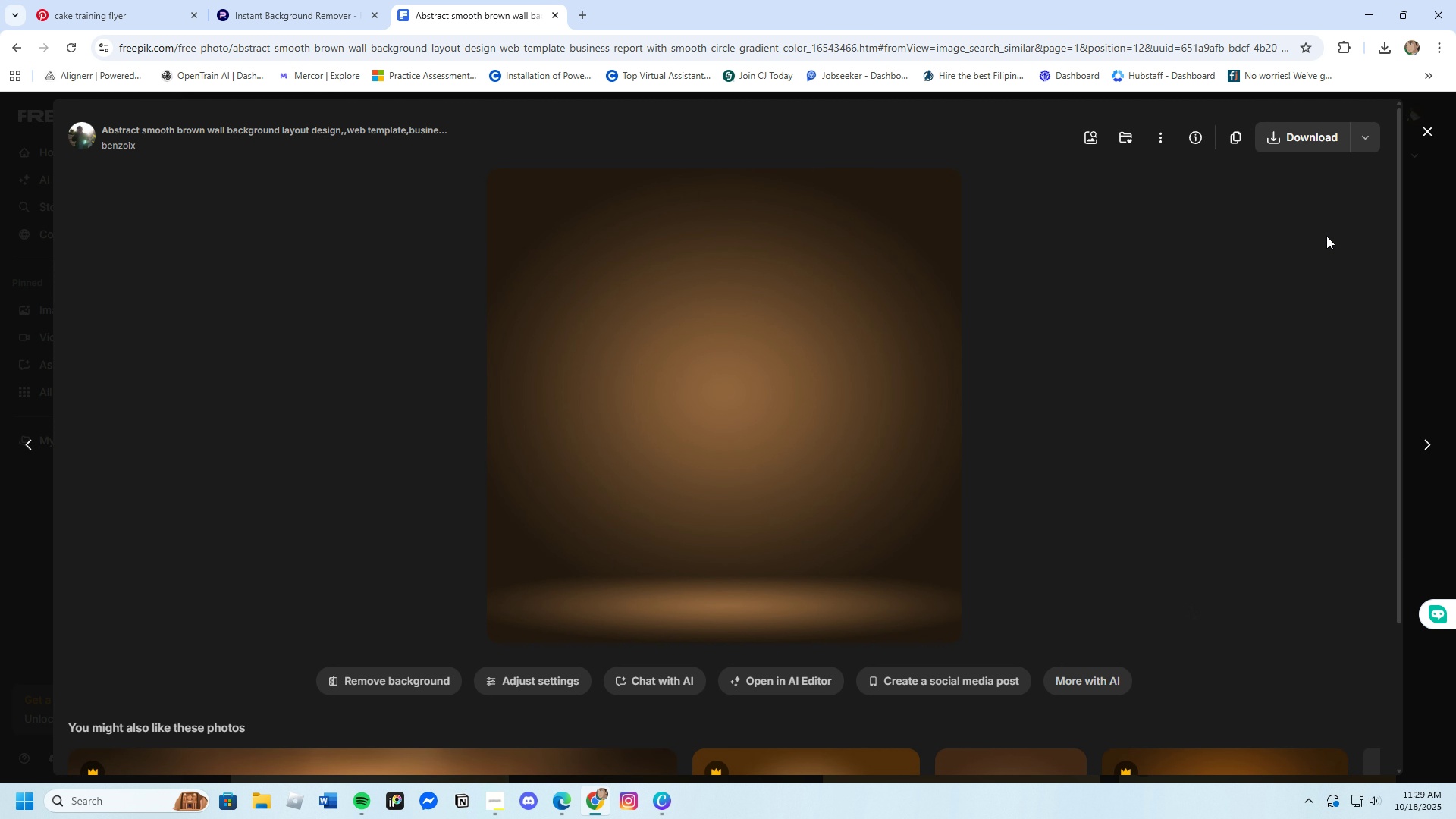 
left_click([1317, 136])
 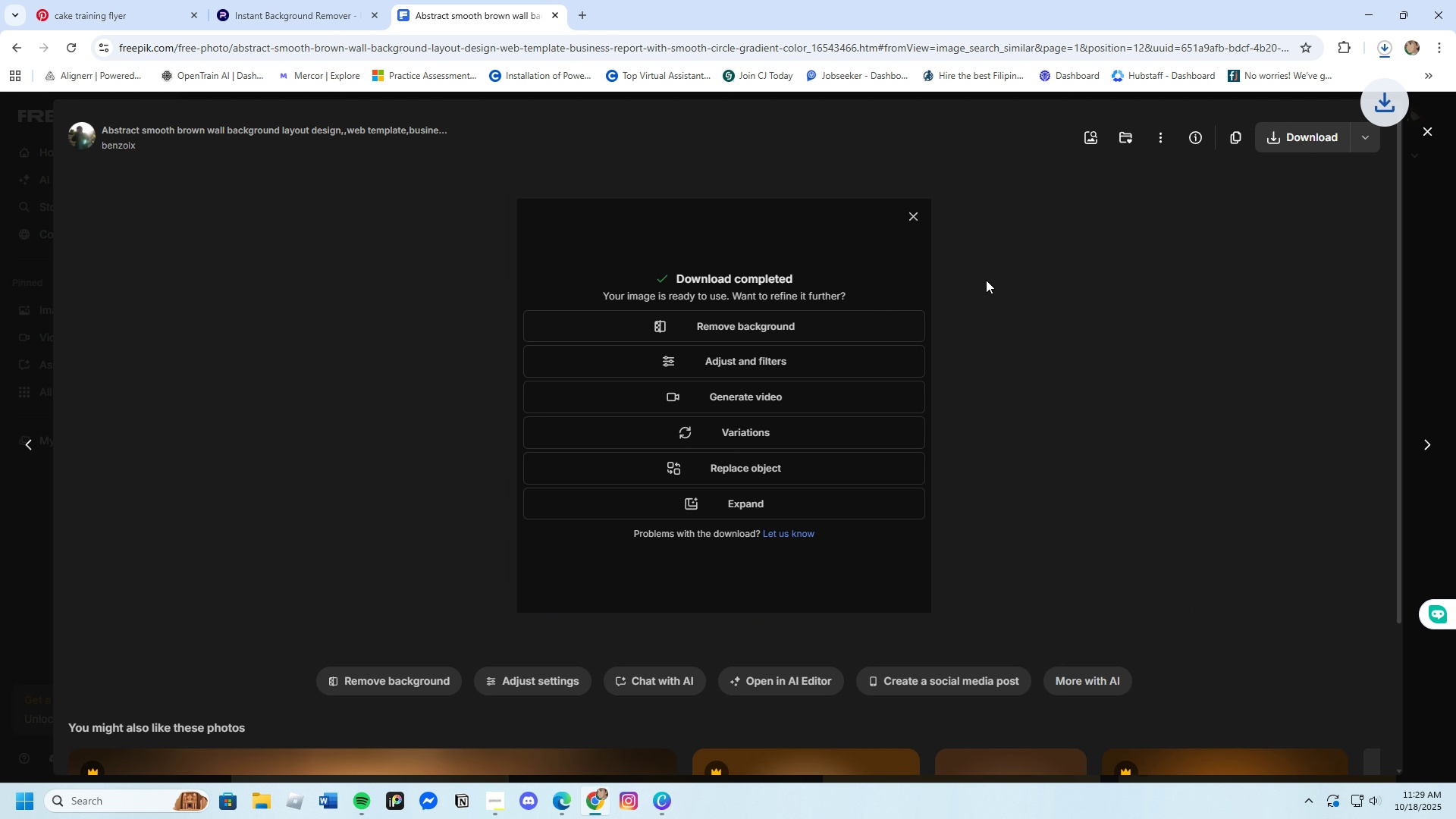 
left_click([908, 213])
 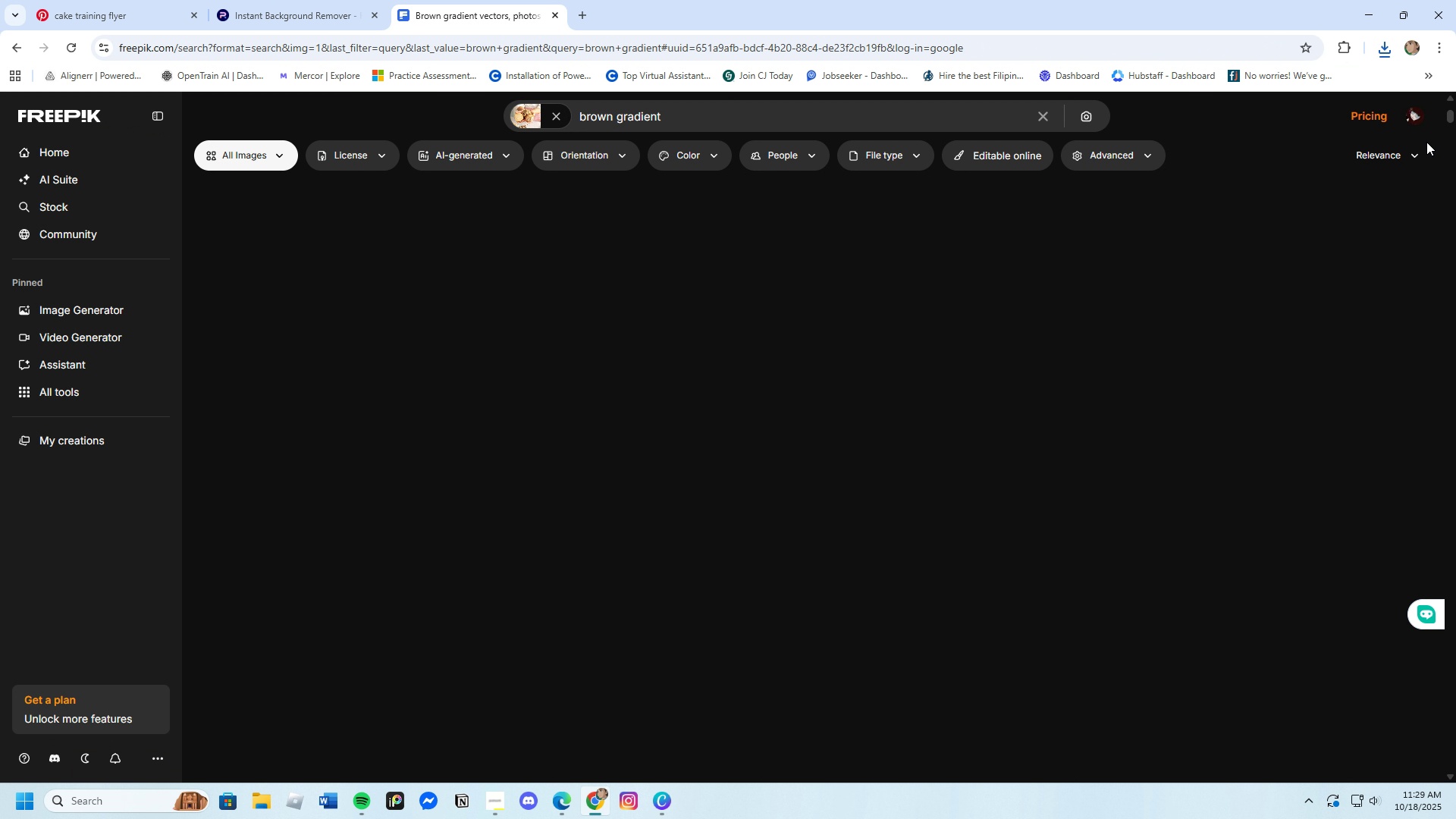 
scroll: coordinate [887, 585], scroll_direction: down, amount: 6.0
 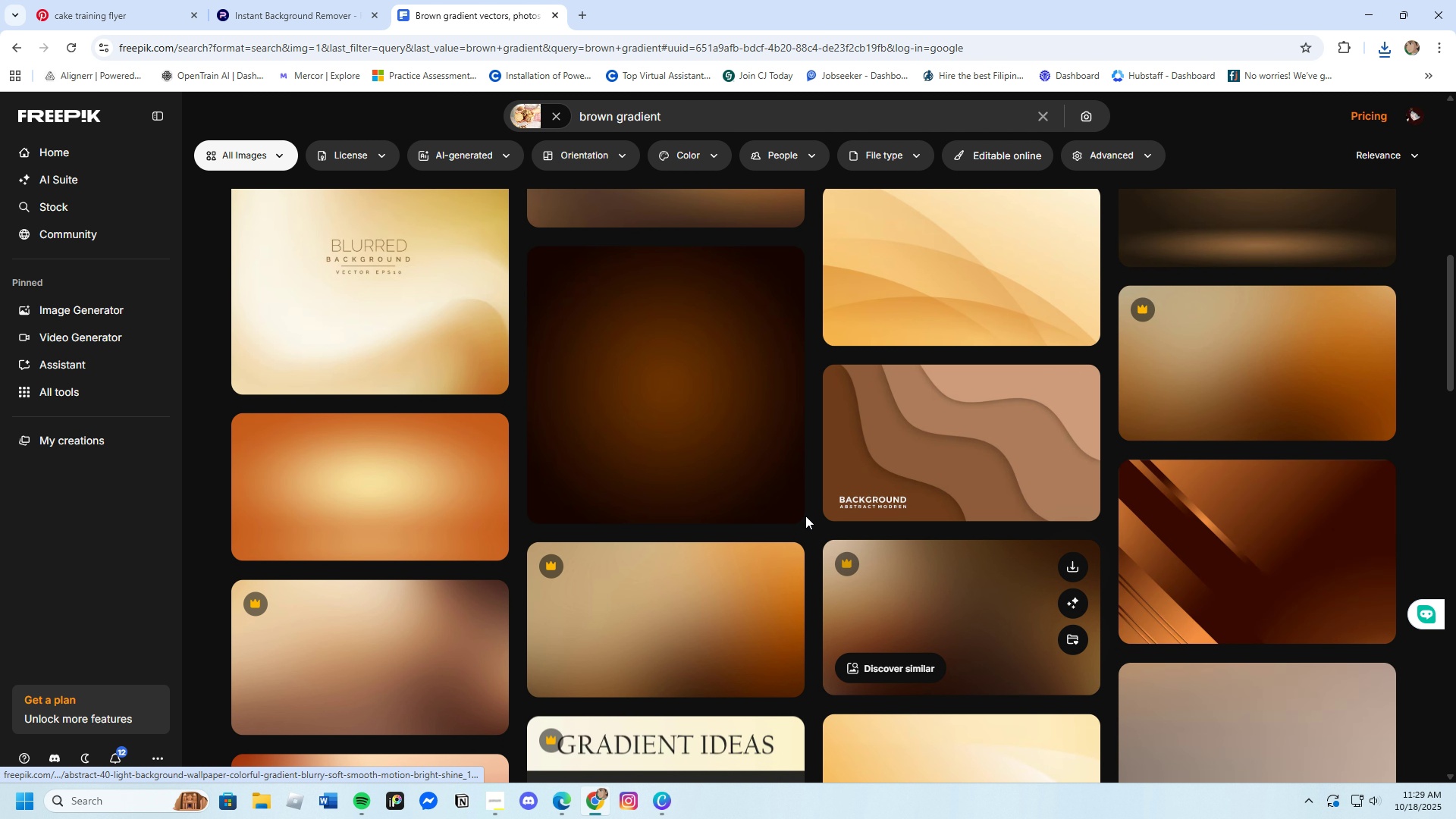 
left_click([711, 392])
 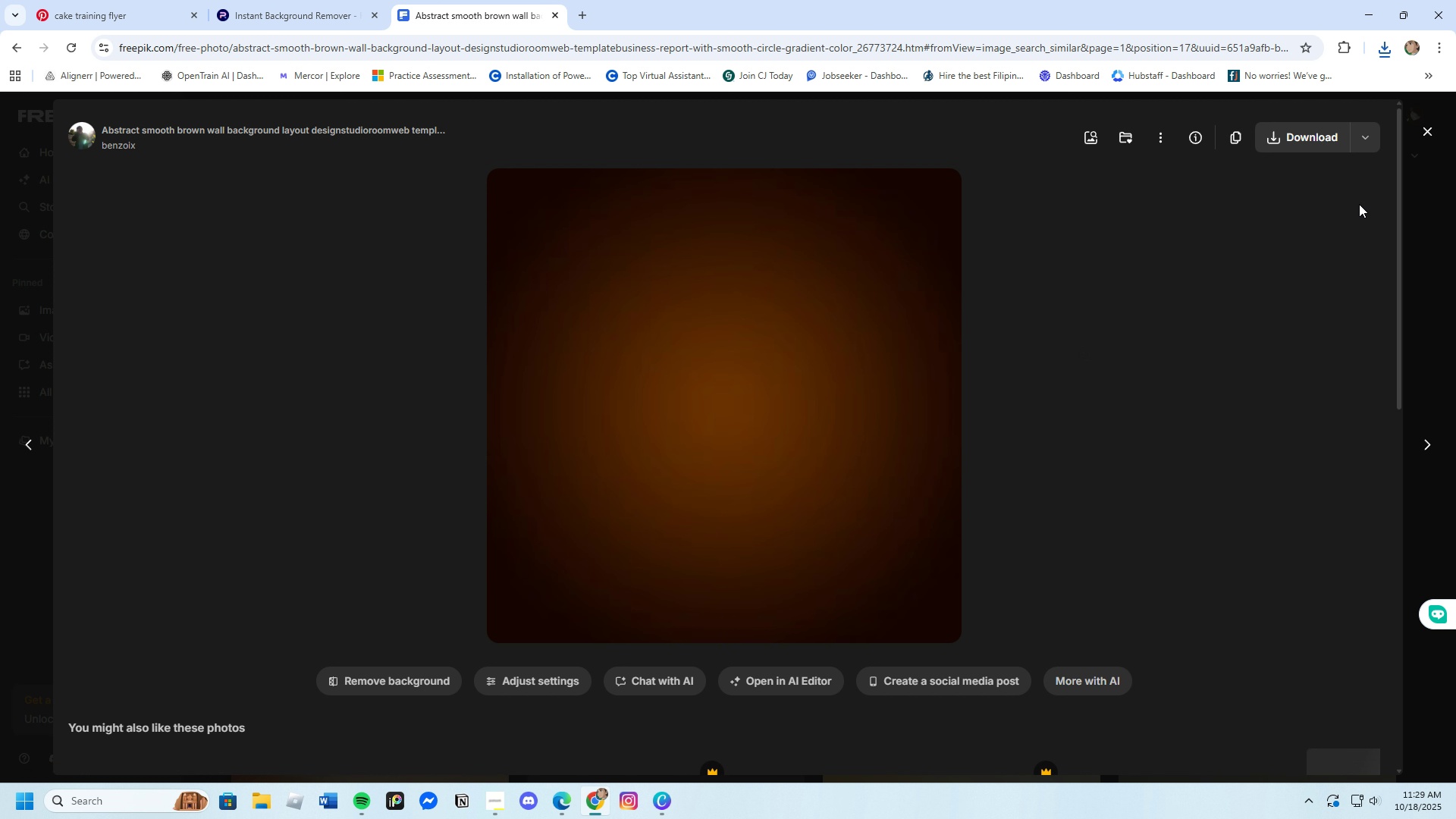 
left_click([1324, 130])
 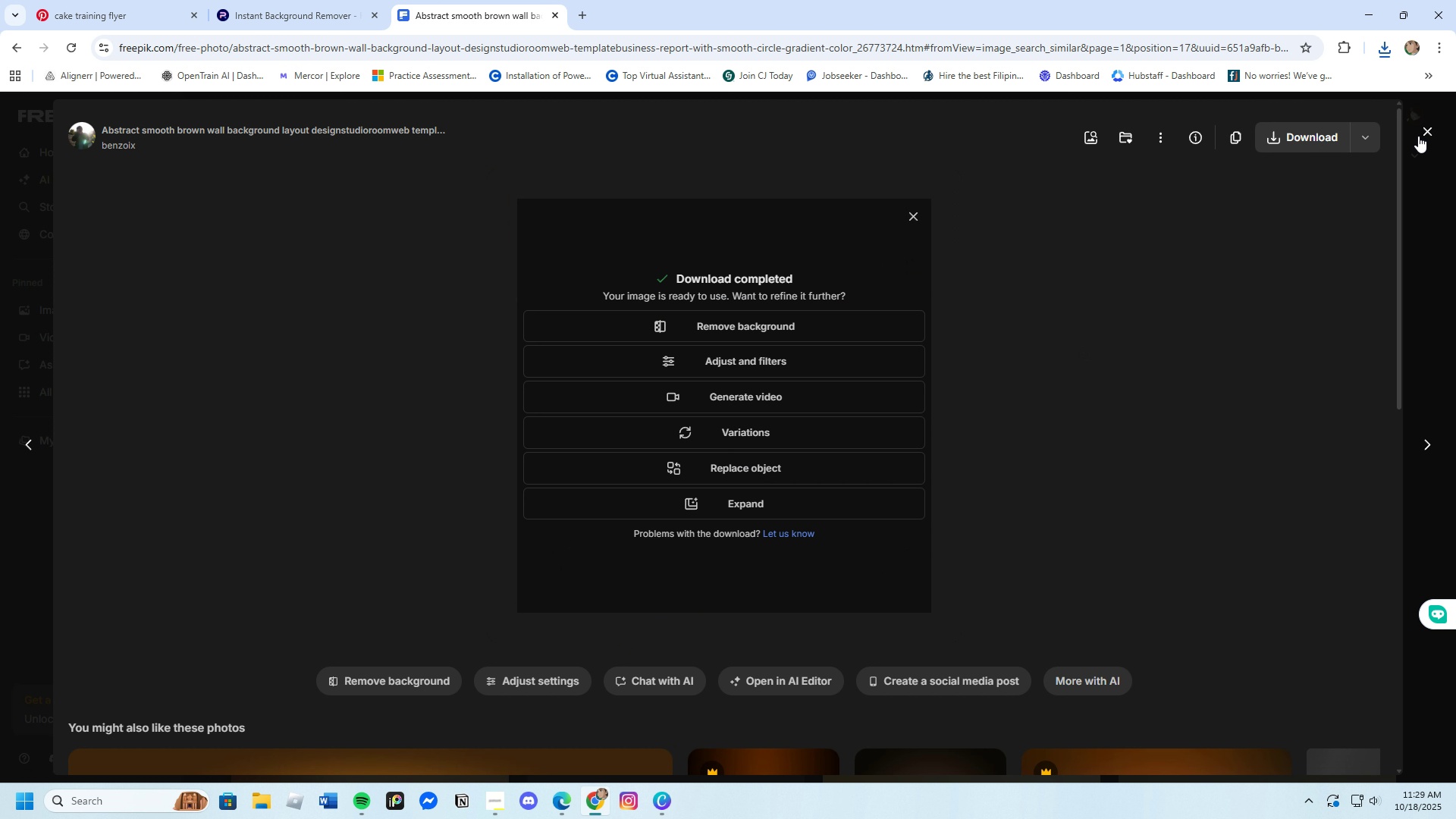 
mouse_move([1406, 140])
 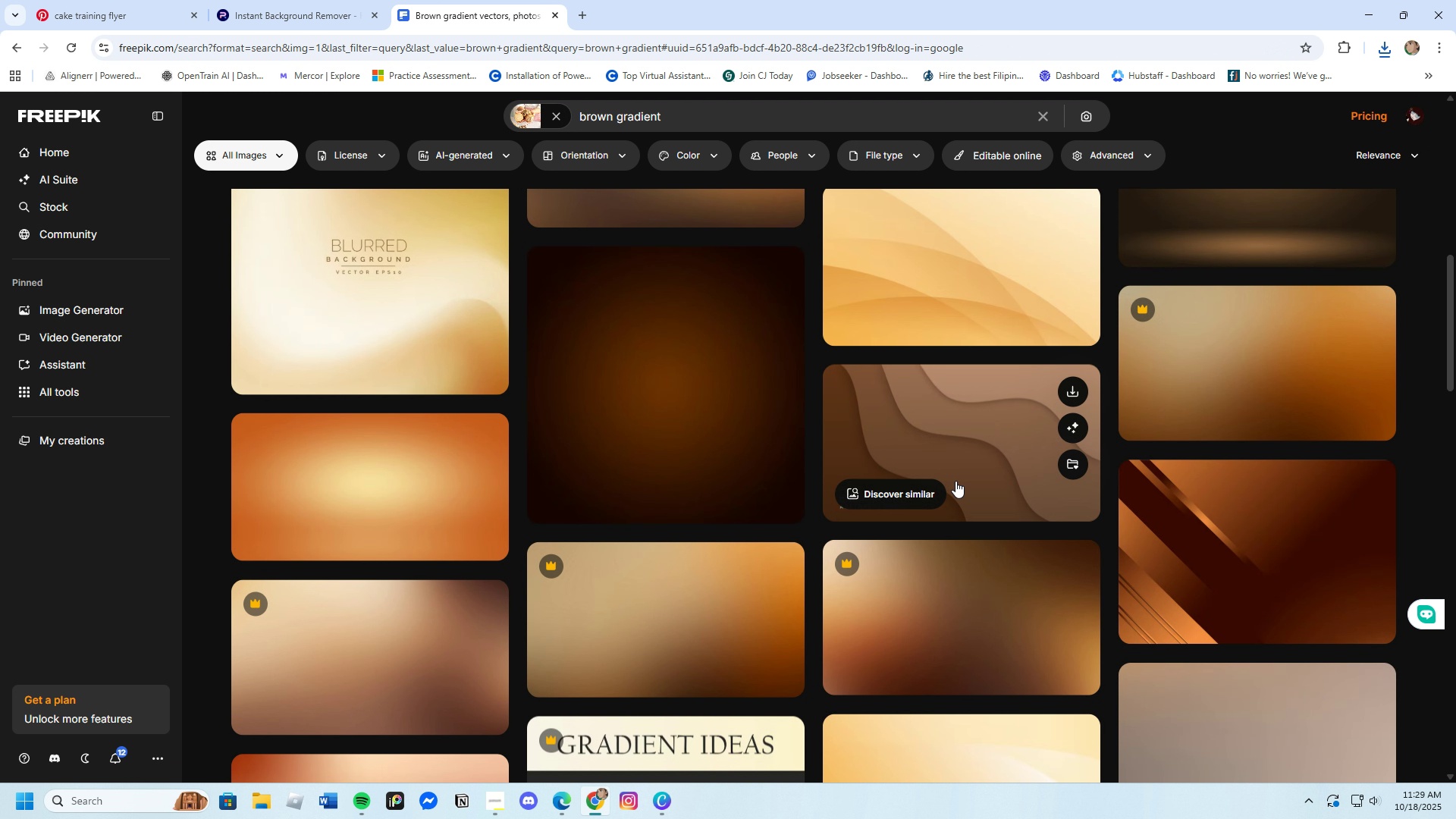 
scroll: coordinate [940, 500], scroll_direction: down, amount: 3.0
 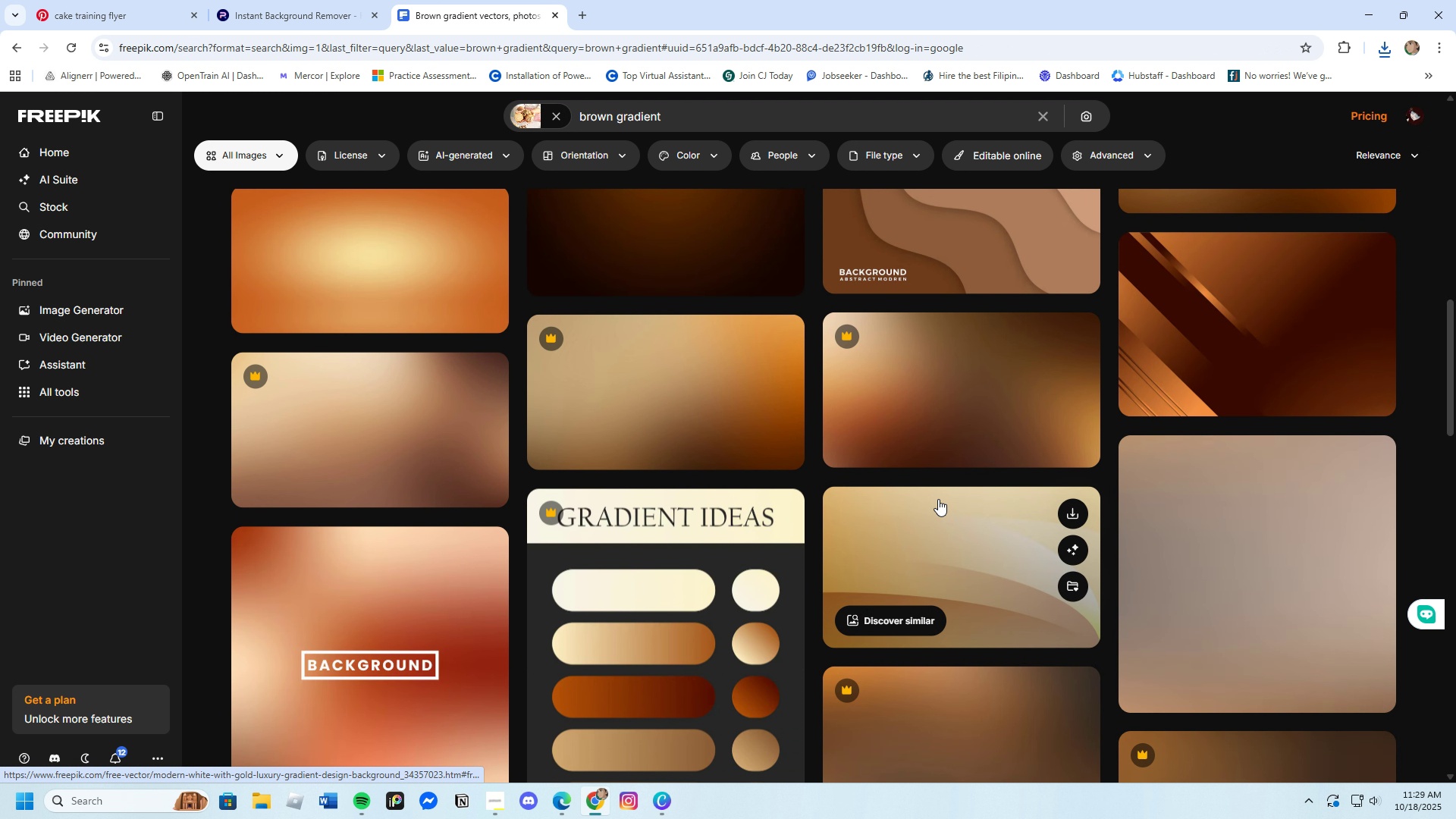 
scroll: coordinate [938, 499], scroll_direction: up, amount: 2.0
 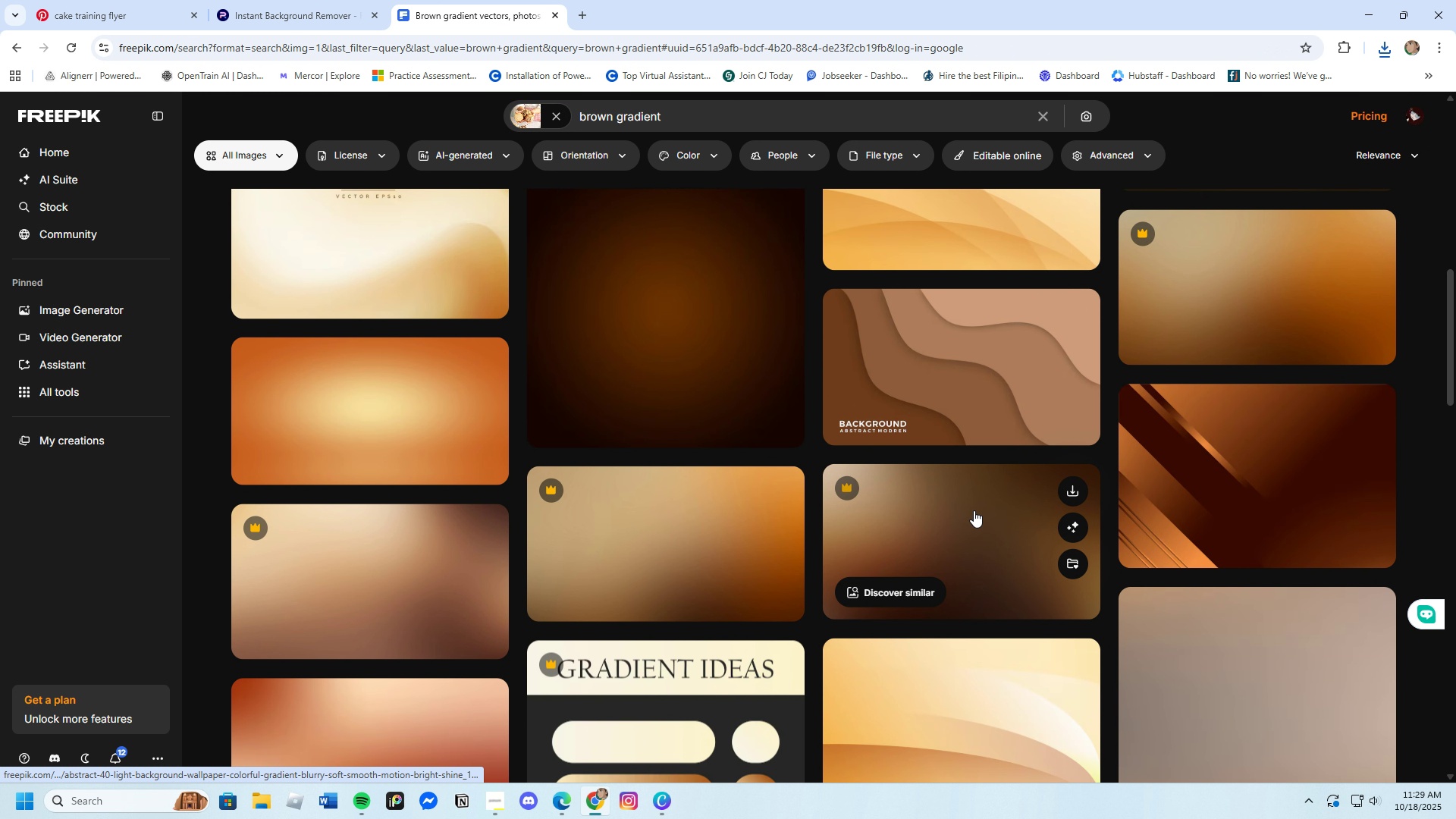 
left_click([944, 369])
 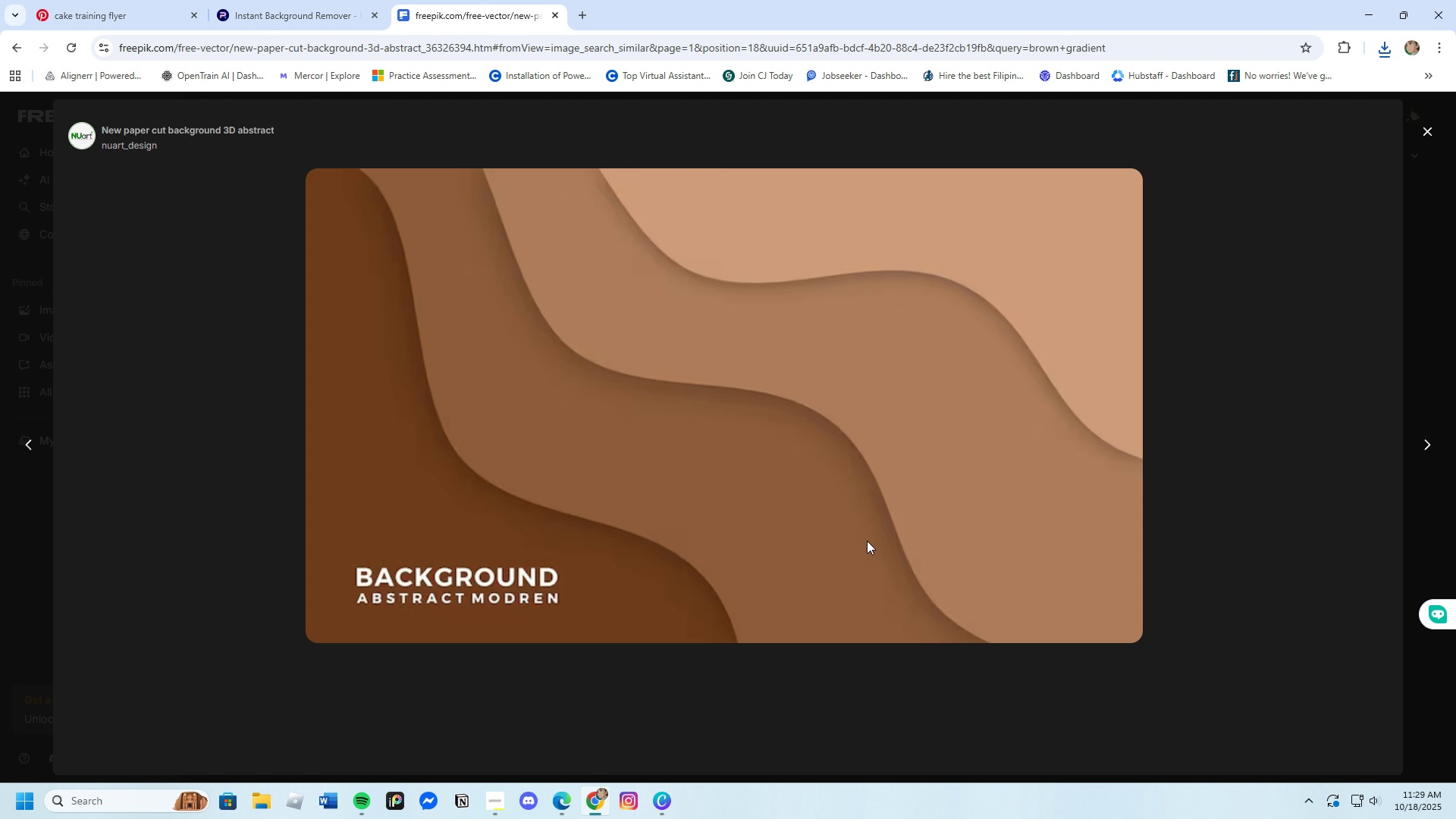 
scroll: coordinate [861, 543], scroll_direction: down, amount: 8.0
 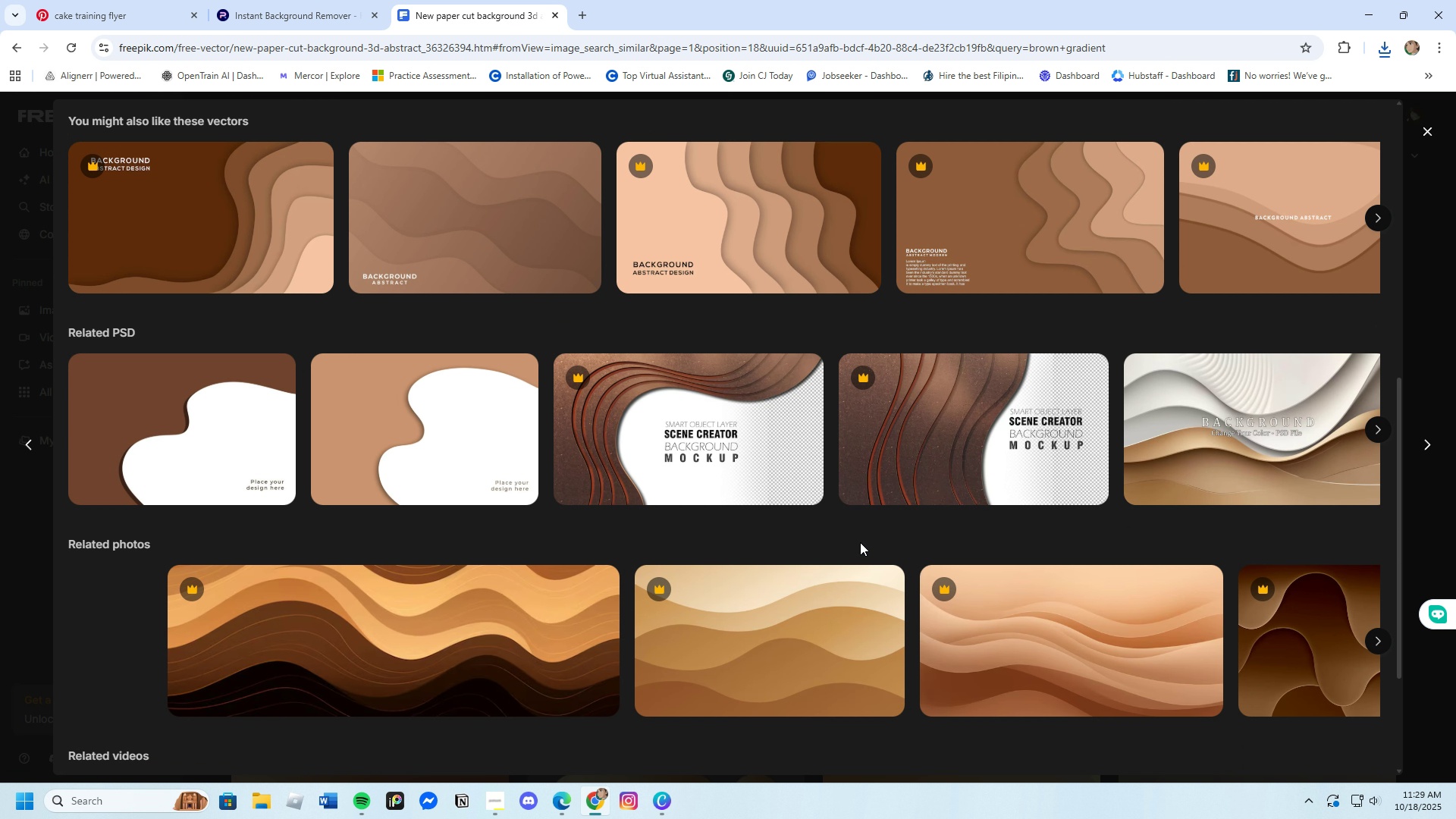 
scroll: coordinate [858, 541], scroll_direction: up, amount: 2.0
 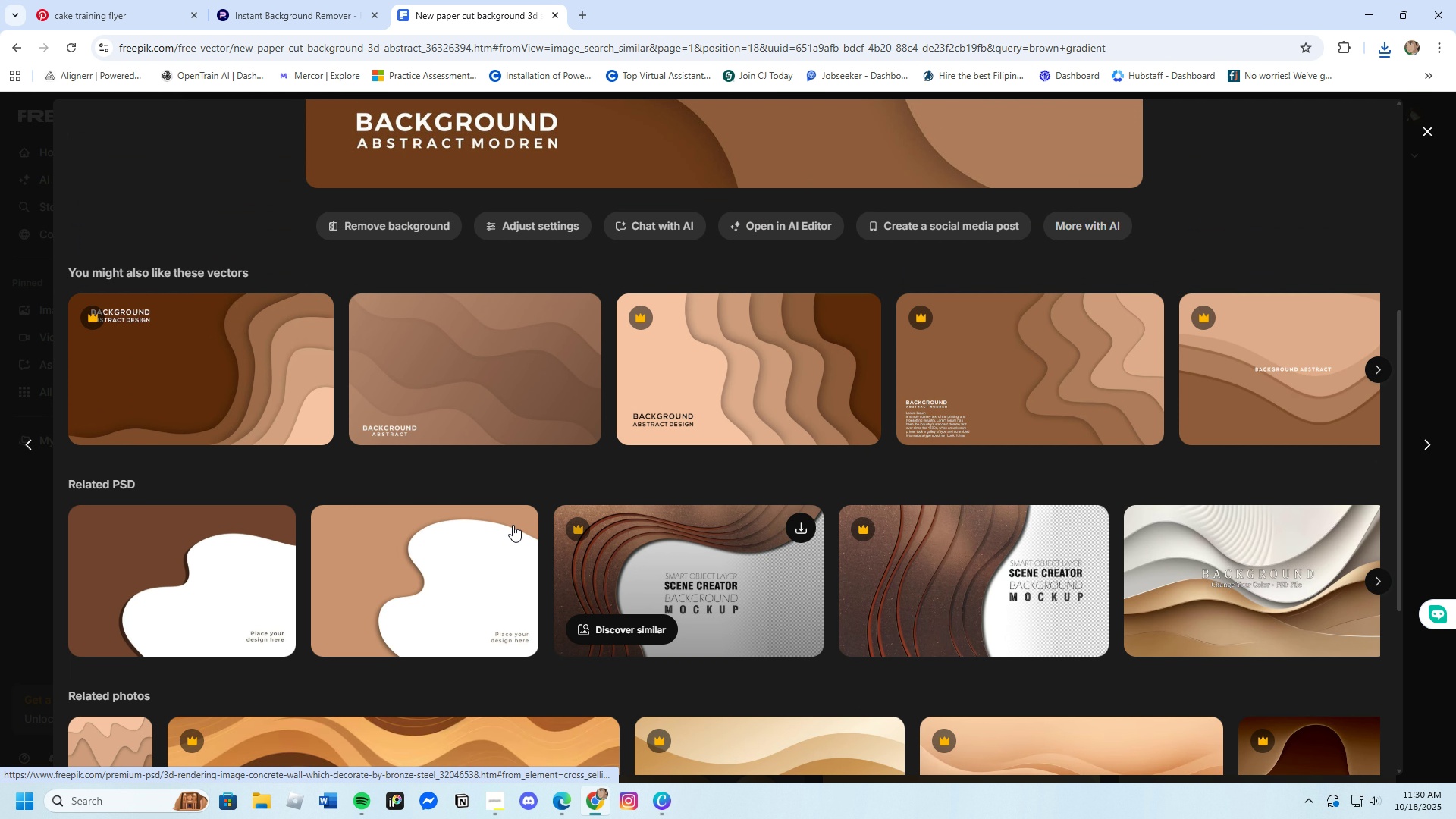 
left_click([182, 577])
 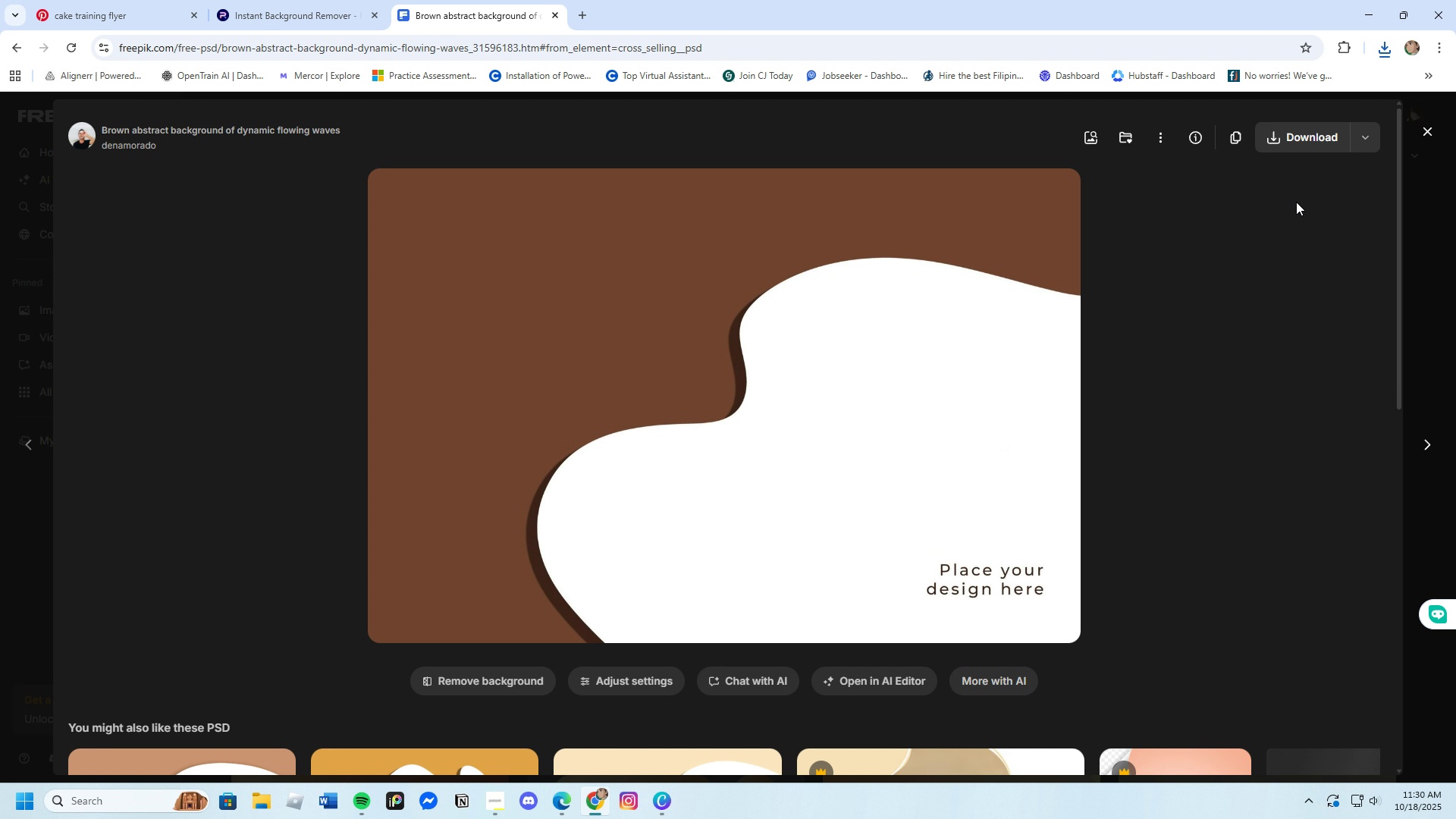 
wait(5.51)
 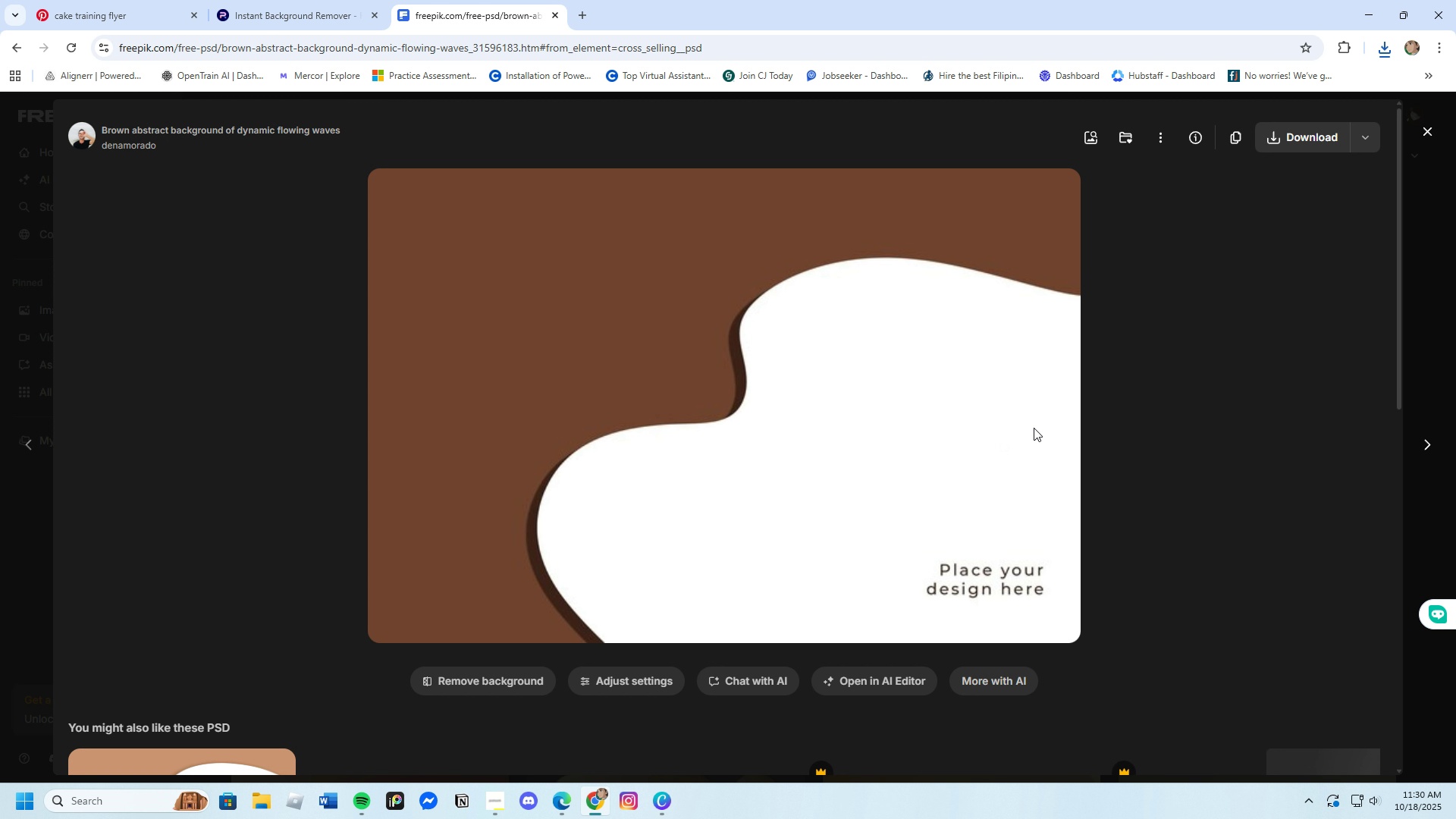 
left_click([1294, 136])
 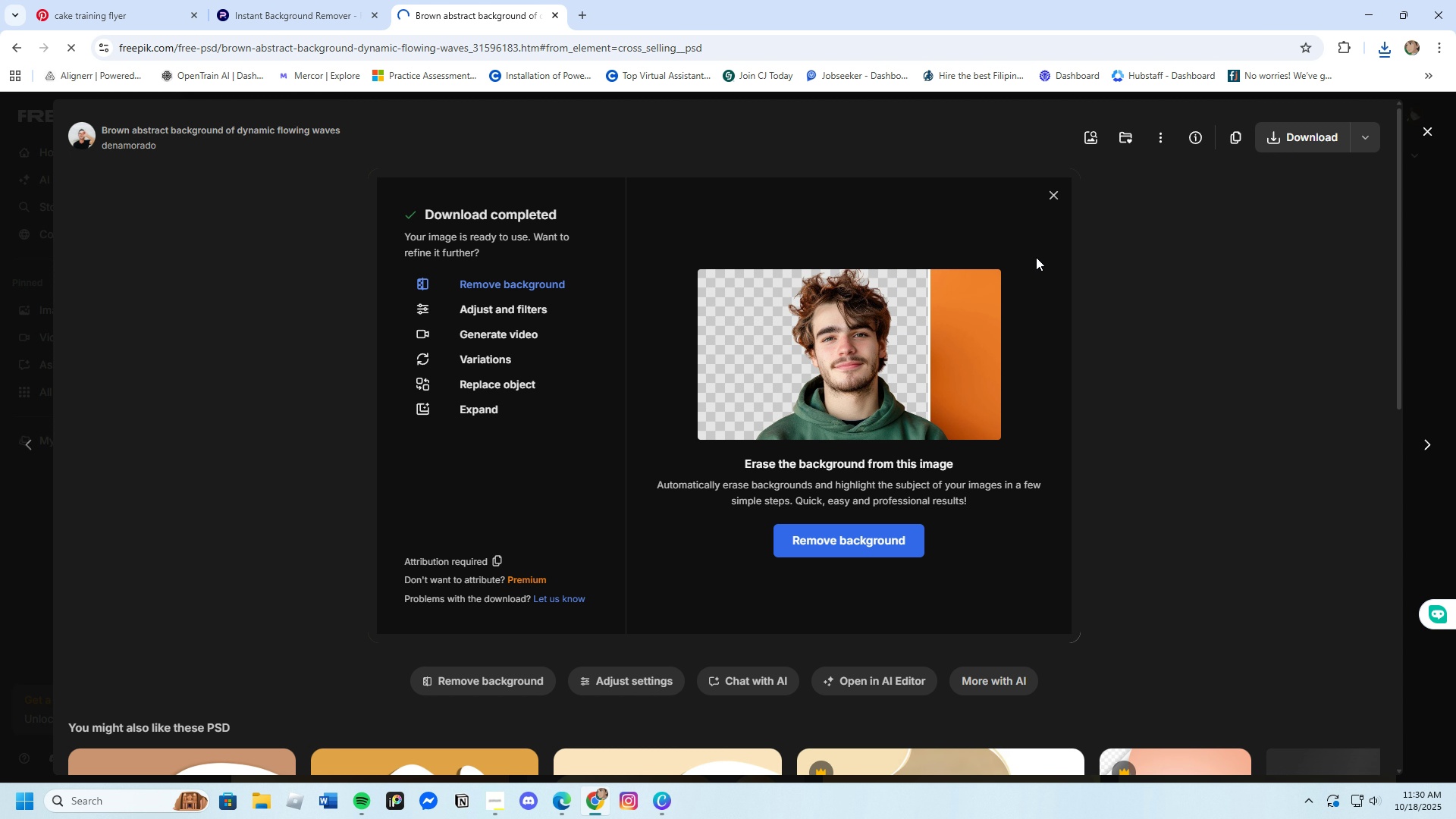 
left_click([1053, 192])
 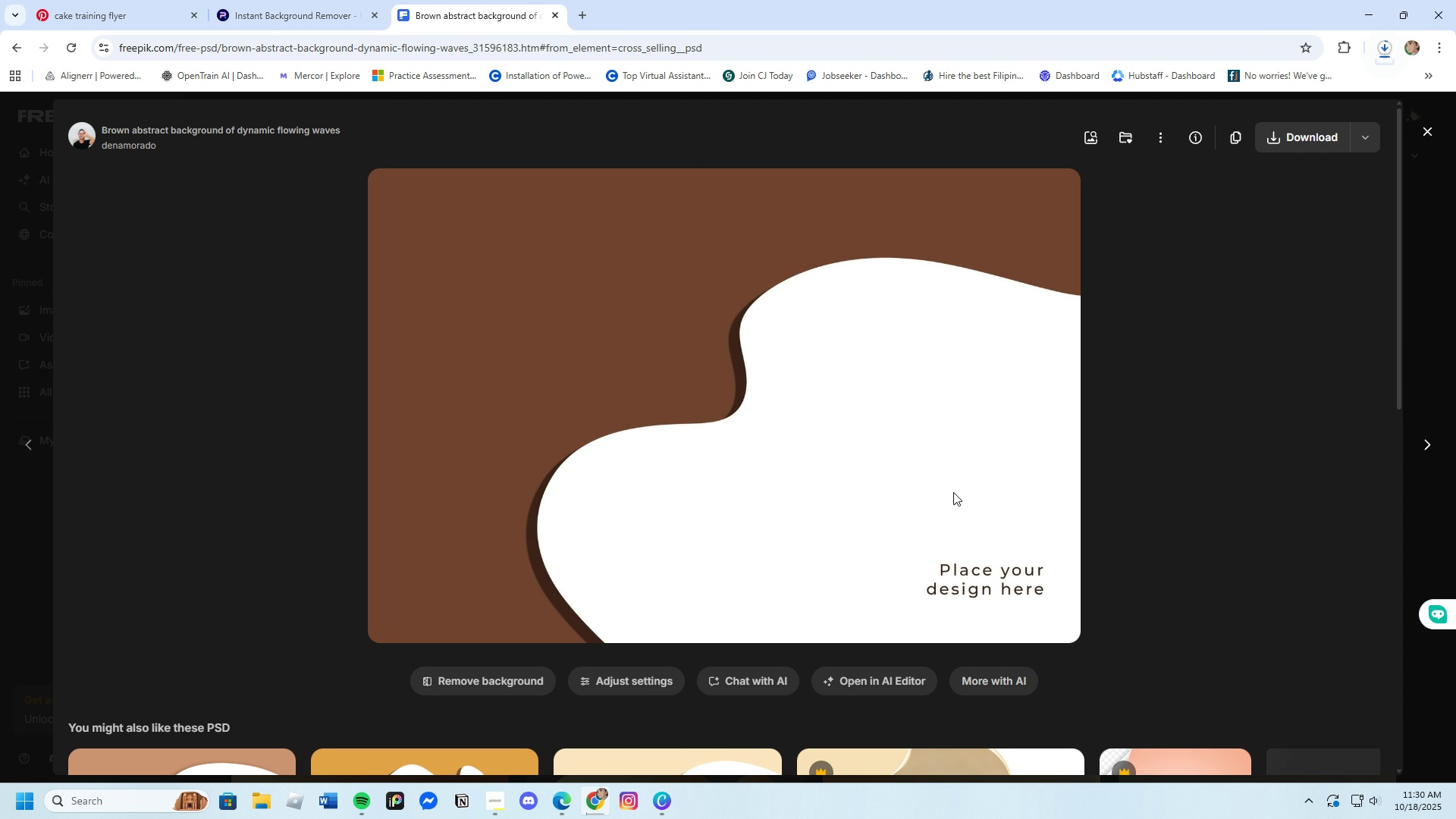 
scroll: coordinate [940, 531], scroll_direction: down, amount: 11.0
 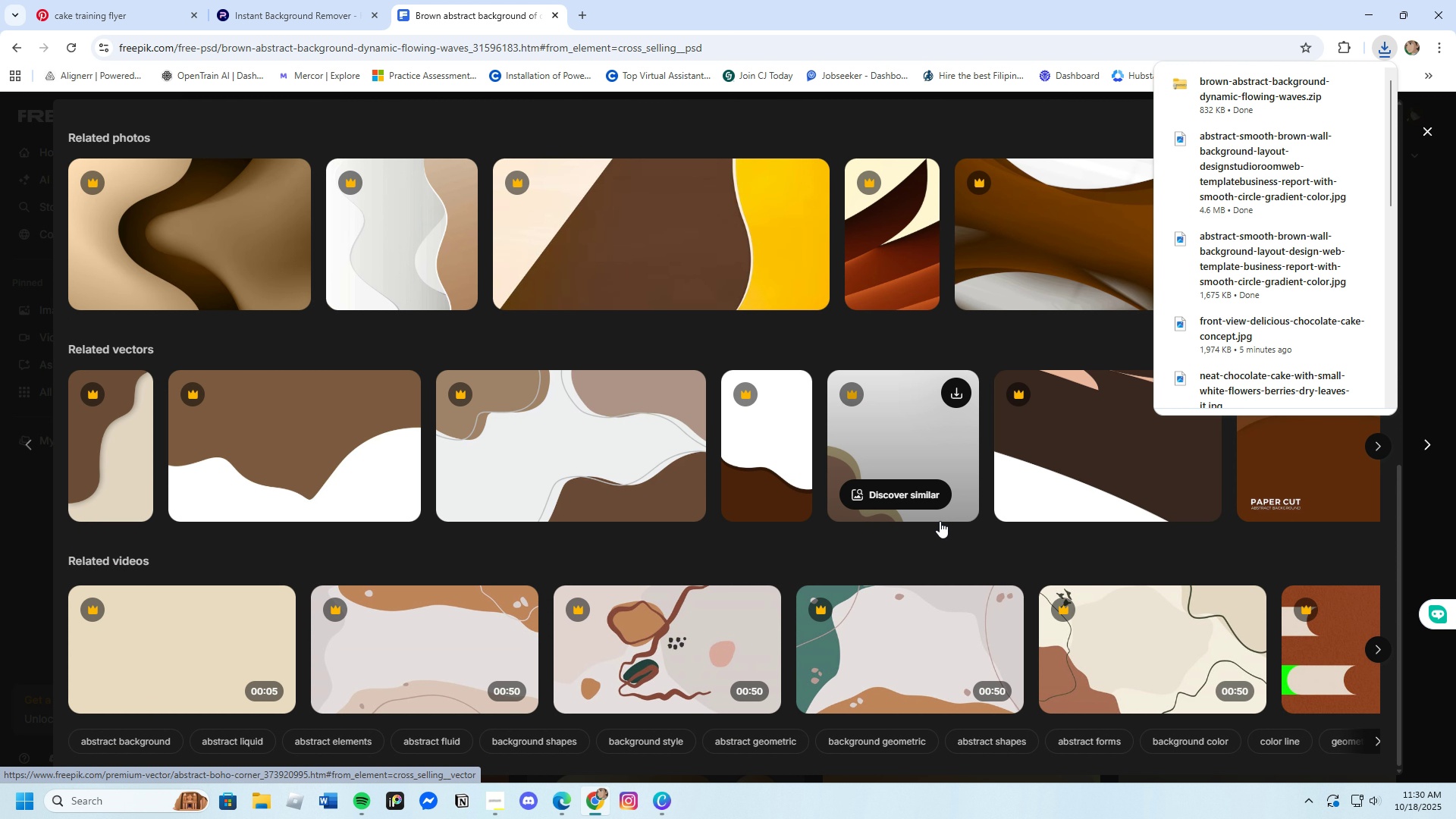 
scroll: coordinate [940, 529], scroll_direction: up, amount: 3.0
 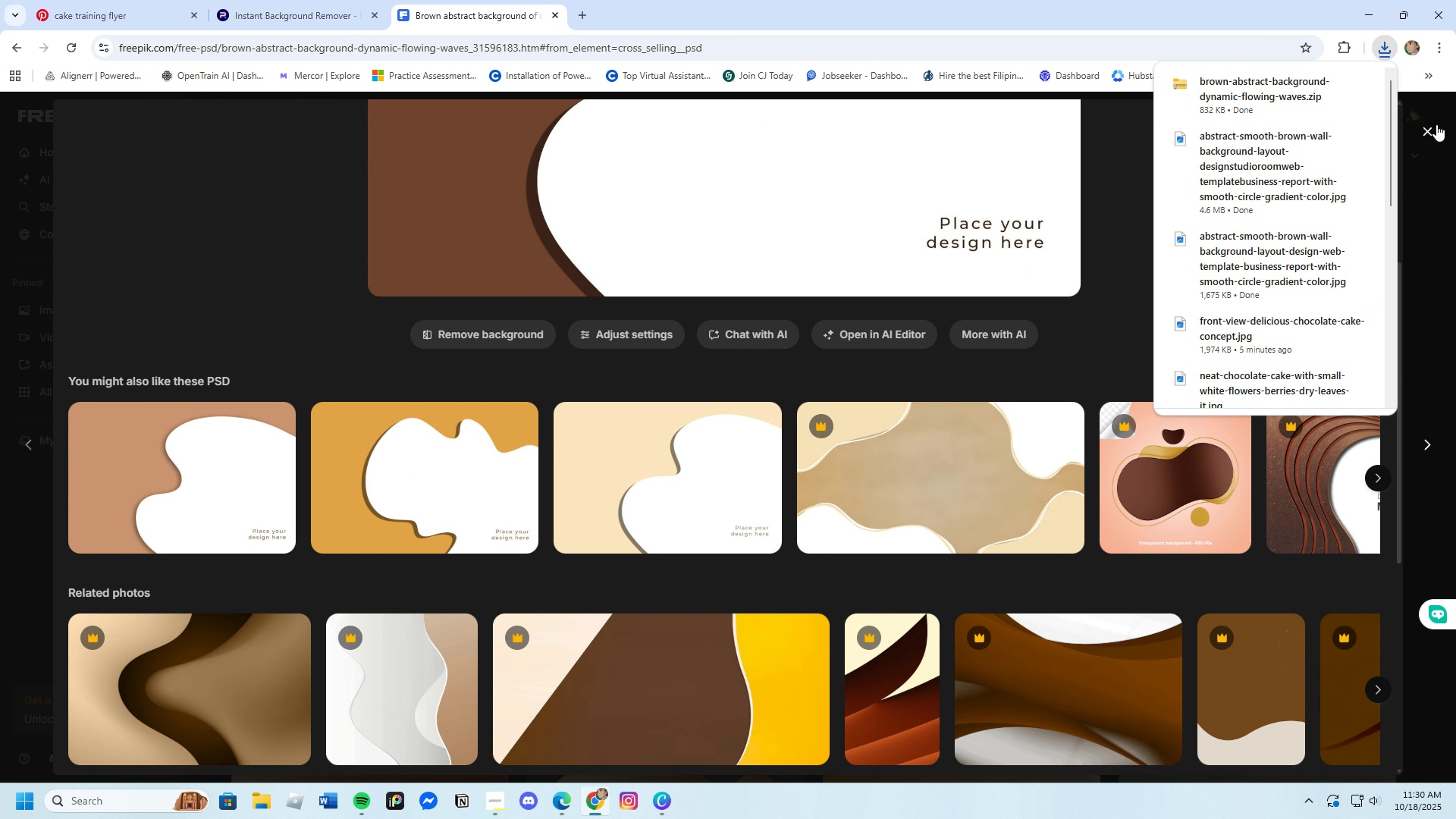 
left_click([1429, 129])
 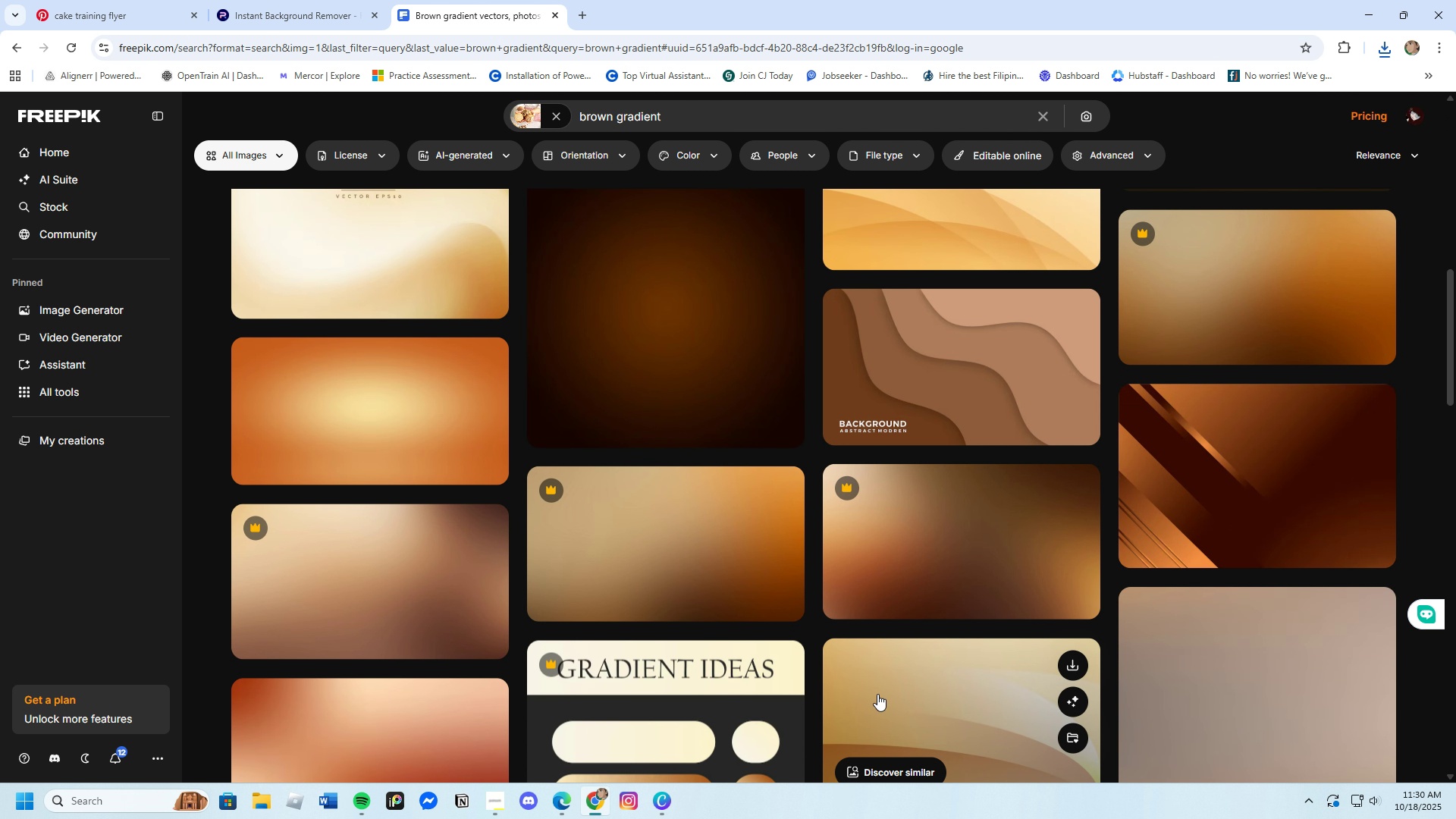 
scroll: coordinate [877, 692], scroll_direction: down, amount: 3.0
 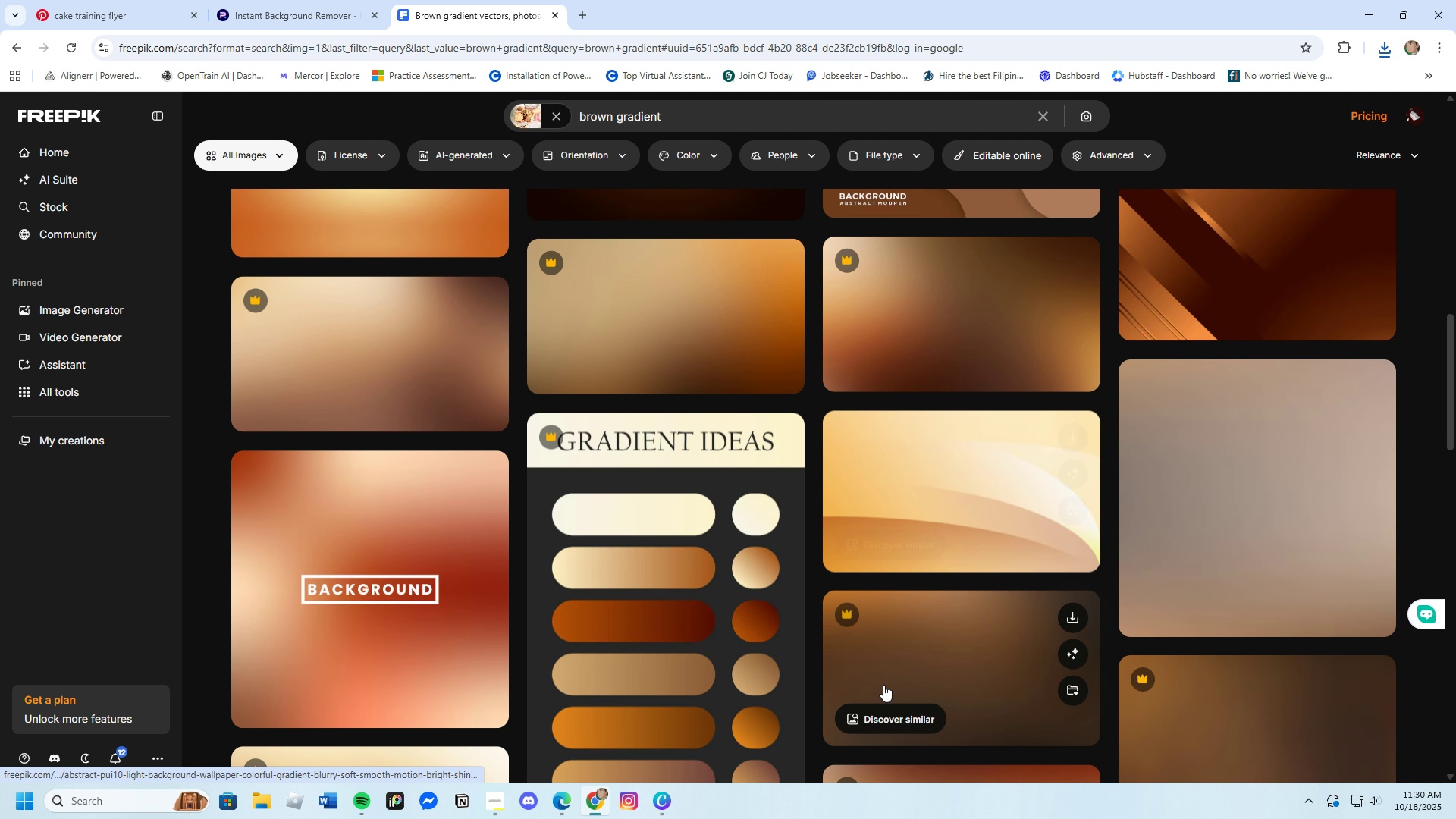 
scroll: coordinate [883, 684], scroll_direction: up, amount: 2.0
 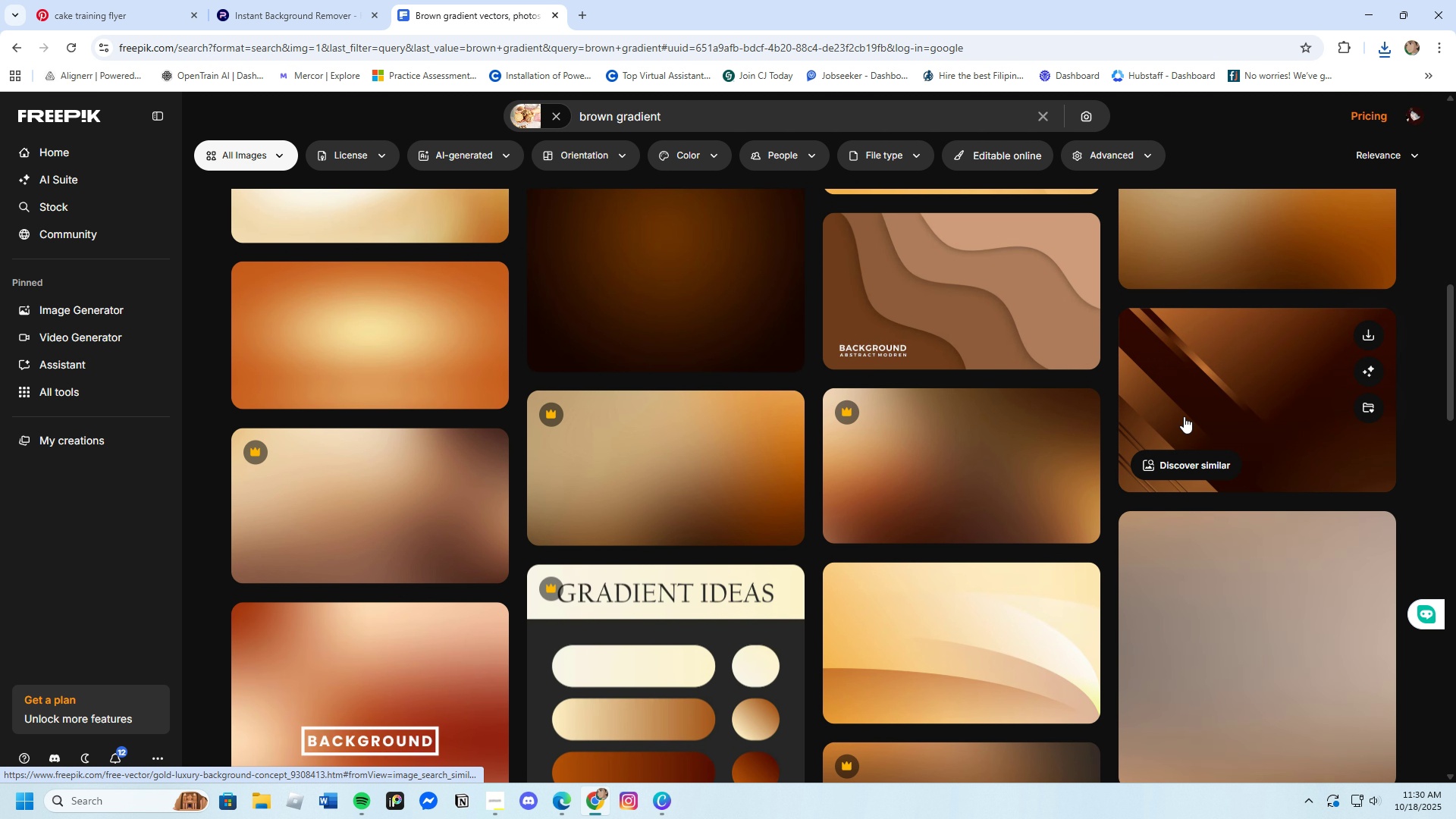 
left_click([1184, 414])
 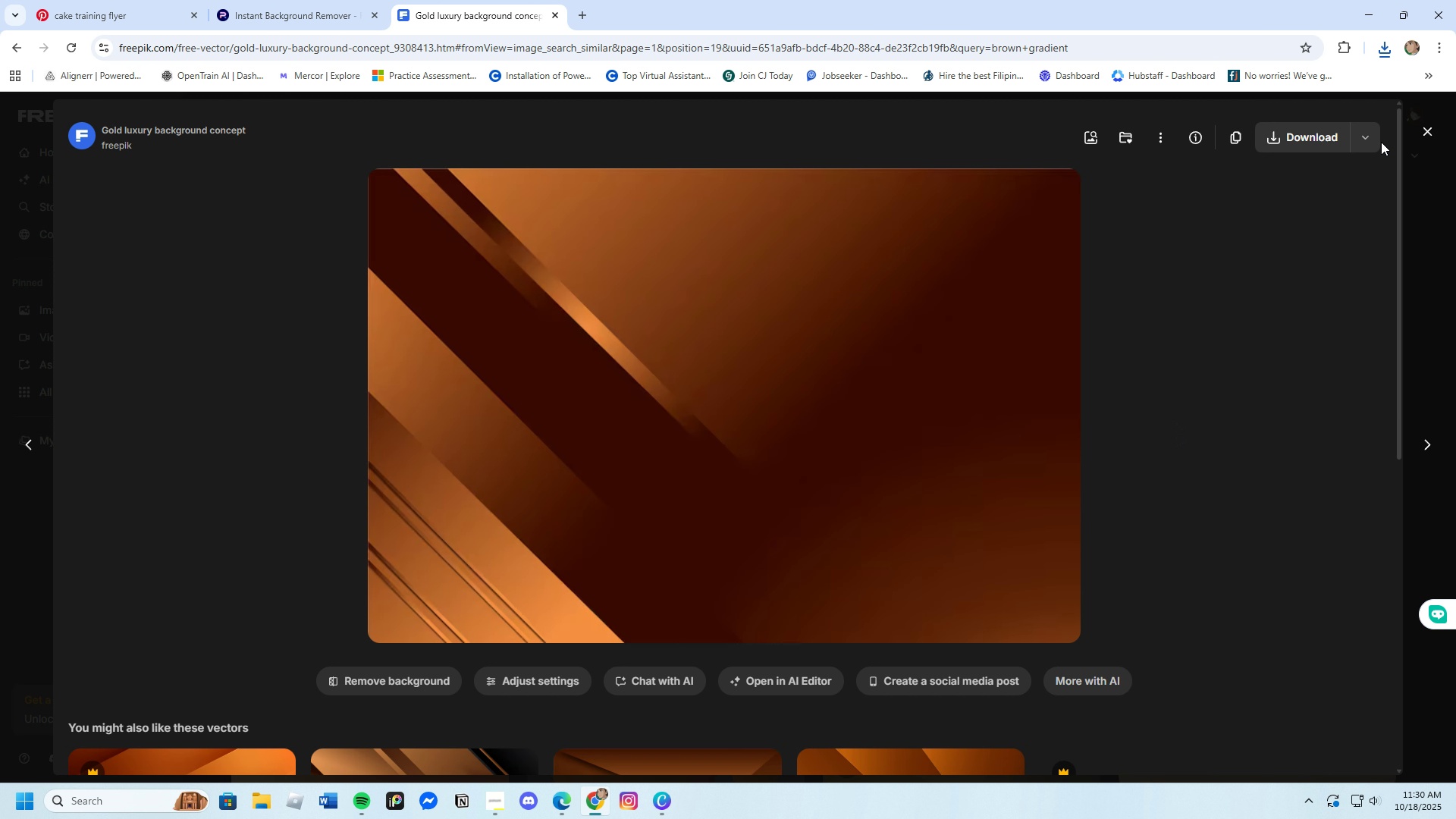 
left_click([1314, 135])
 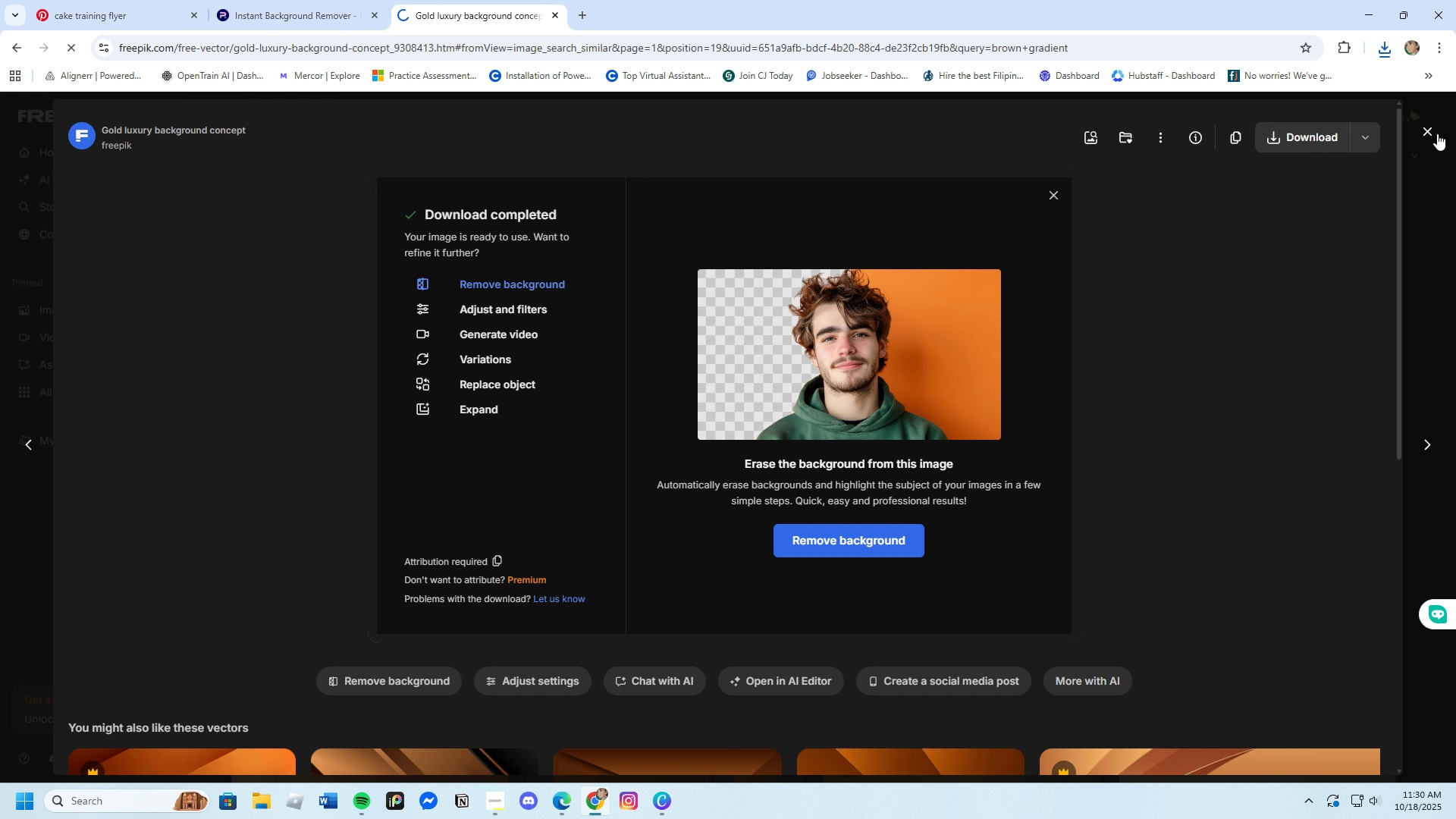 
left_click([1428, 129])
 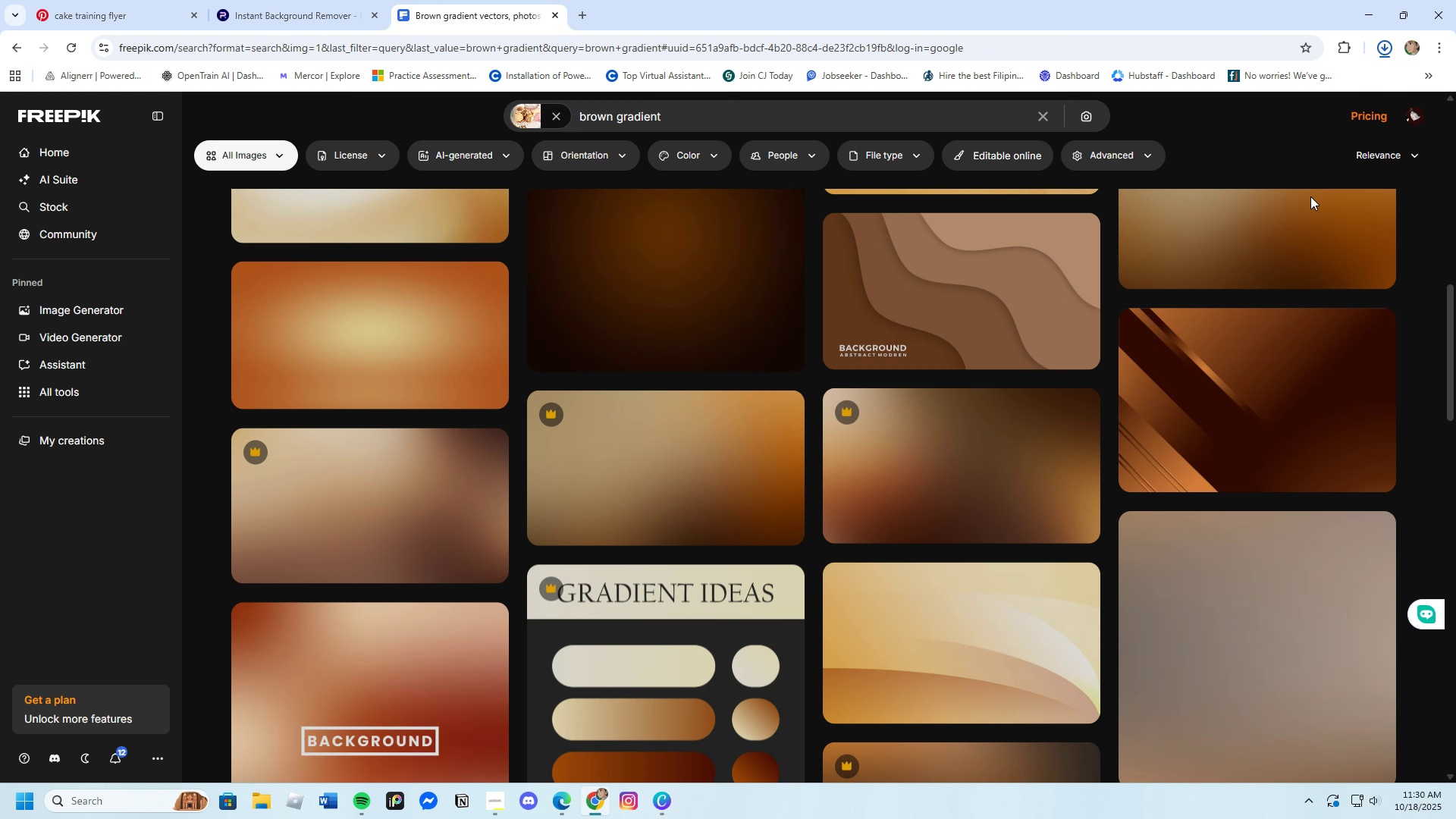 
scroll: coordinate [763, 513], scroll_direction: down, amount: 17.0
 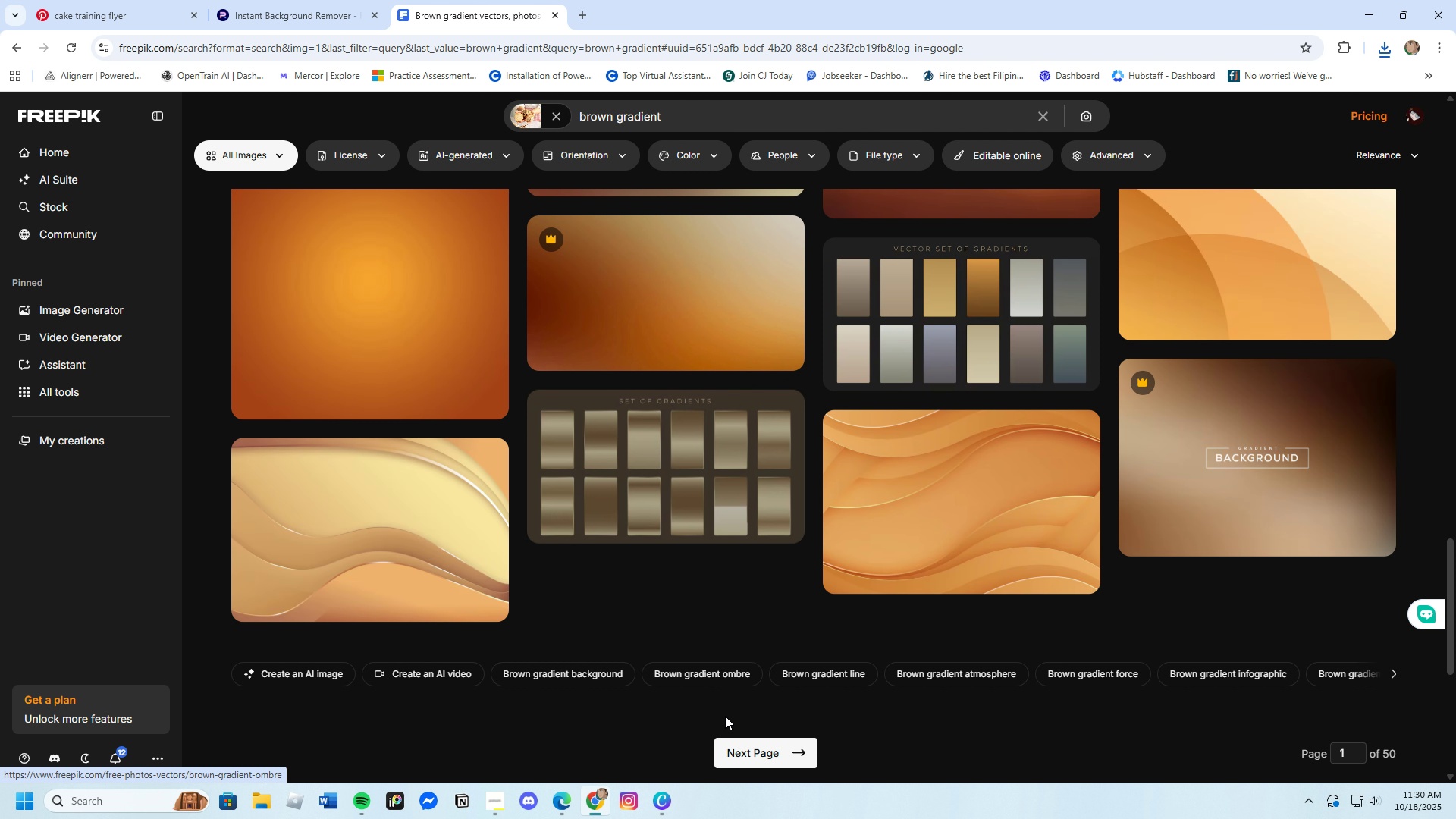 
left_click([742, 757])
 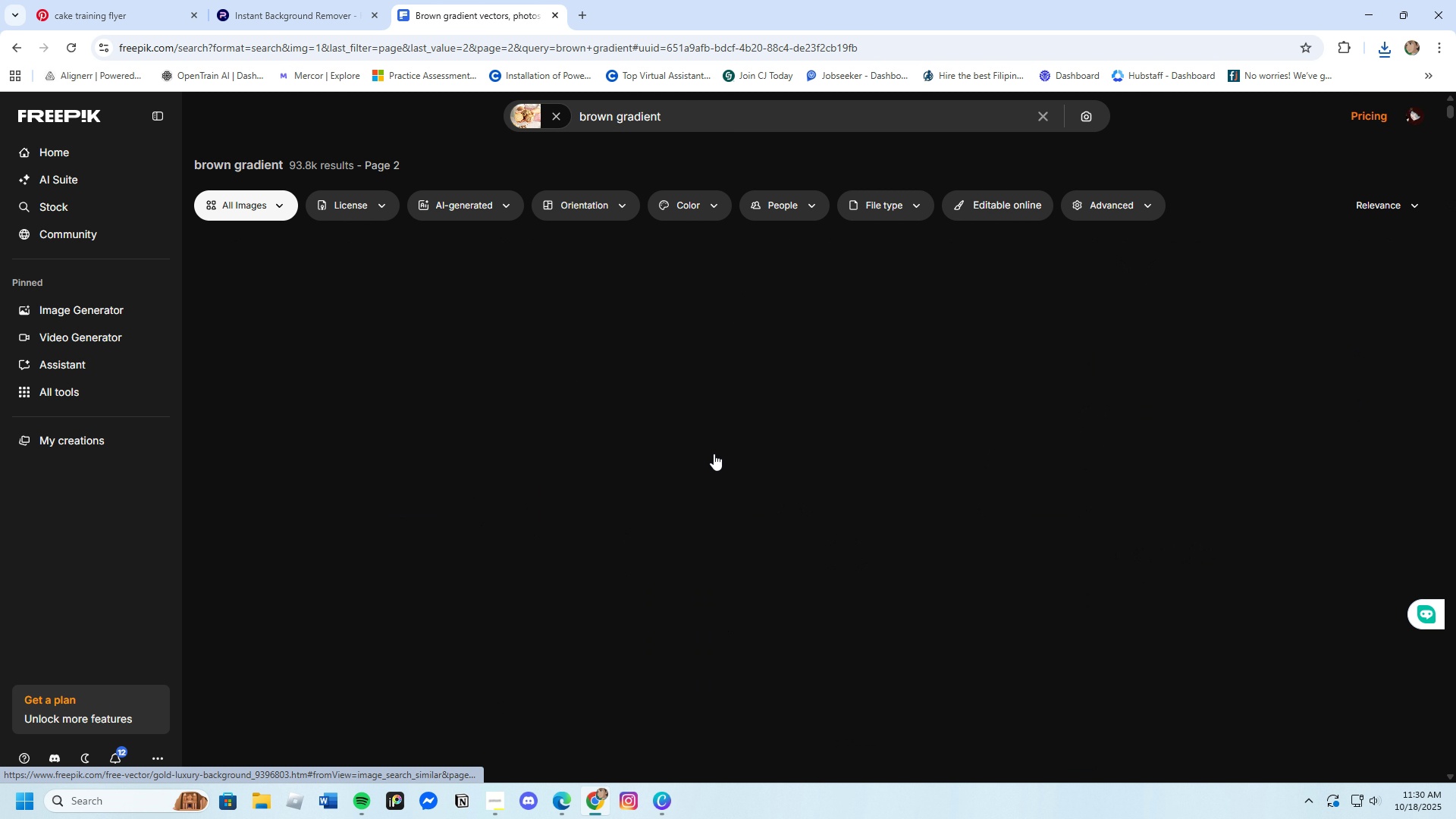 
mouse_move([856, 428])
 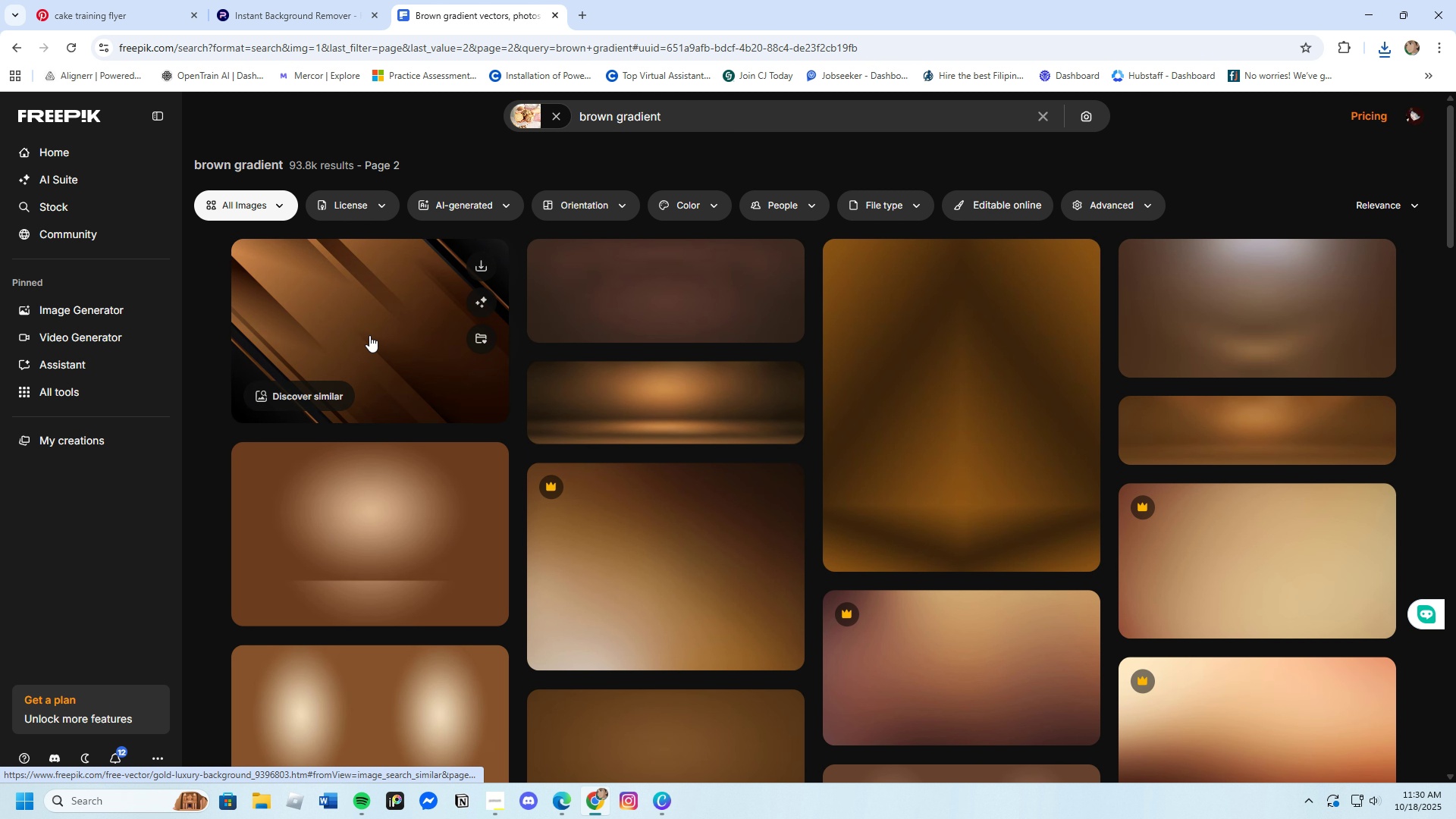 
left_click([369, 335])
 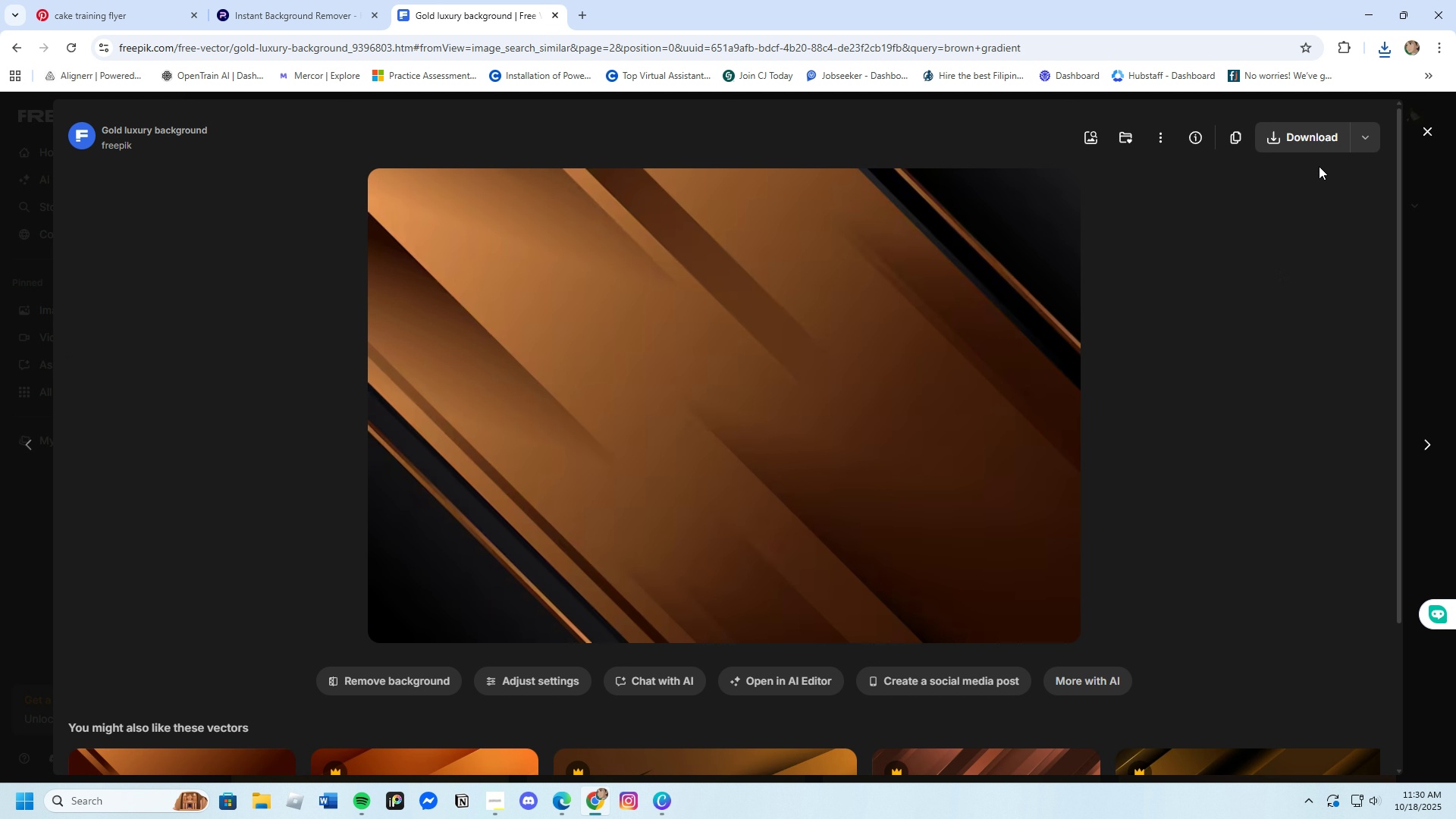 
left_click([1306, 138])
 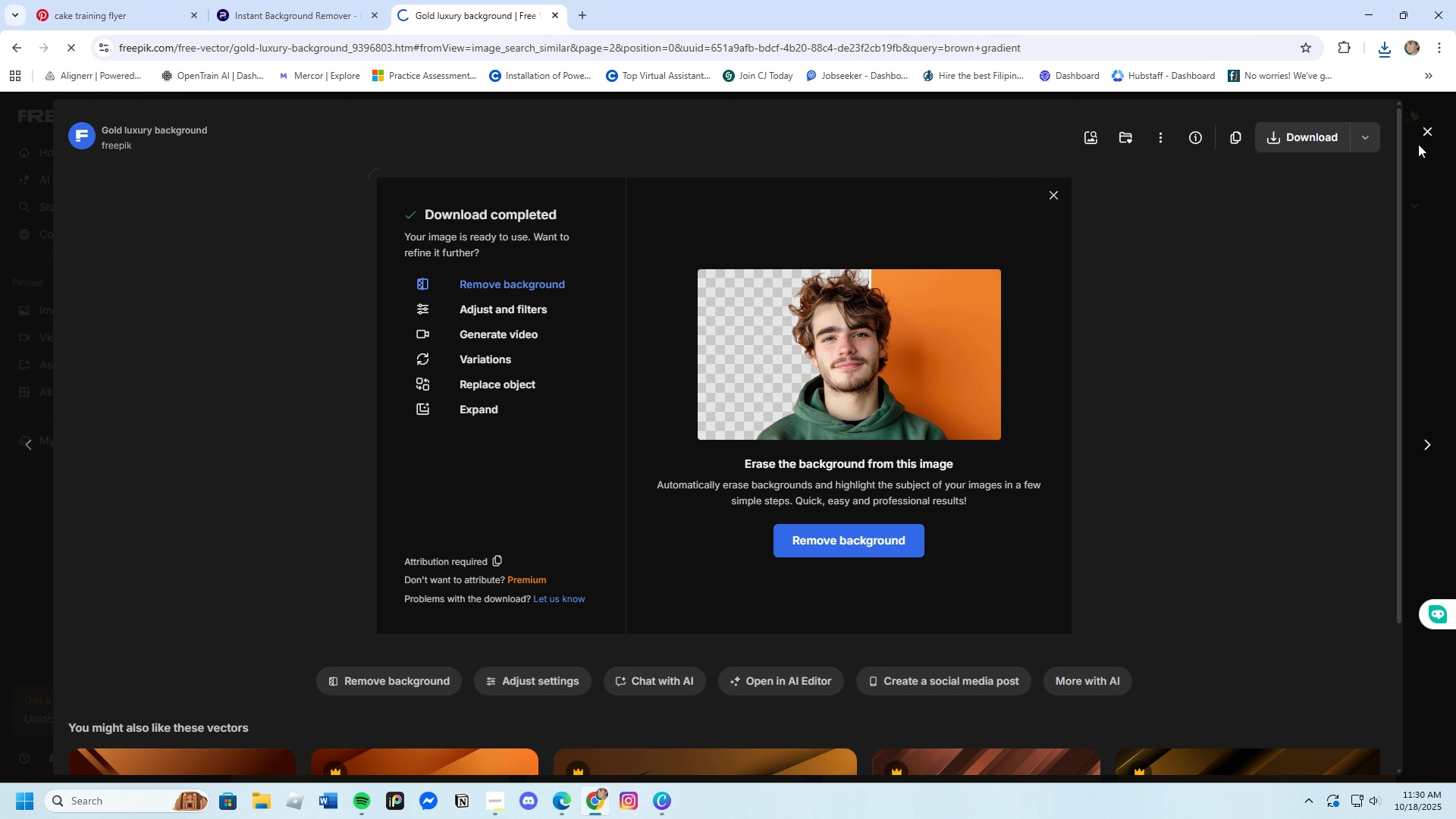 
left_click([1426, 124])
 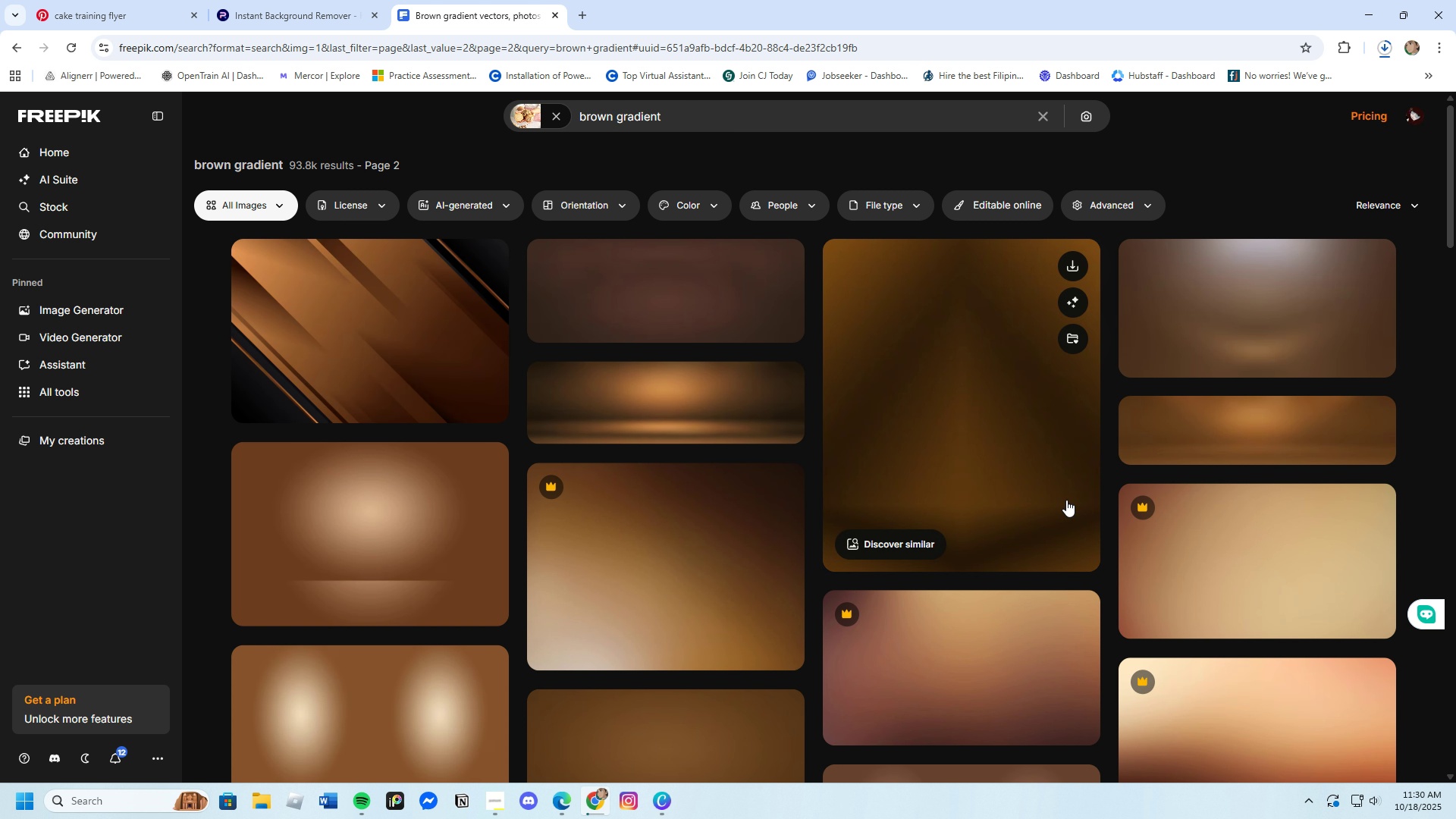 
scroll: coordinate [1037, 568], scroll_direction: down, amount: 31.0
 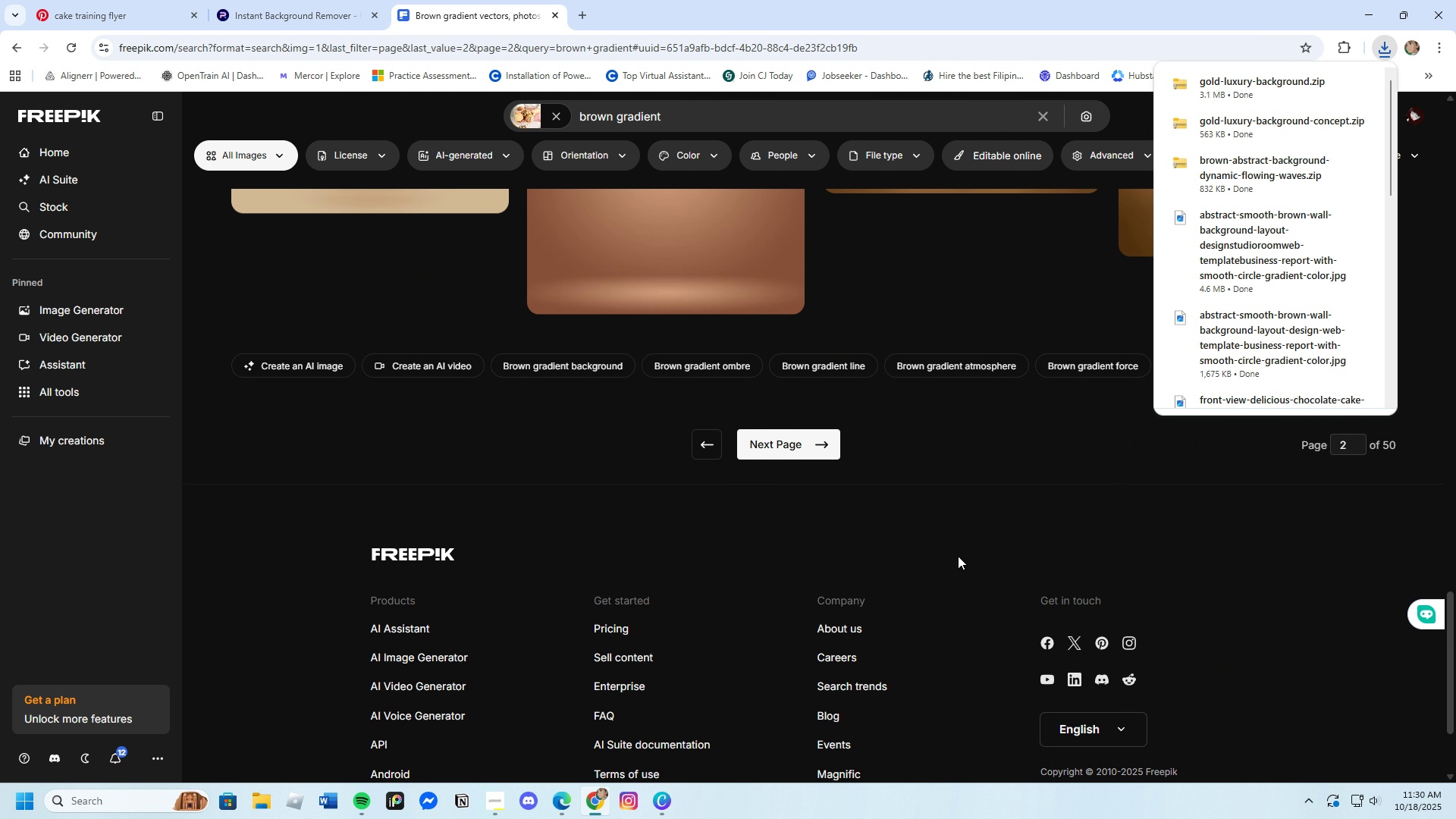 
scroll: coordinate [874, 522], scroll_direction: up, amount: 2.0
 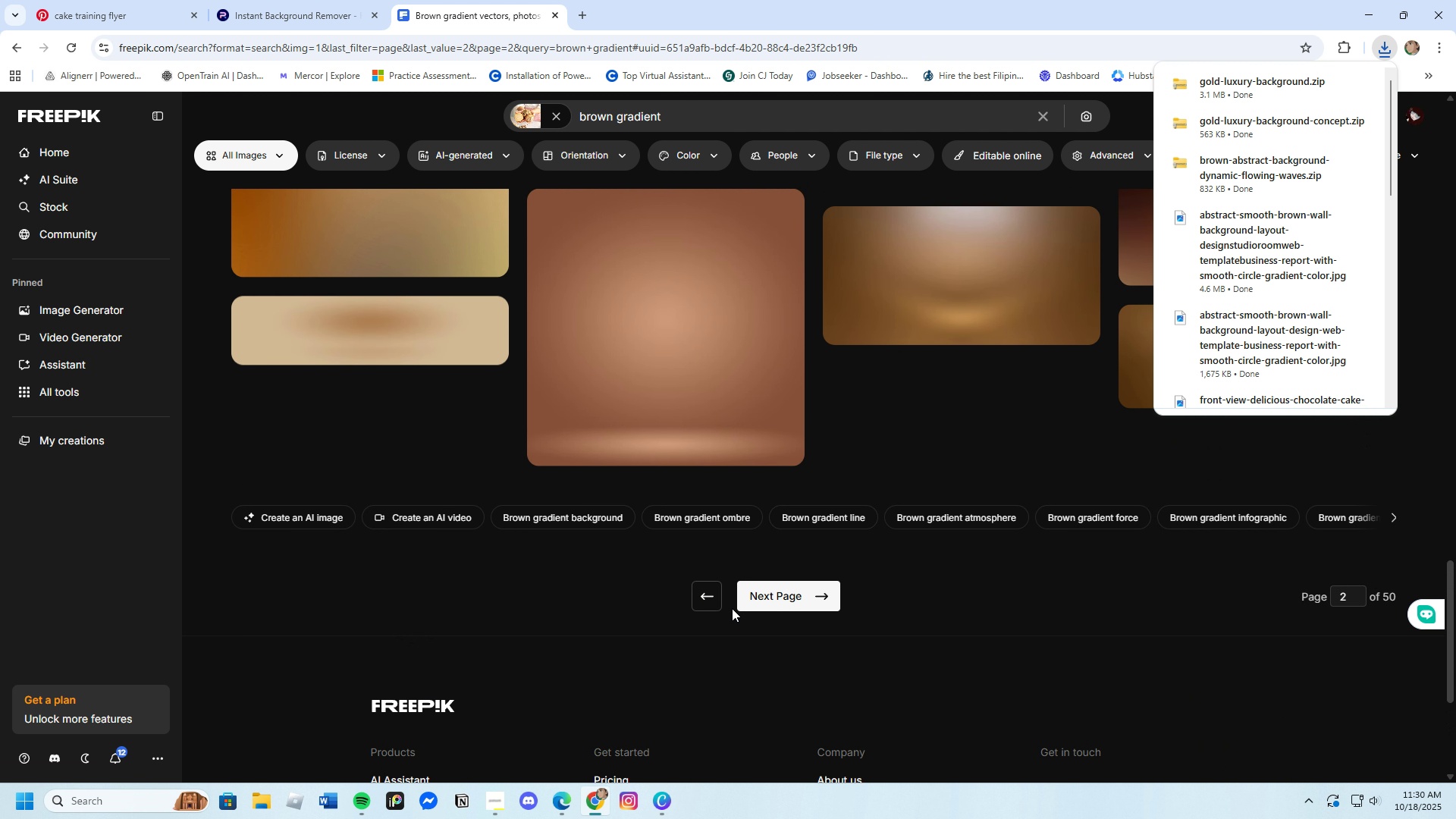 
left_click([756, 603])
 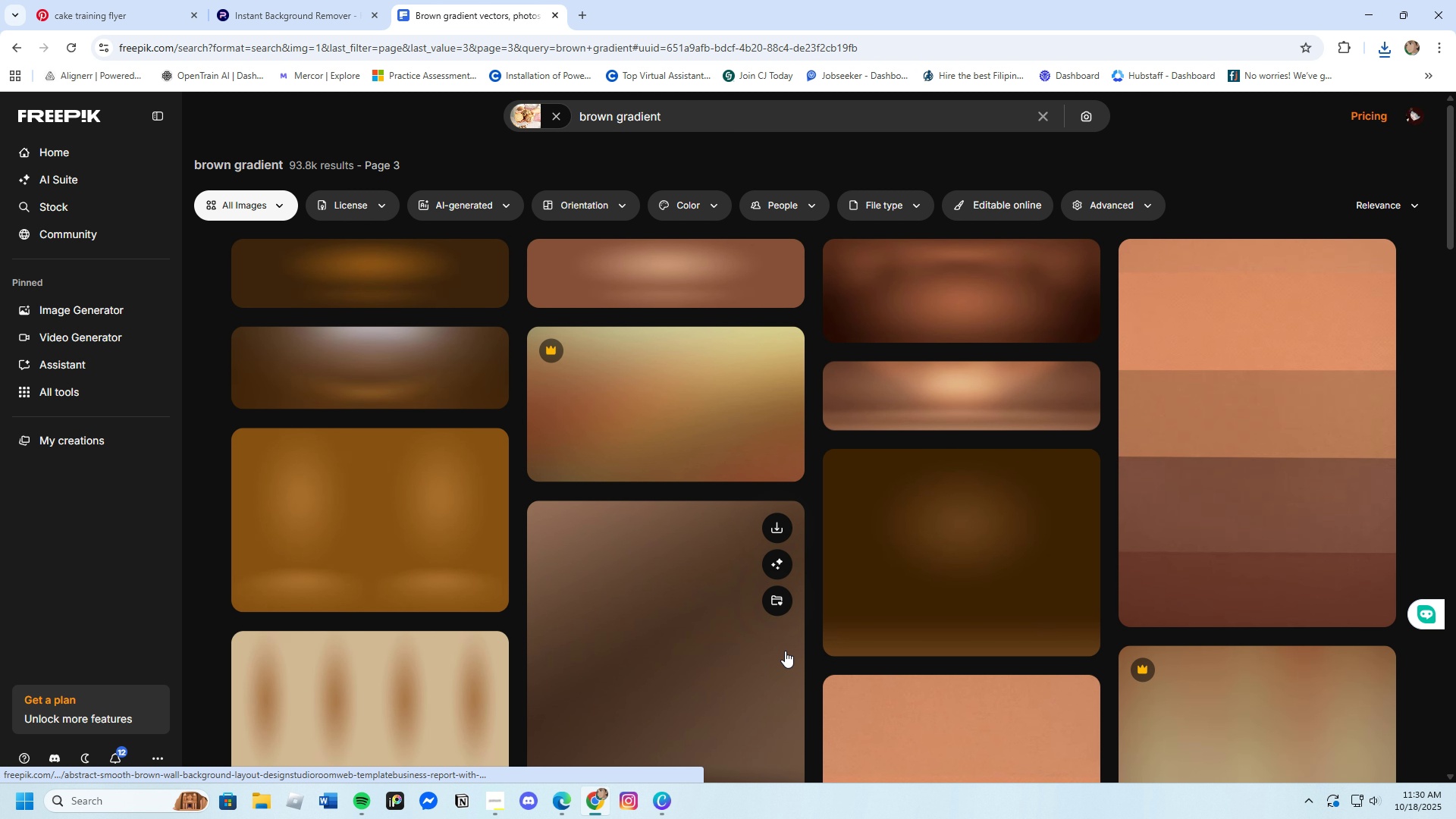 
scroll: coordinate [814, 576], scroll_direction: down, amount: 35.0
 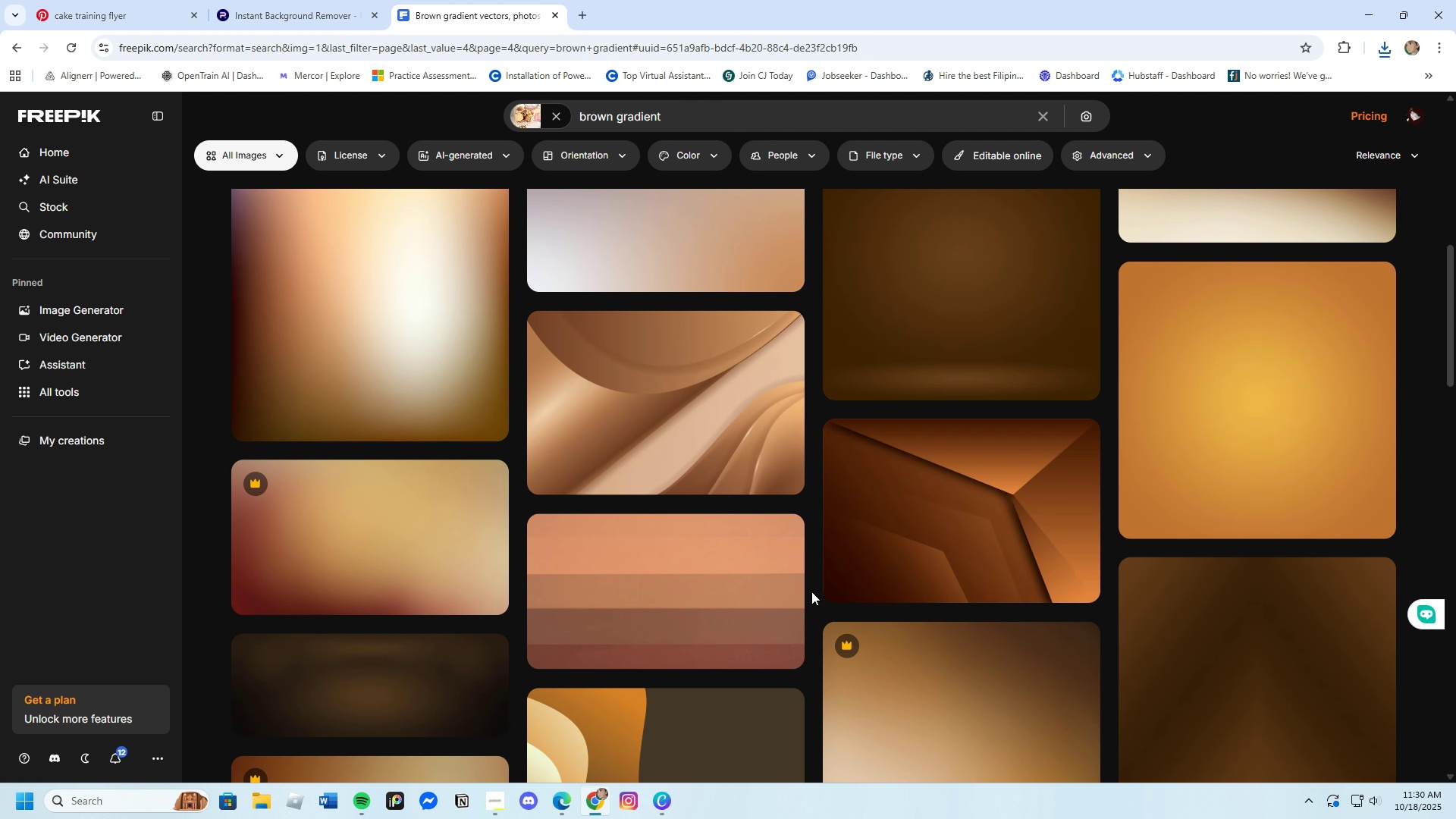 
scroll: coordinate [811, 593], scroll_direction: down, amount: 3.0
 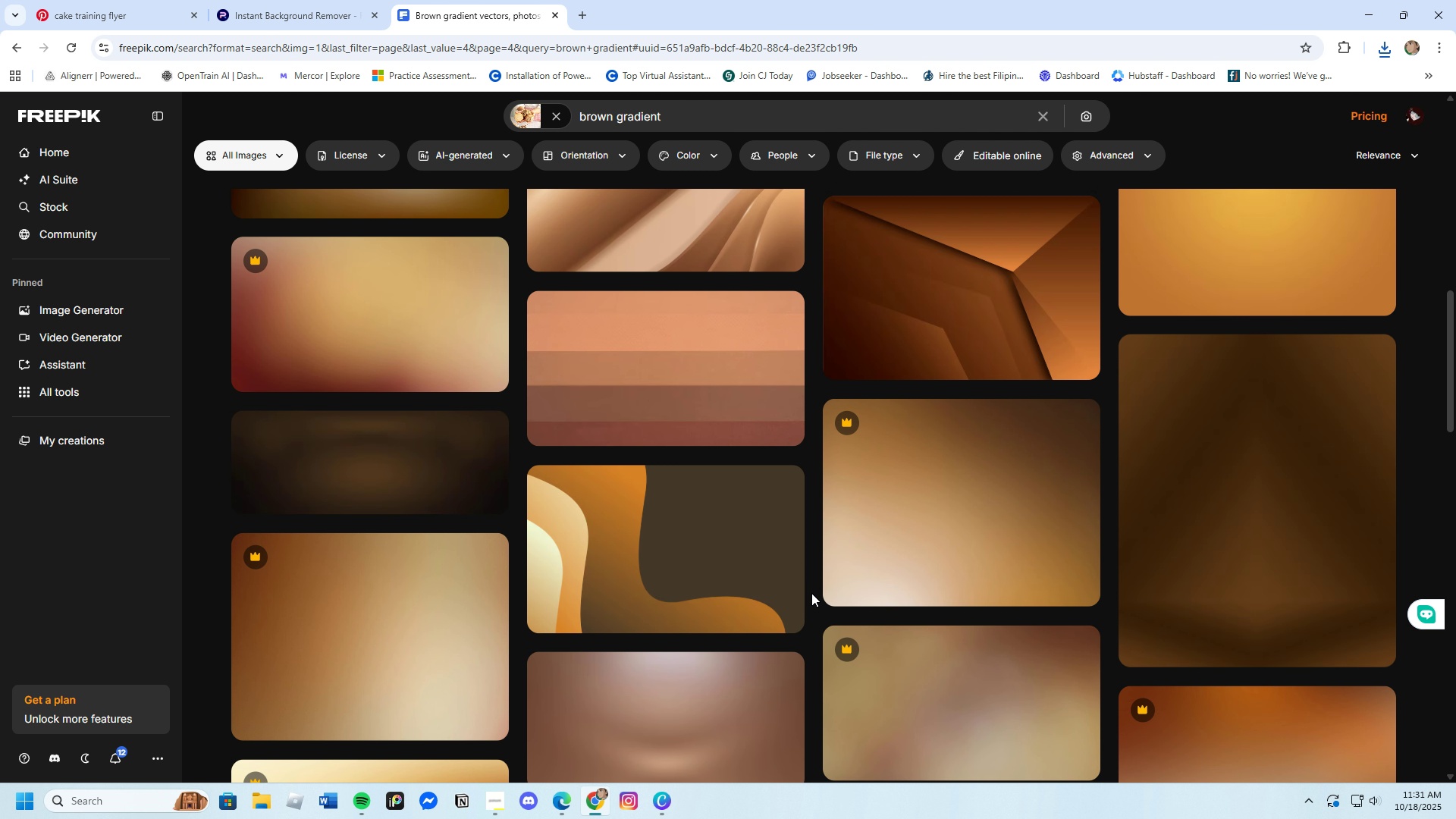 
scroll: coordinate [815, 591], scroll_direction: up, amount: 4.0
 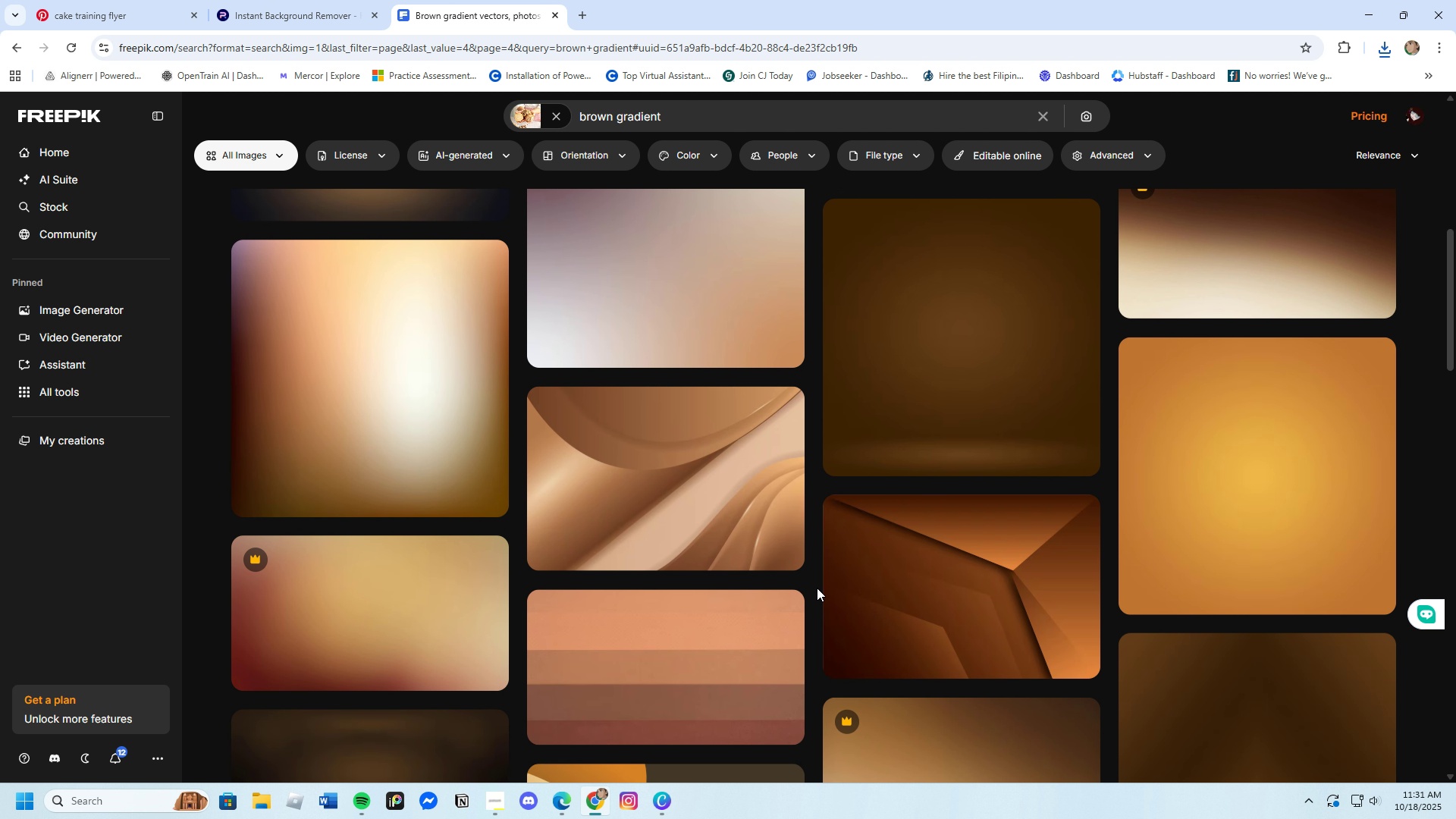 
scroll: coordinate [801, 579], scroll_direction: down, amount: 21.0
 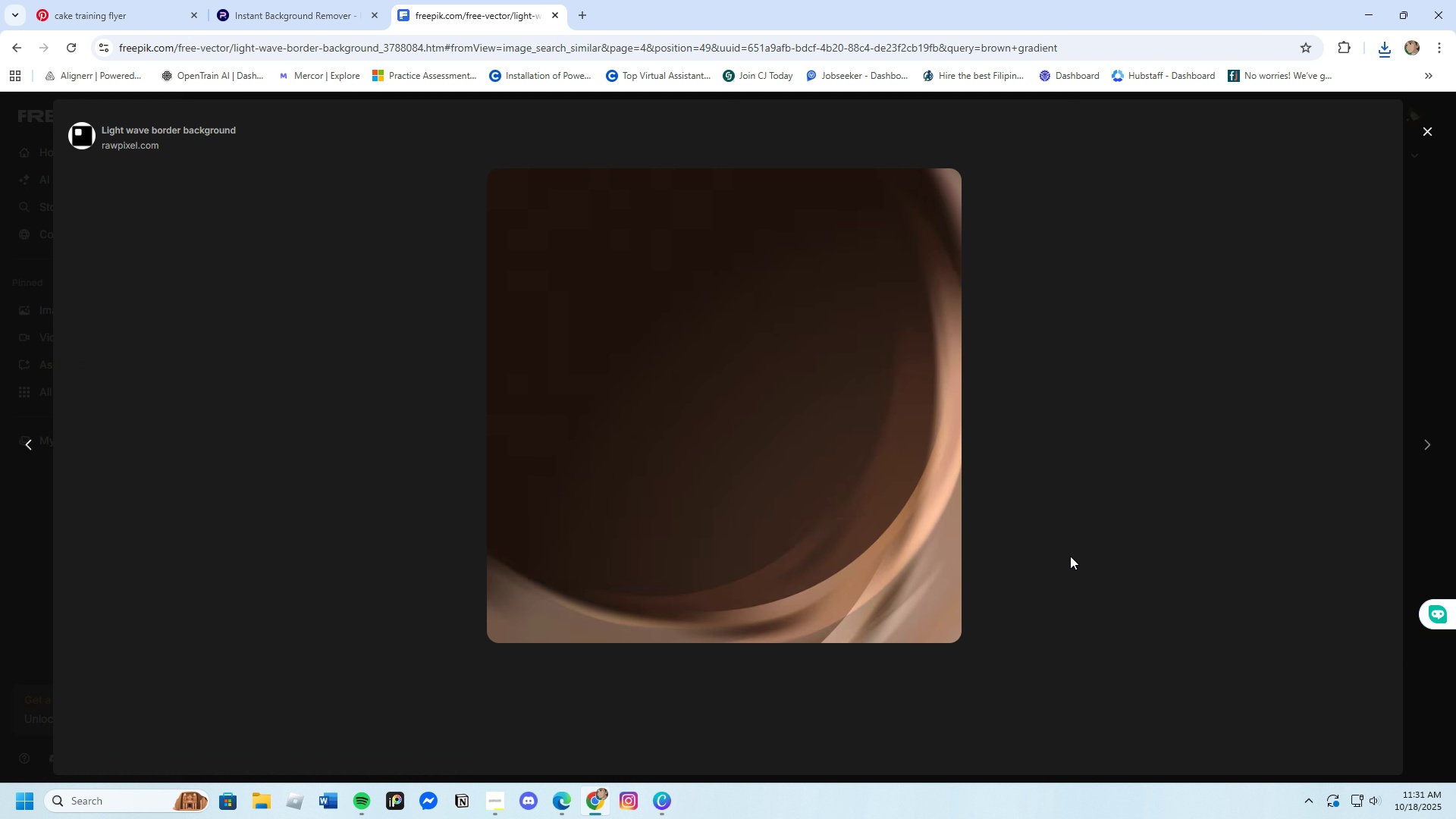 
wait(5.66)
 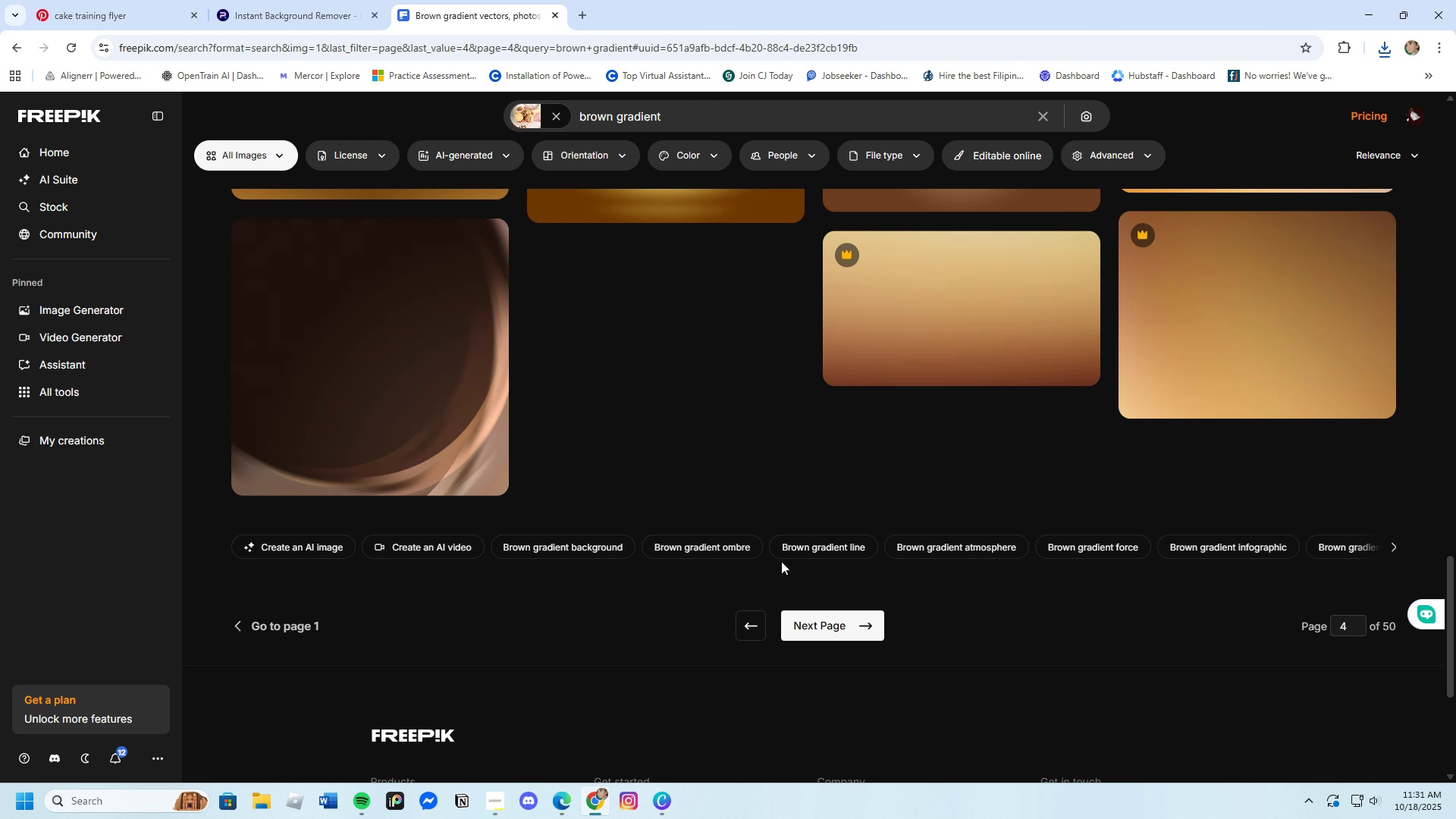 
left_click([1425, 126])
 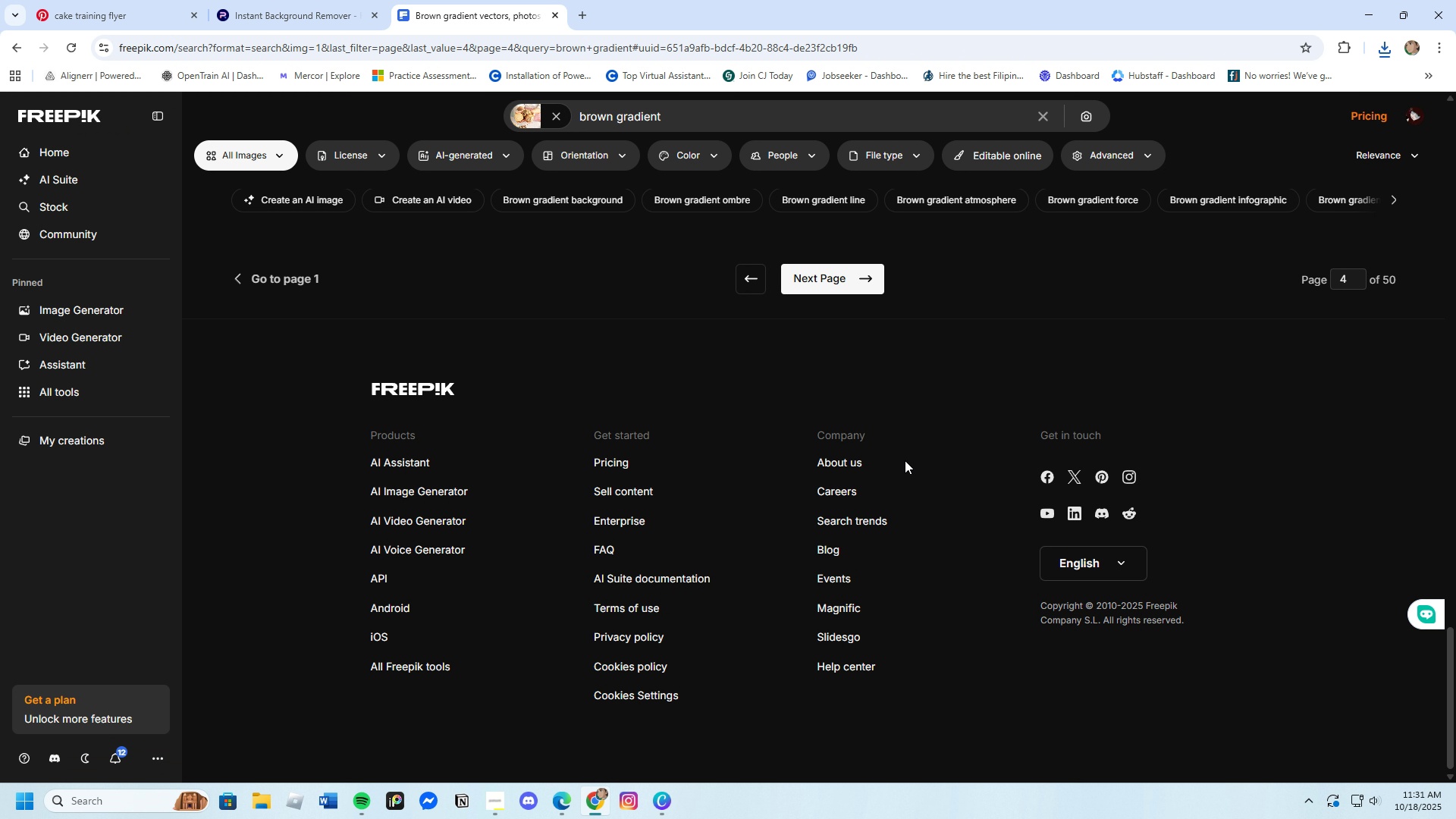 
left_click([811, 279])
 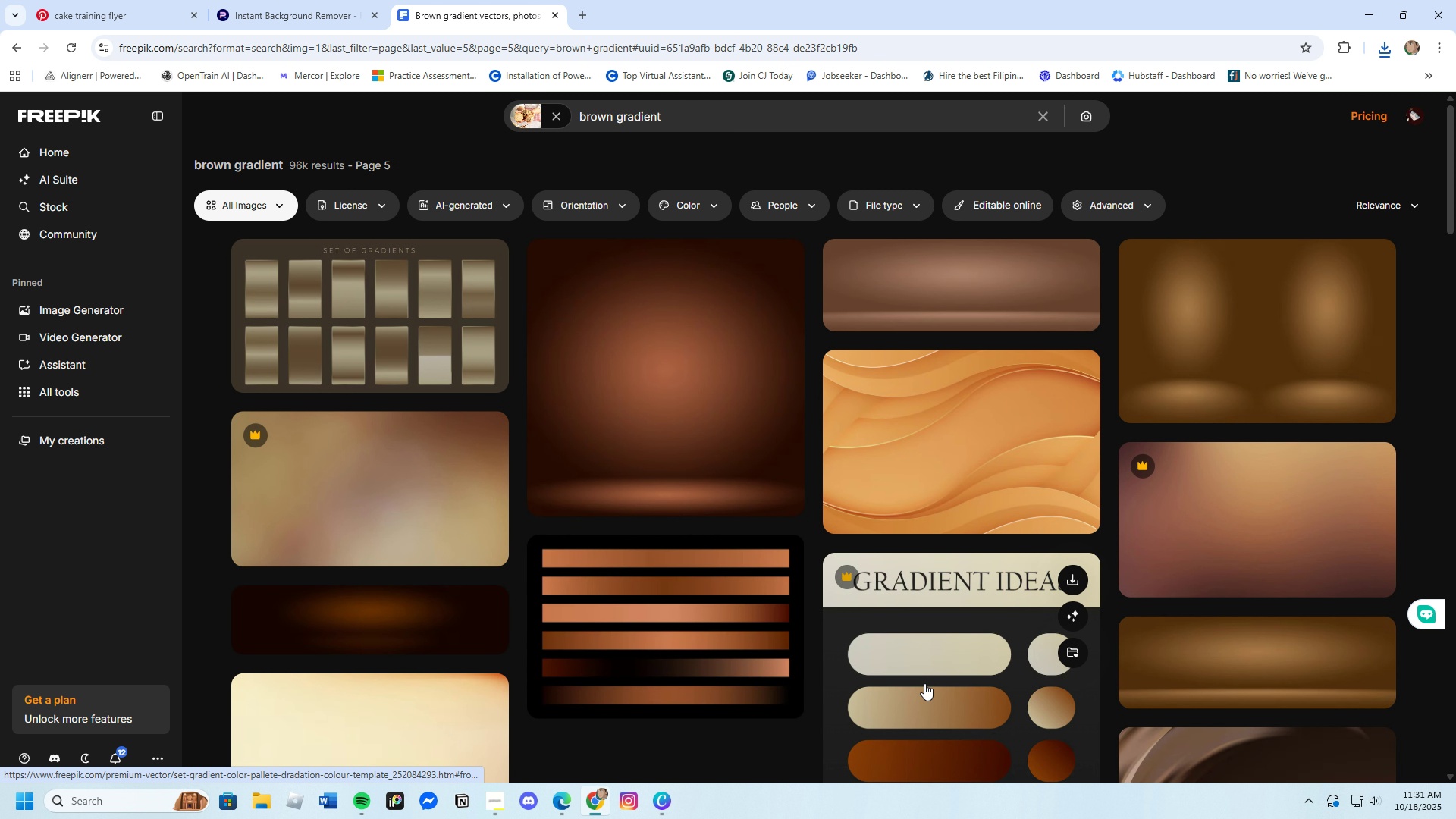 
scroll: coordinate [839, 632], scroll_direction: down, amount: 9.0
 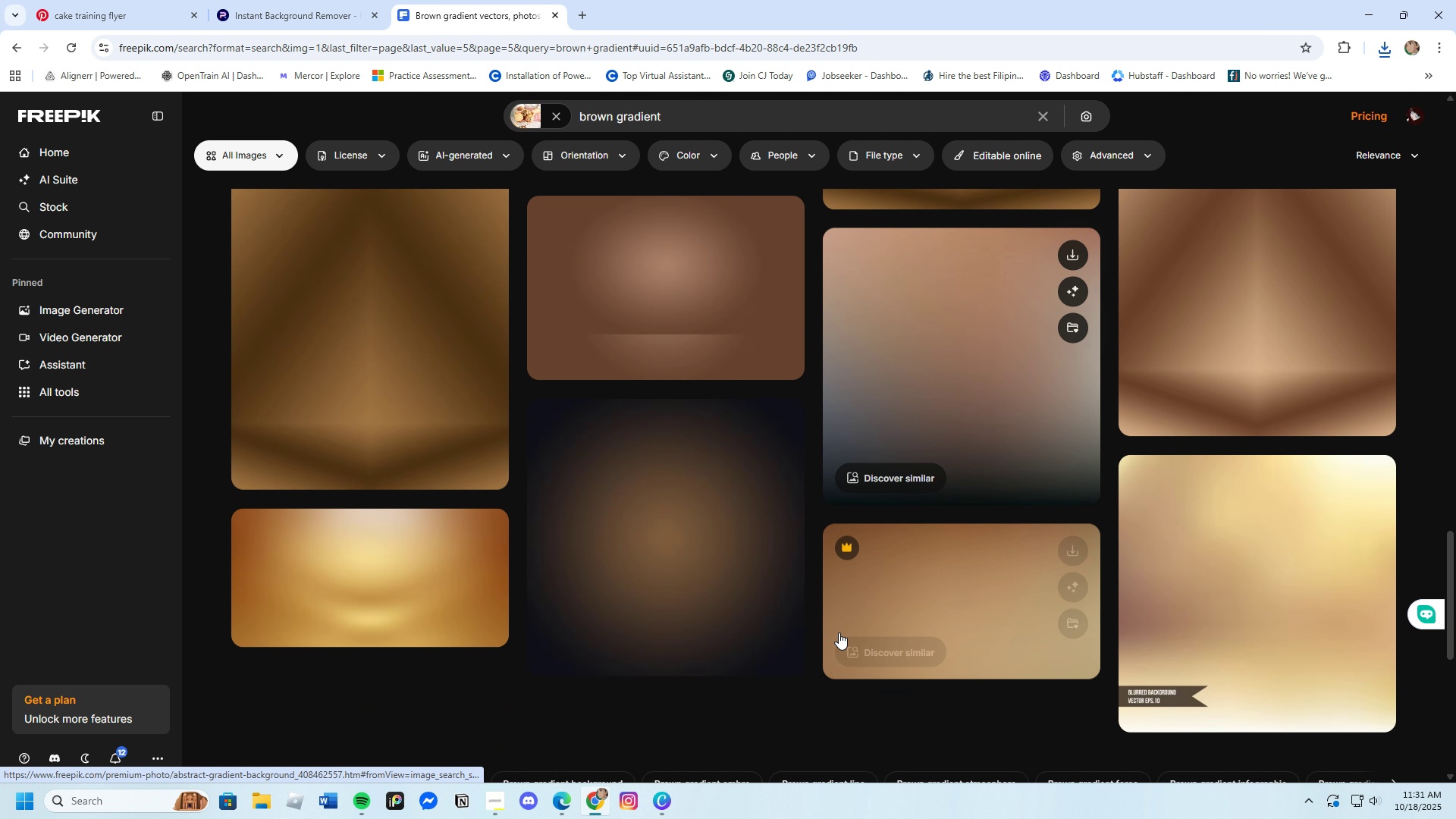 
left_click([795, 640])
 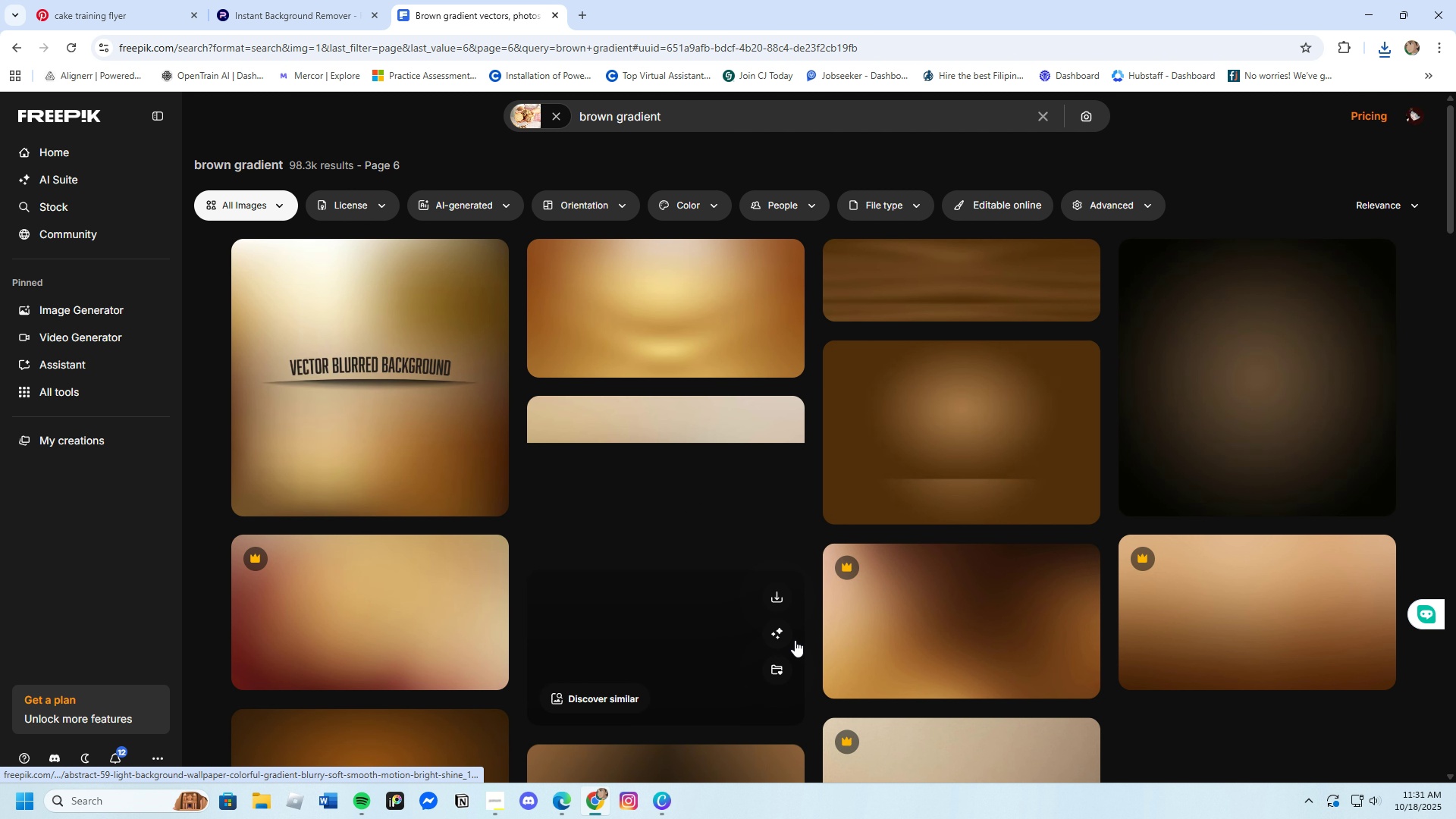 
scroll: coordinate [525, 466], scroll_direction: down, amount: 25.0
 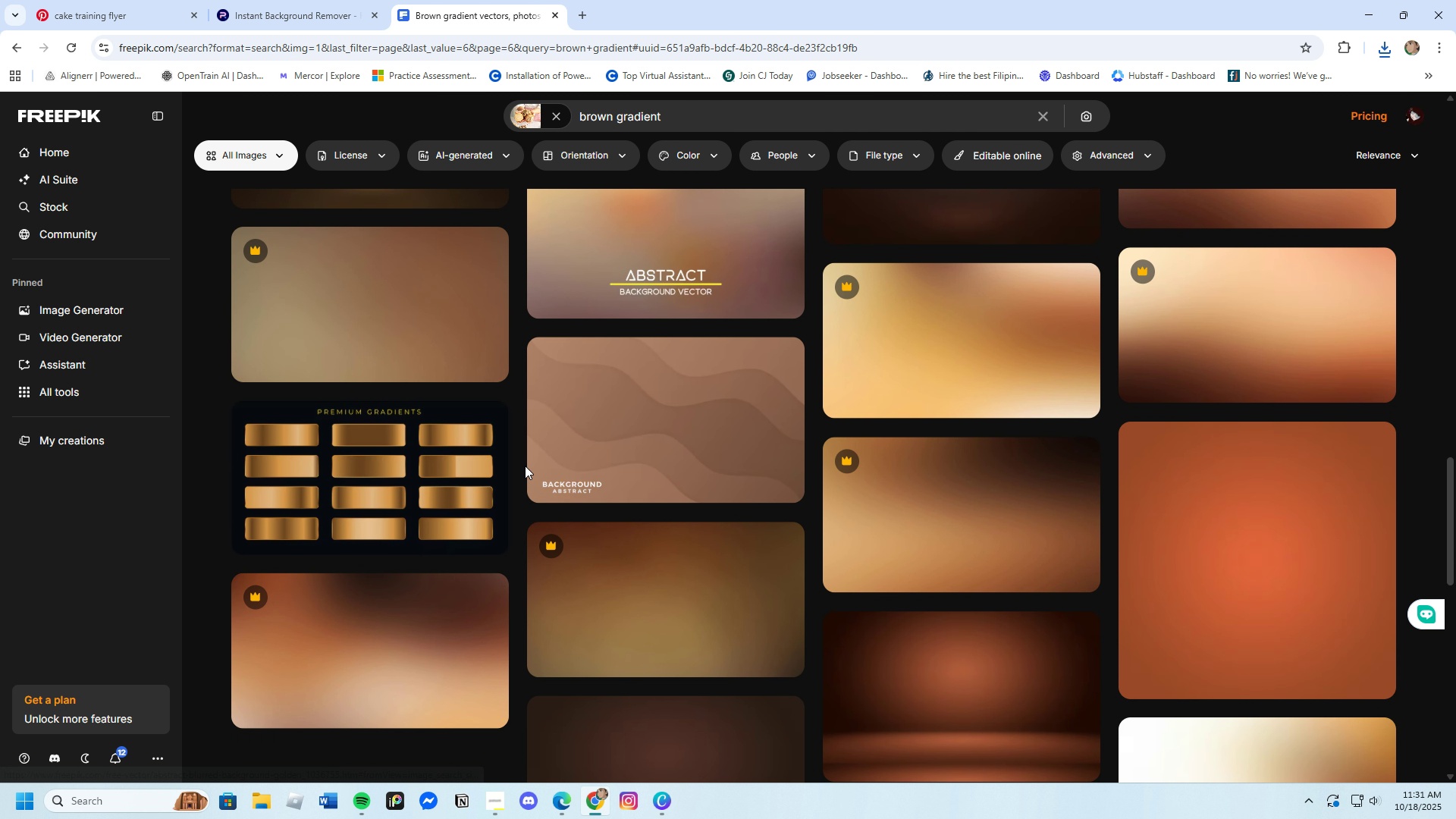 
scroll: coordinate [846, 551], scroll_direction: down, amount: 9.0
 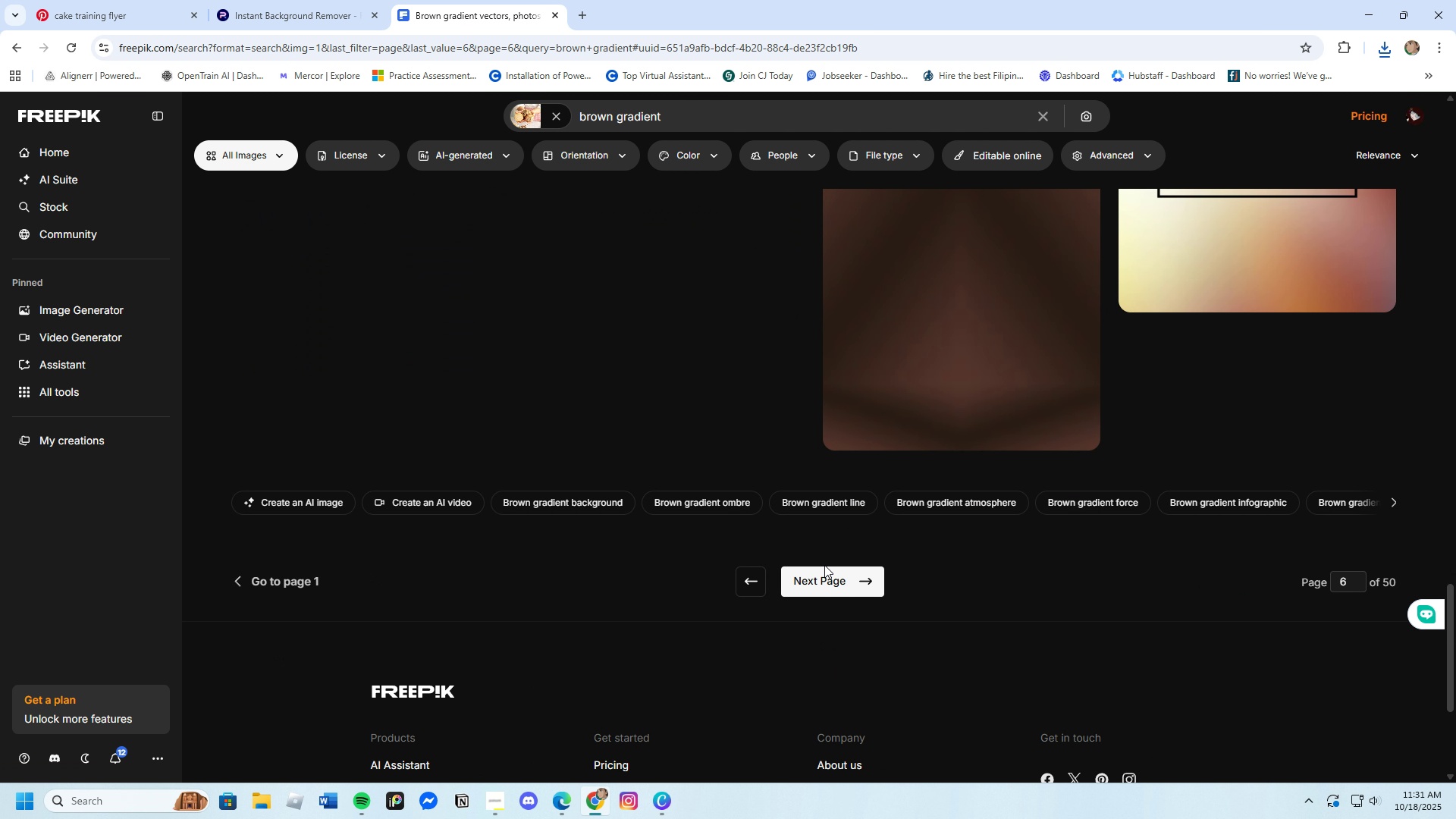 
left_click([824, 582])
 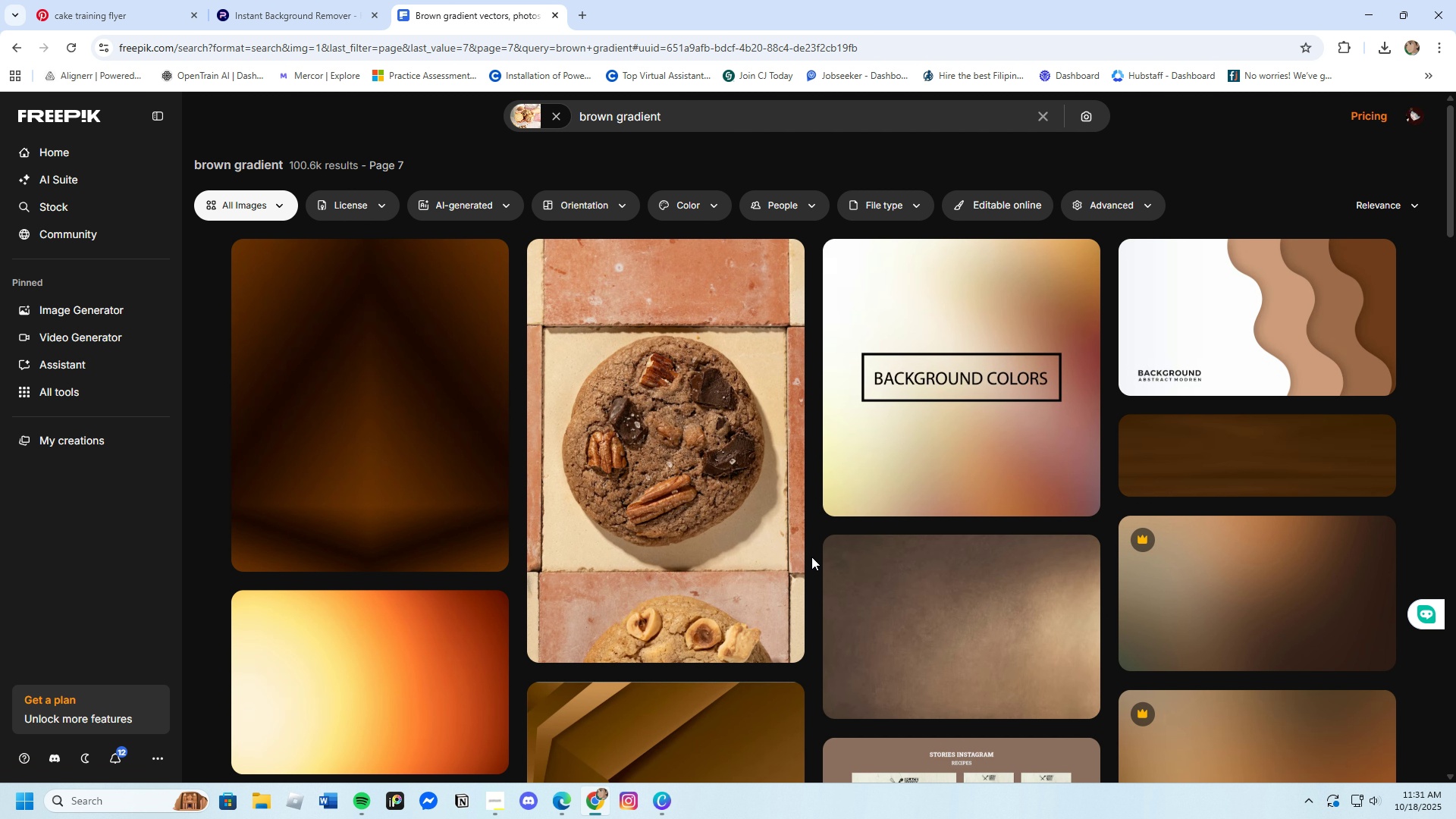 
scroll: coordinate [709, 576], scroll_direction: down, amount: 5.0
 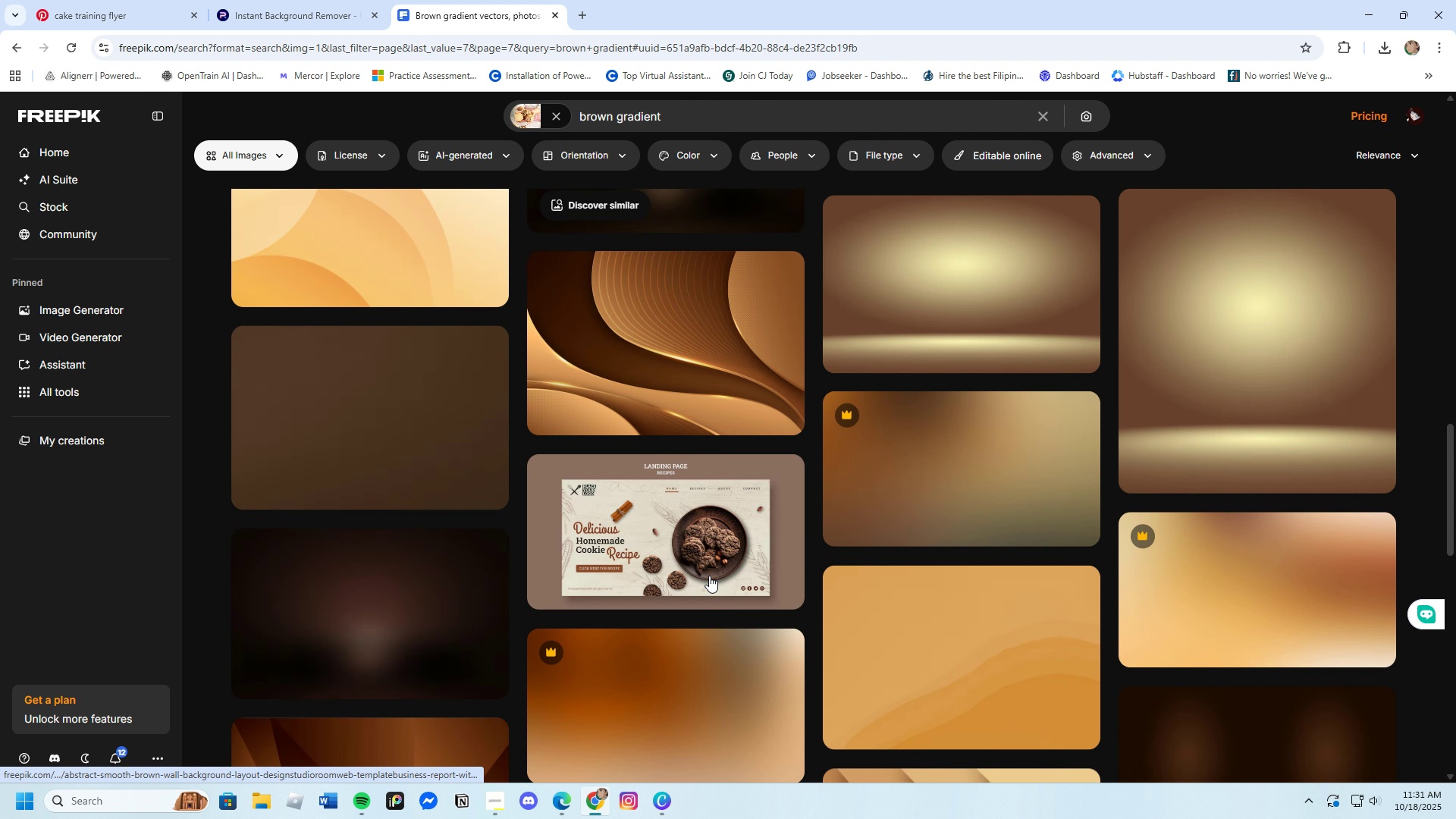 
scroll: coordinate [709, 576], scroll_direction: up, amount: 2.0
 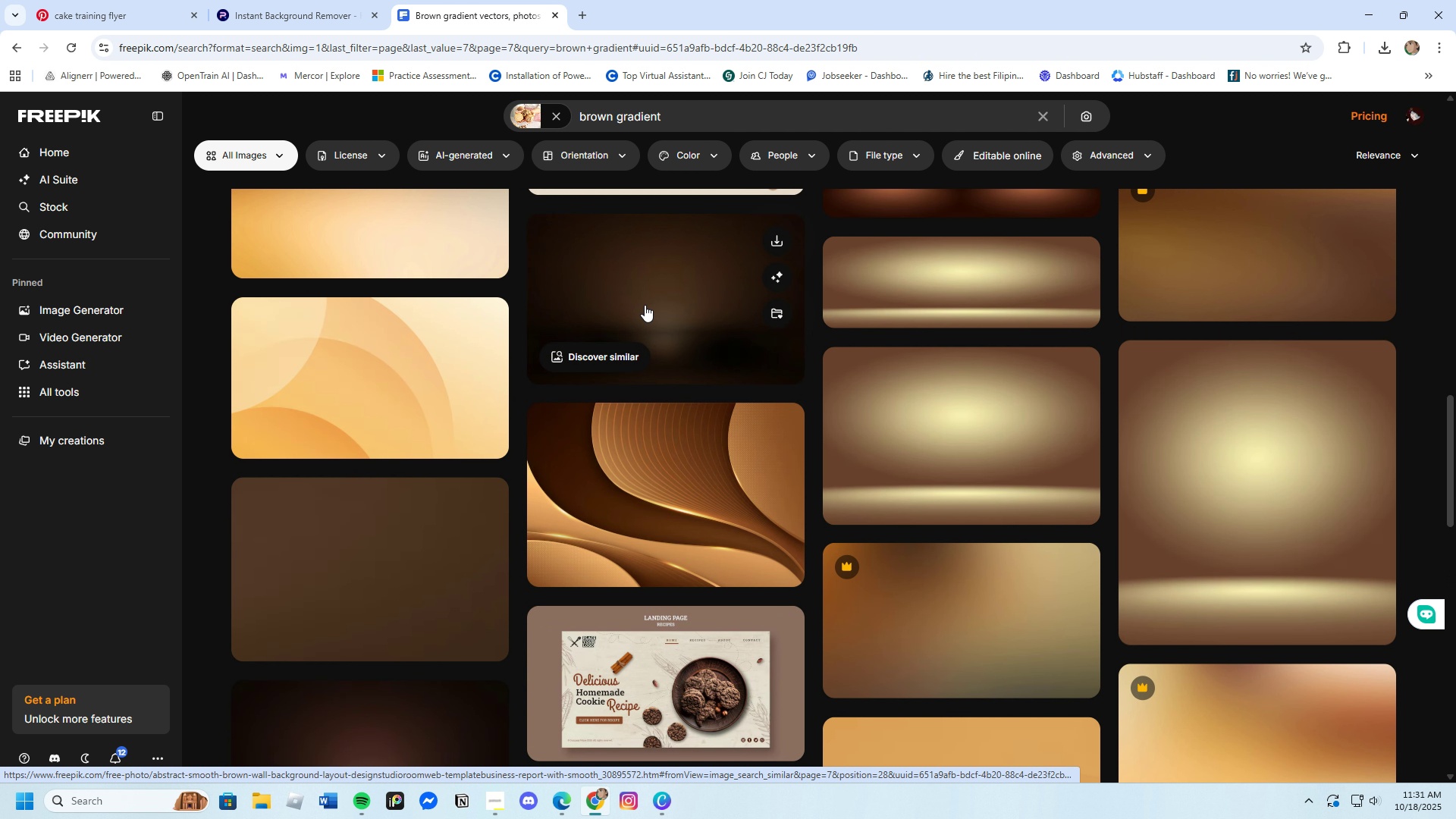 
left_click_drag(start_coordinate=[645, 305], to_coordinate=[641, 304])
 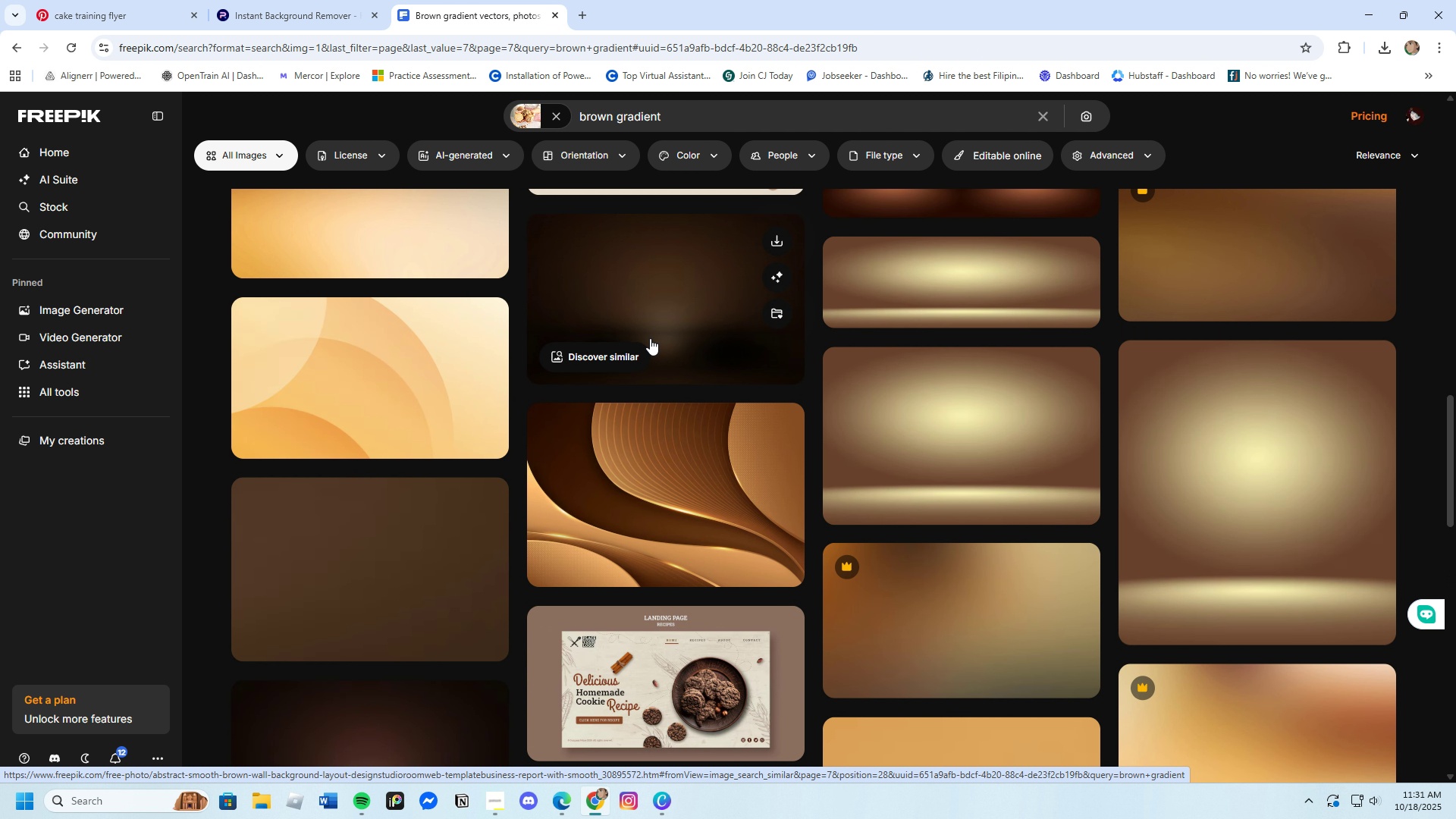 
left_click([650, 338])
 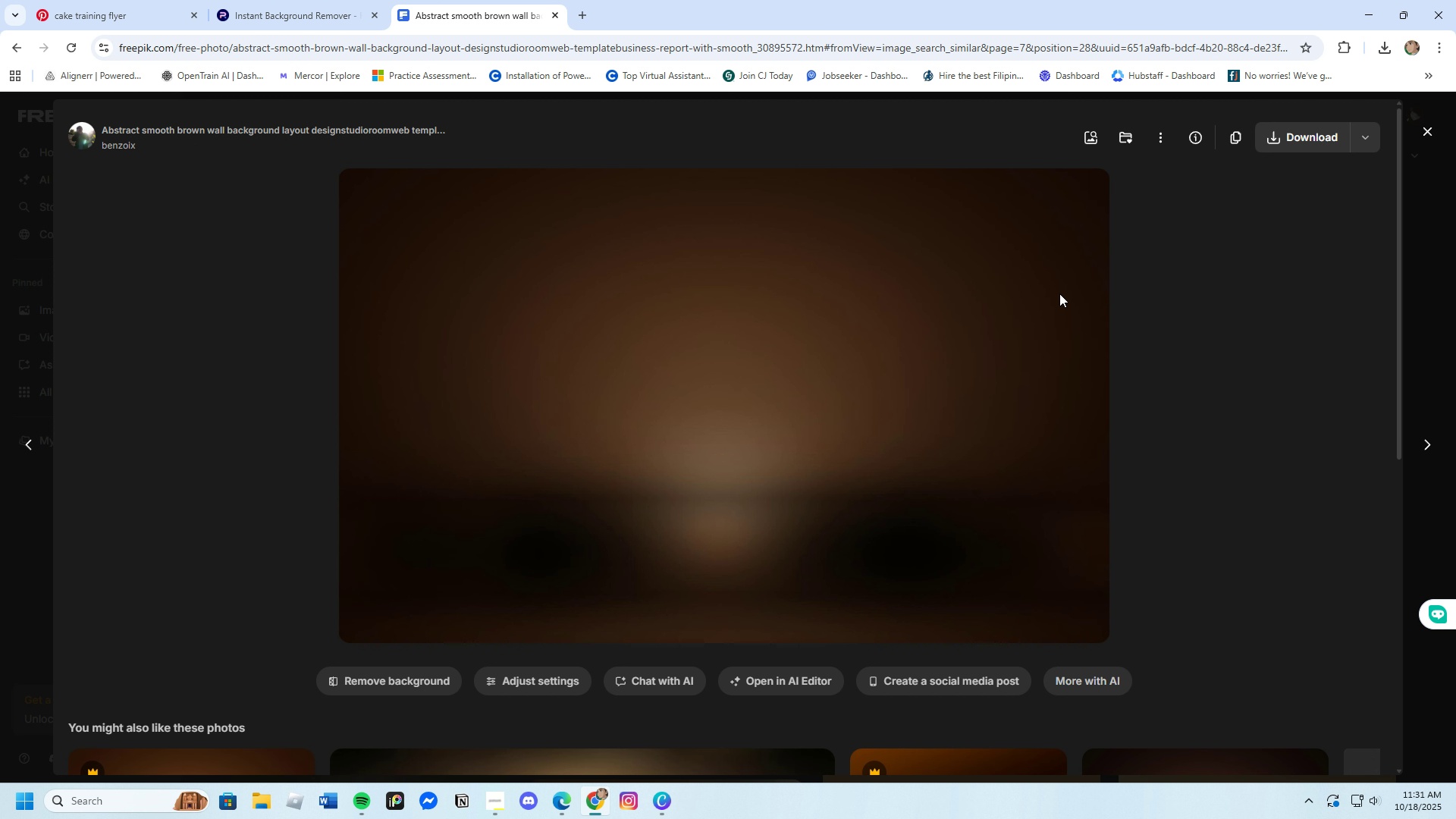 
left_click([1420, 127])
 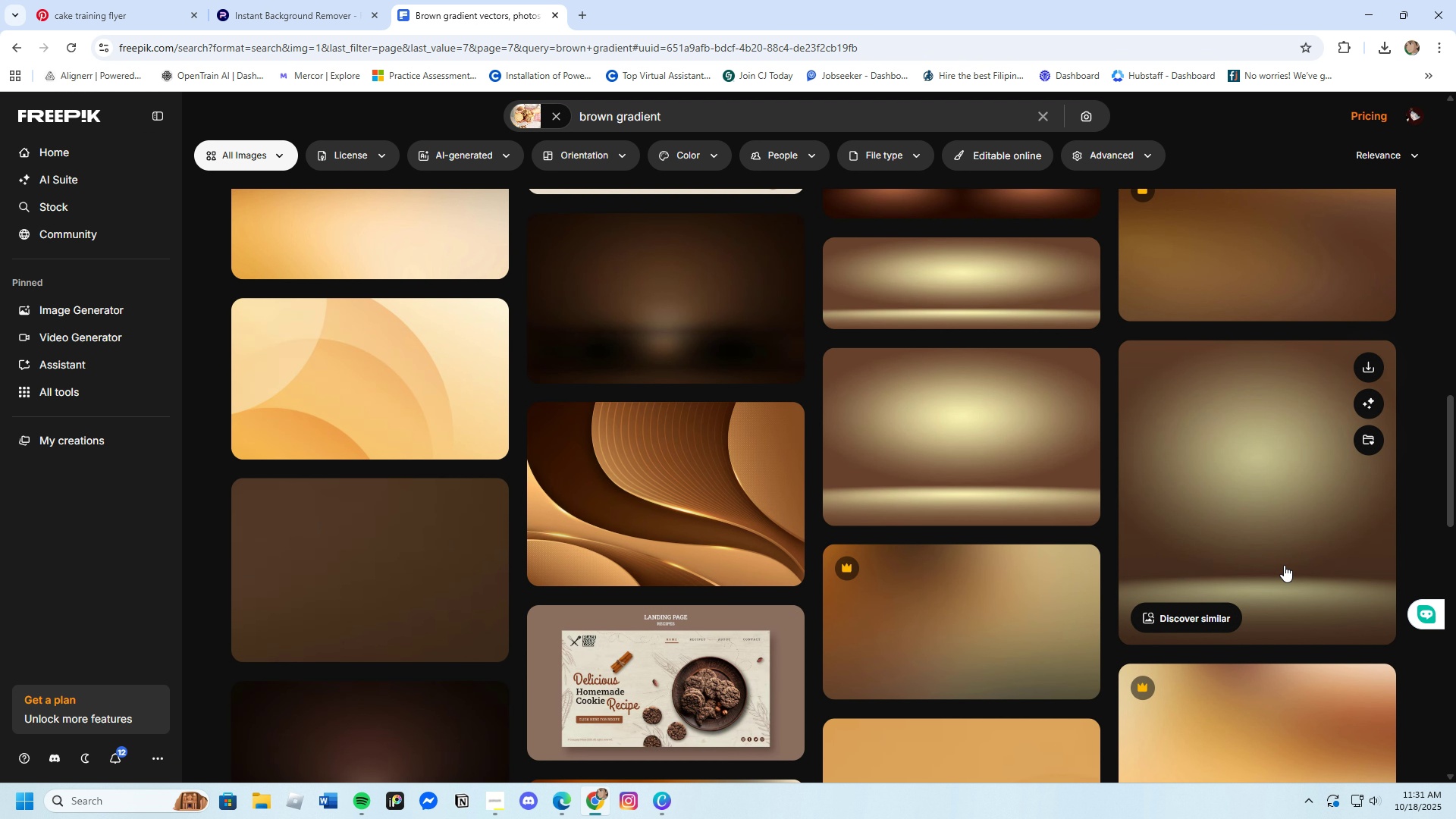 
scroll: coordinate [1283, 565], scroll_direction: down, amount: 10.0
 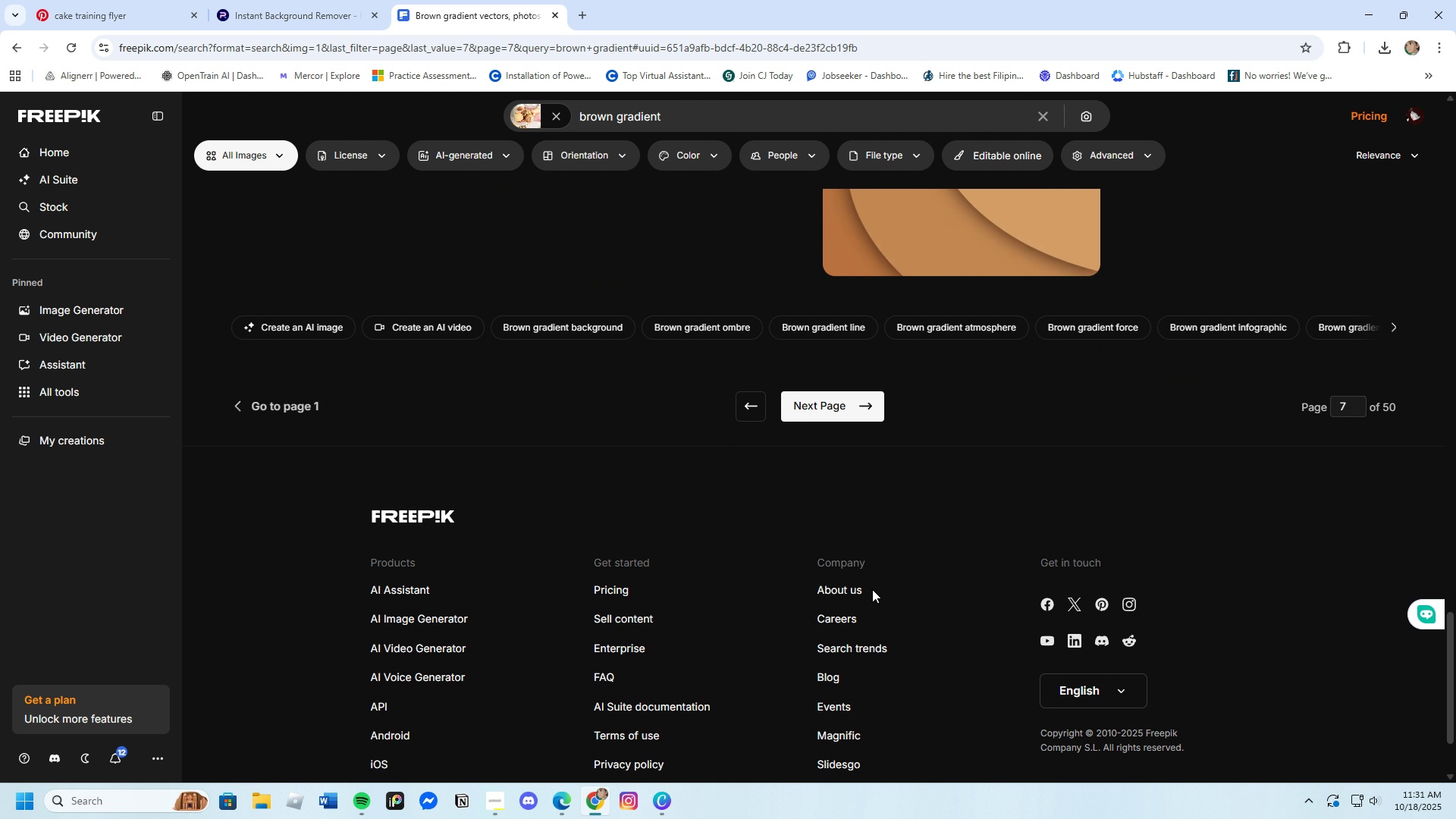 
left_click([828, 392])
 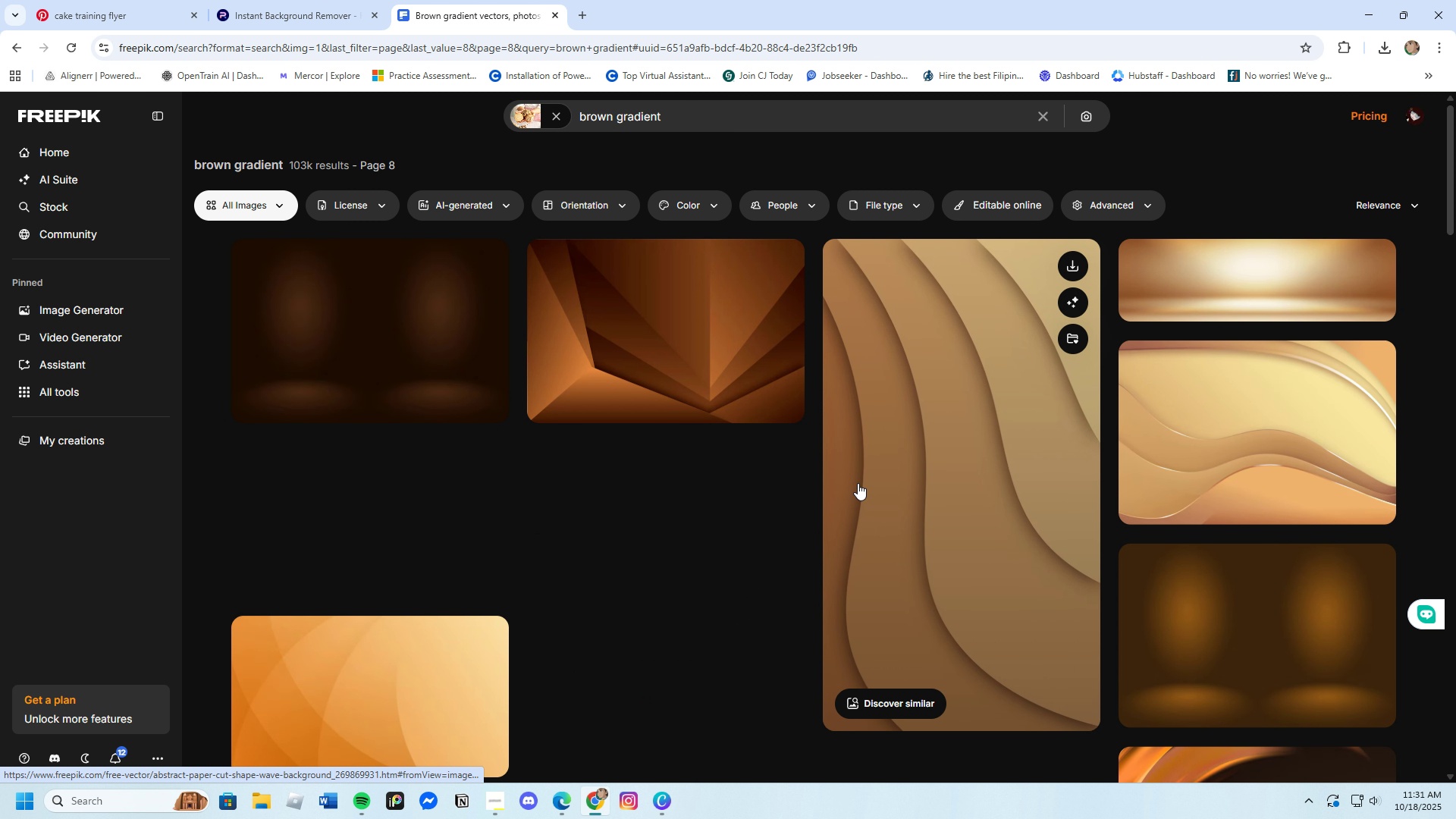 
scroll: coordinate [871, 503], scroll_direction: down, amount: 9.0
 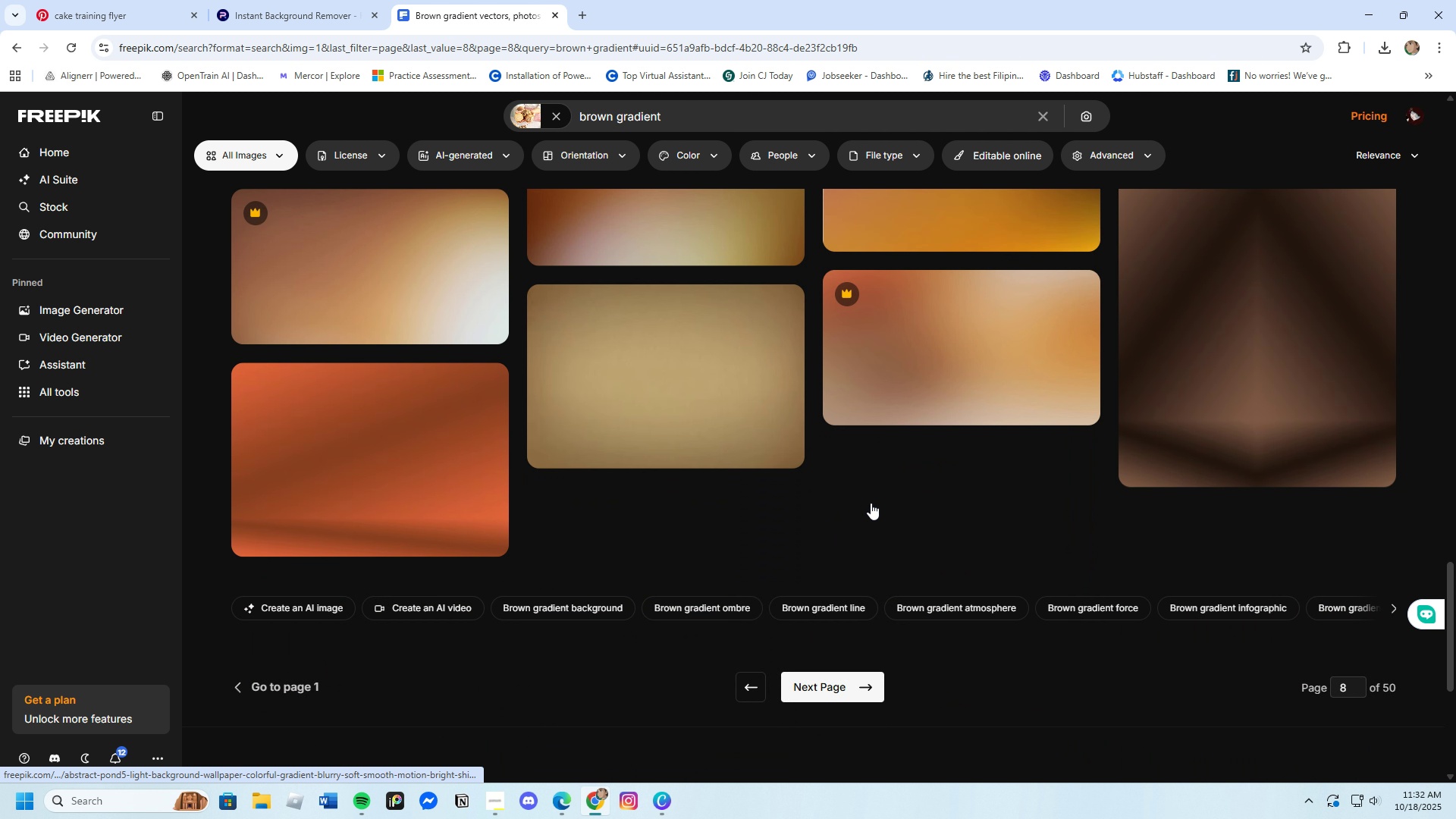 
left_click([840, 690])
 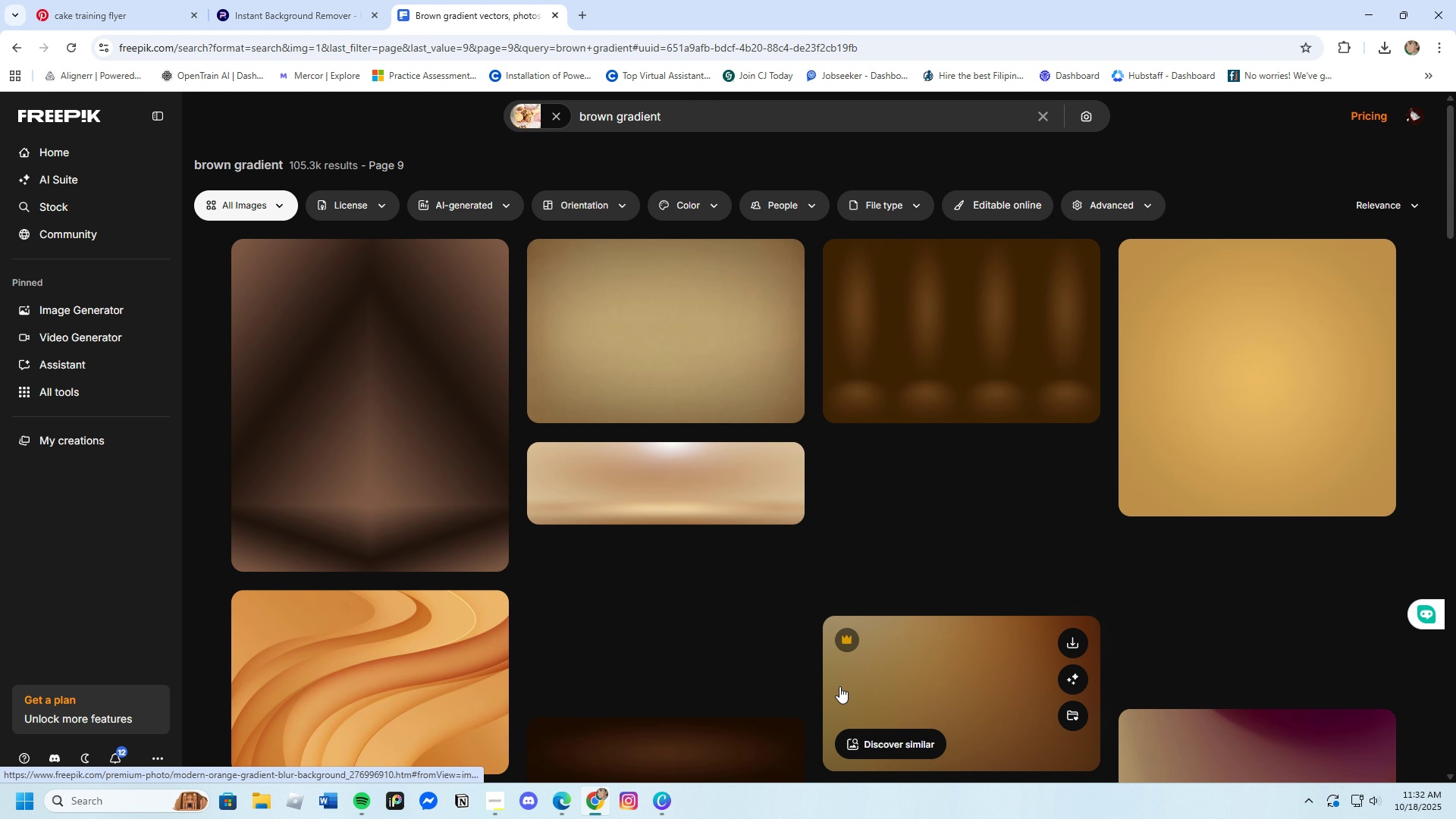 
scroll: coordinate [834, 657], scroll_direction: down, amount: 34.0
 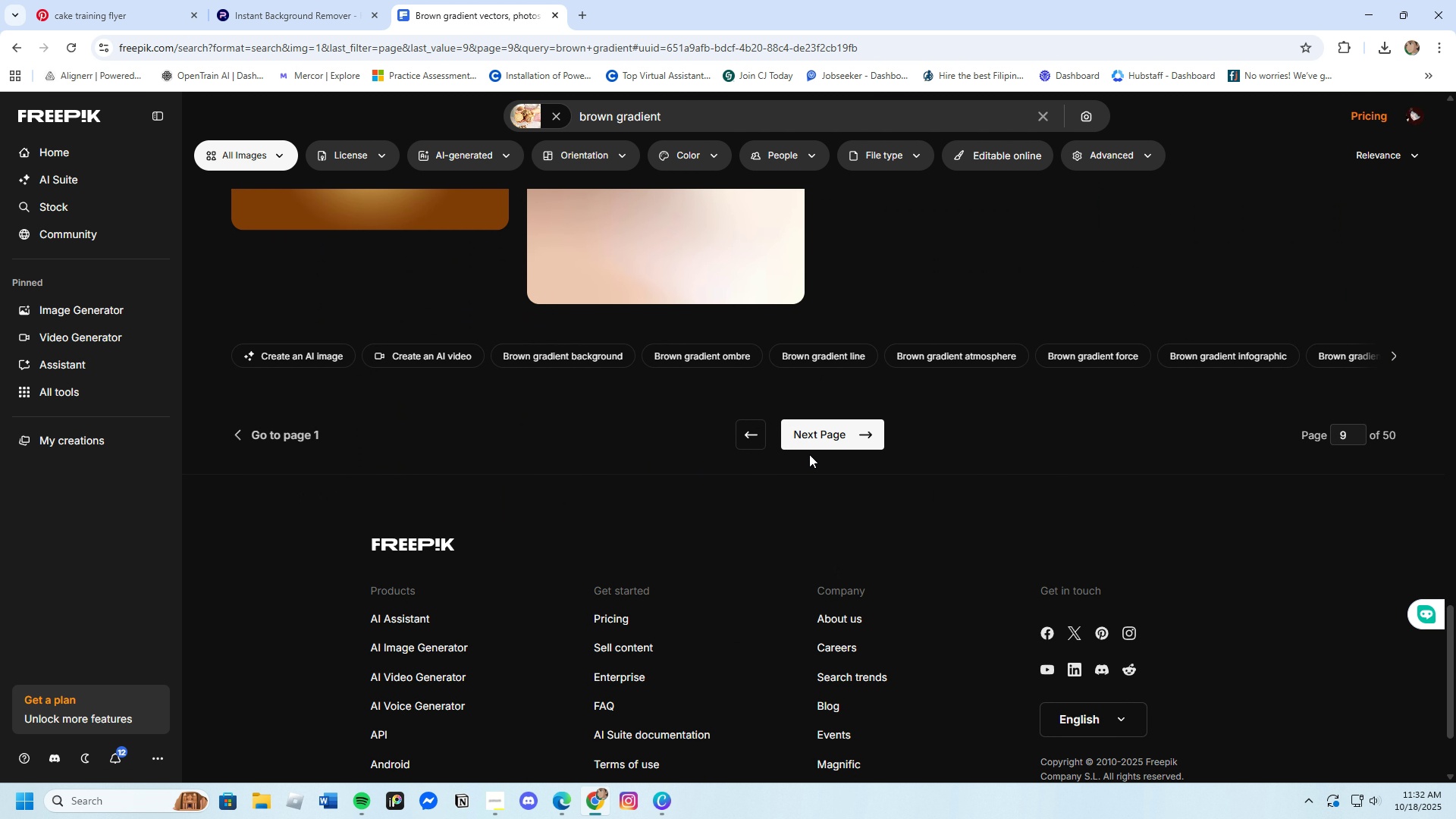 
left_click([807, 434])
 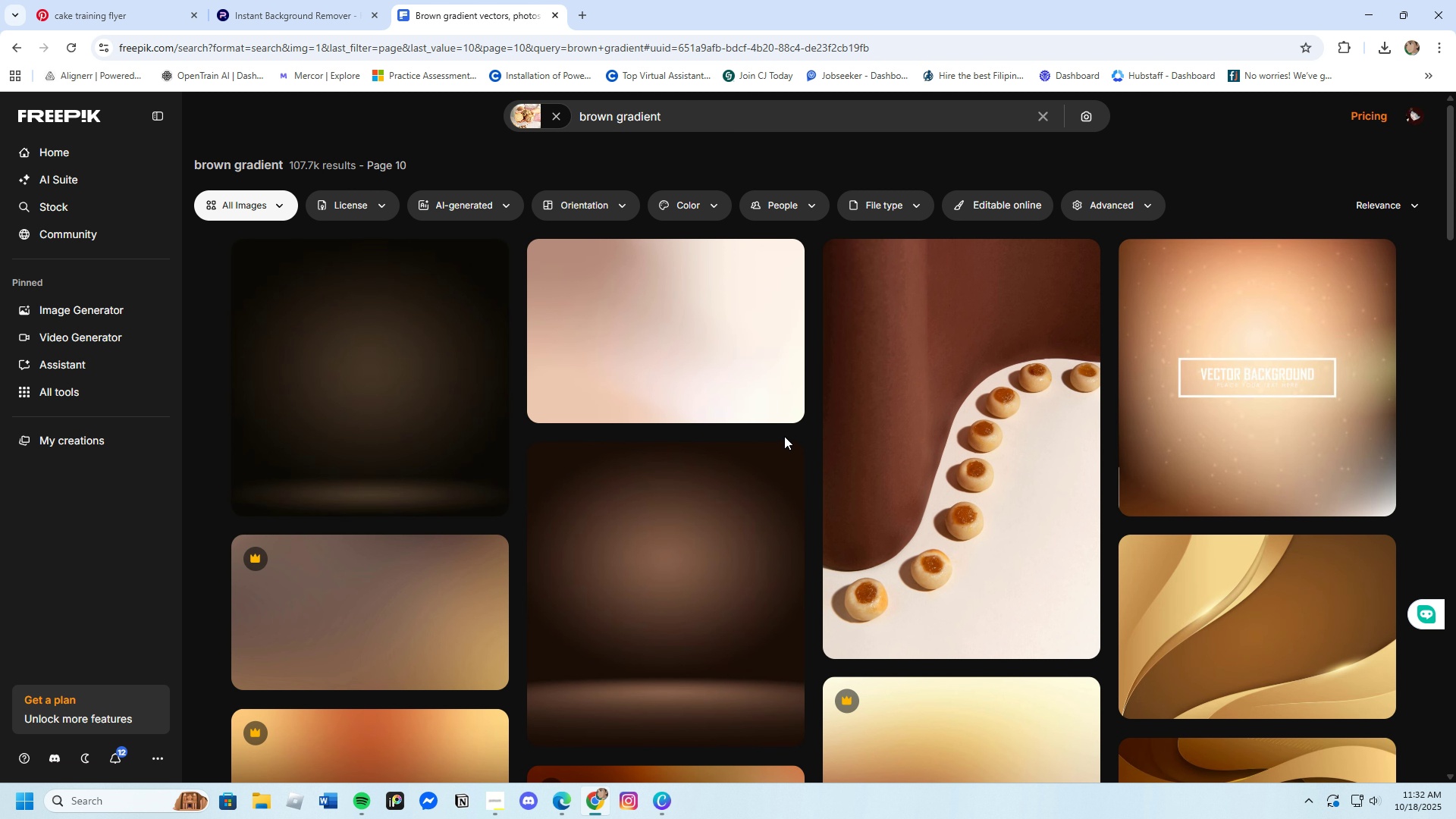 
scroll: coordinate [787, 471], scroll_direction: down, amount: 23.0
 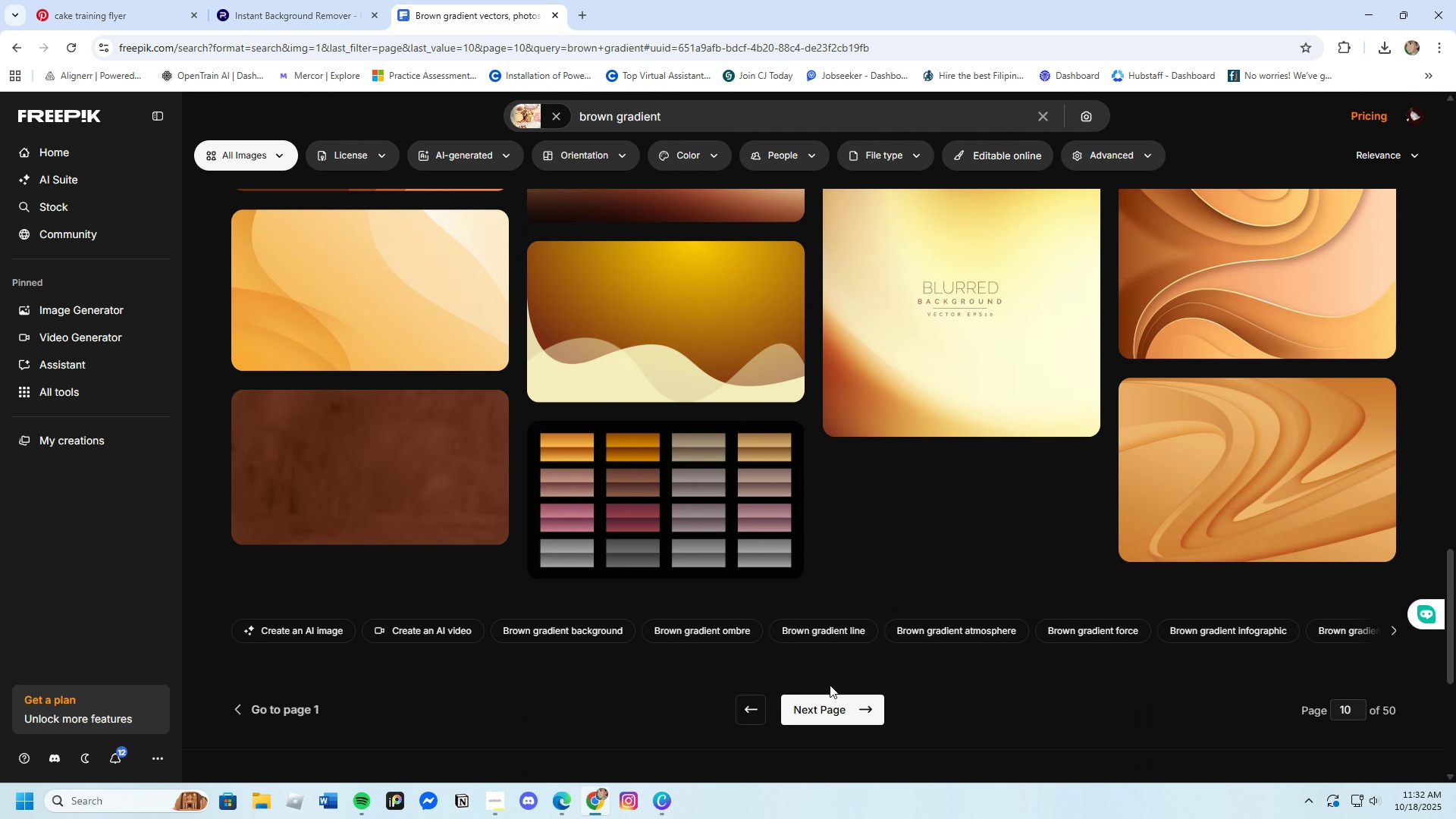 
left_click([833, 708])
 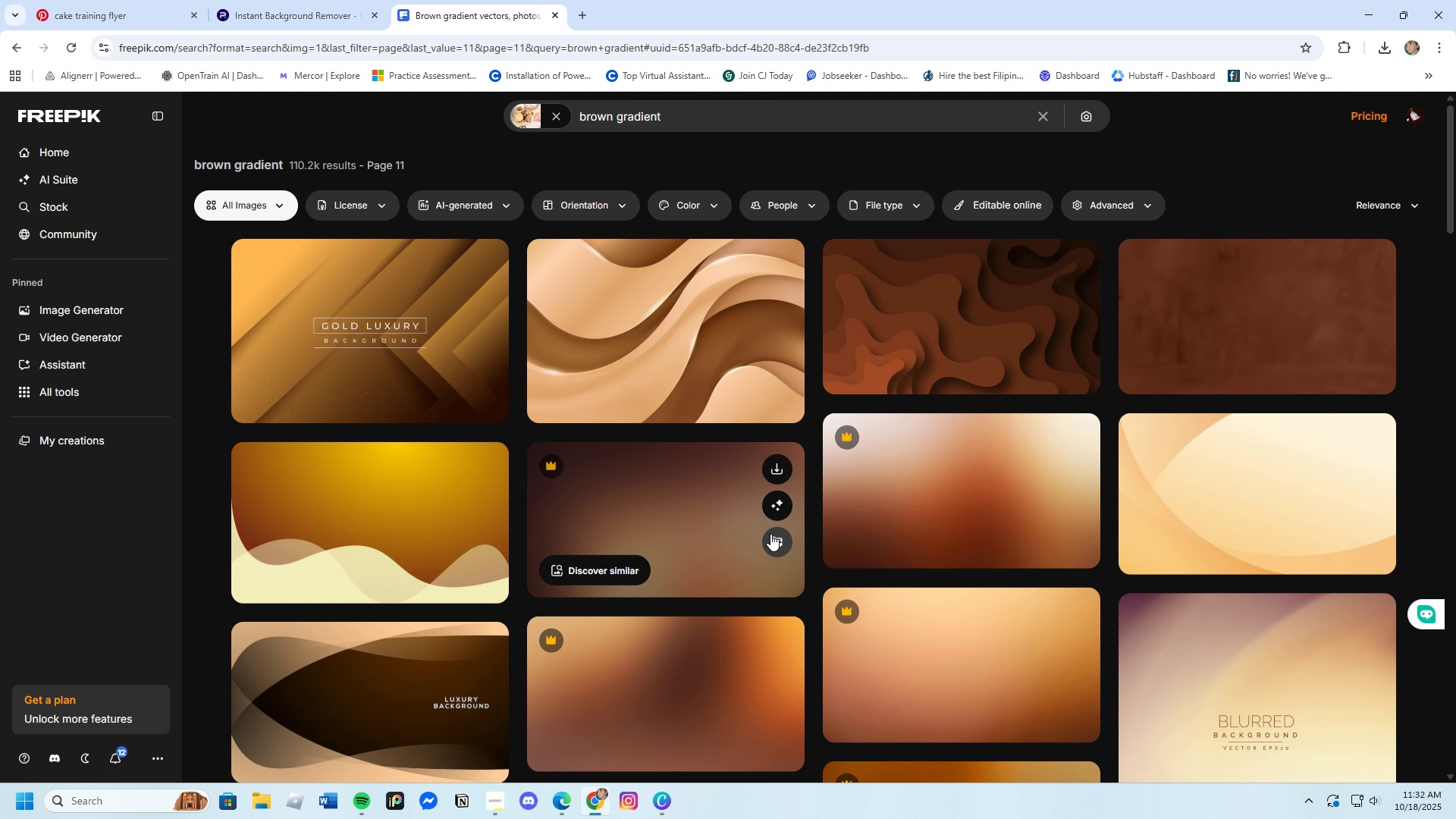 
scroll: coordinate [759, 616], scroll_direction: down, amount: 15.0
 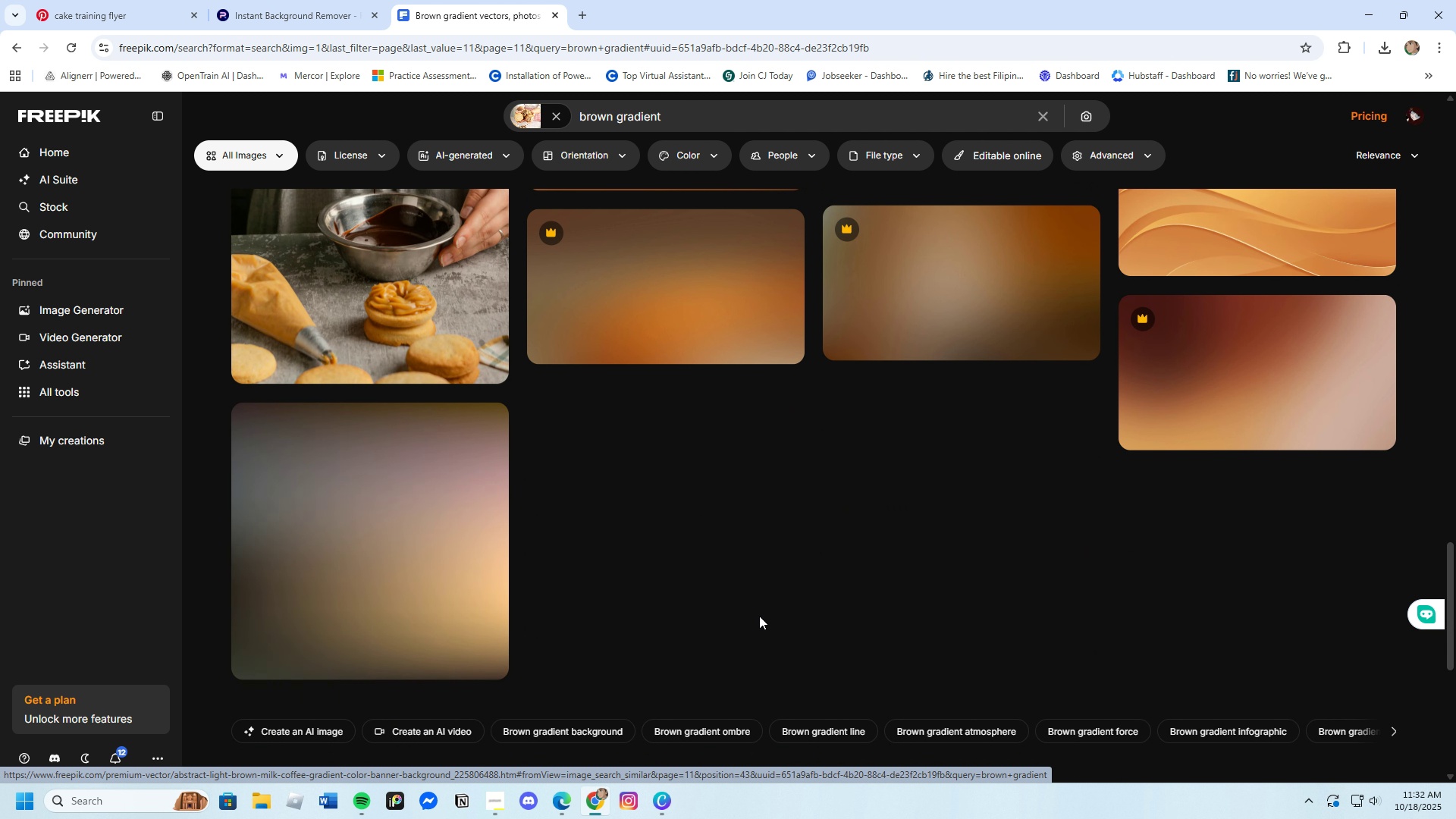 
left_click([842, 525])
 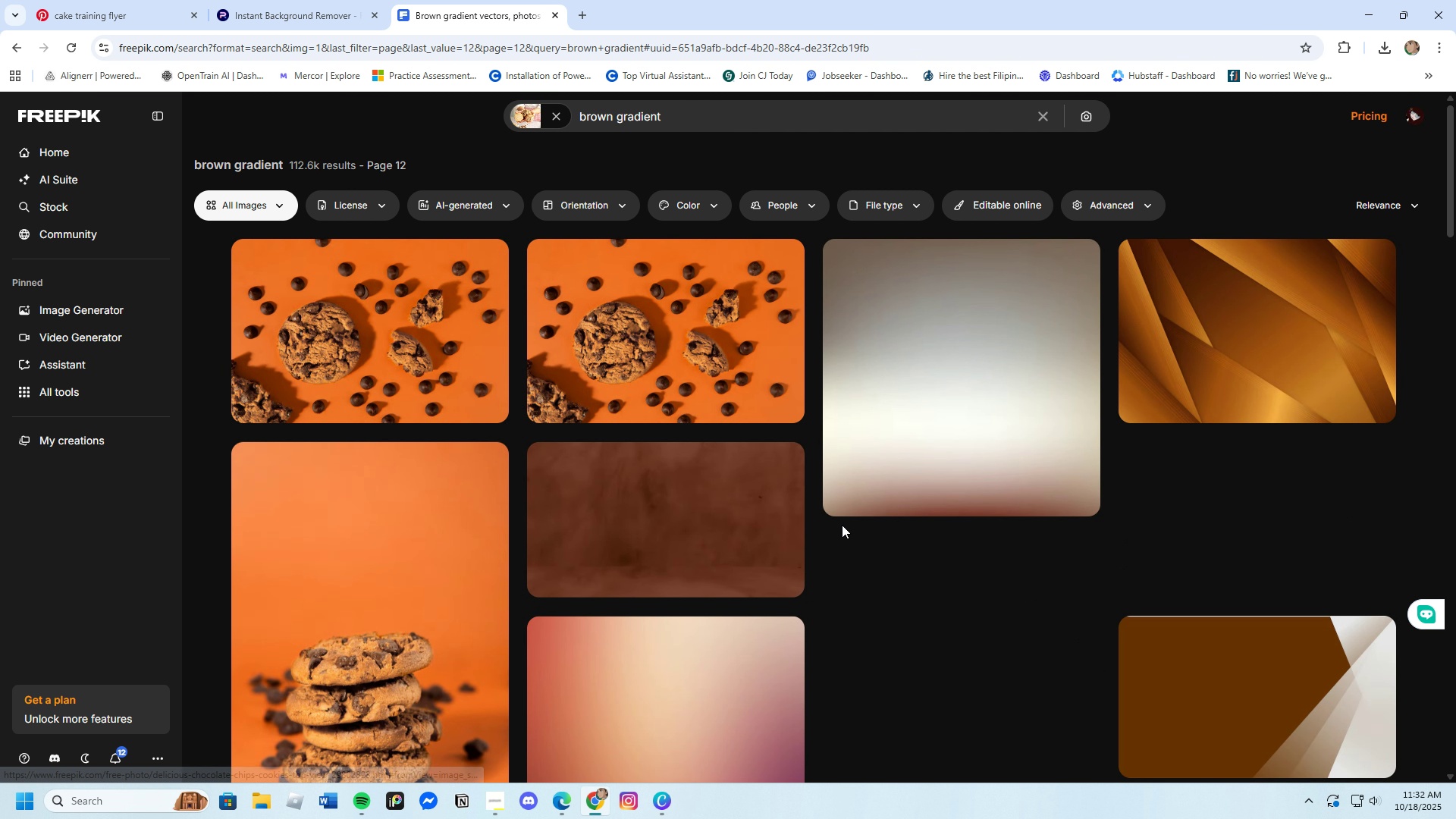 
scroll: coordinate [803, 548], scroll_direction: down, amount: 9.0
 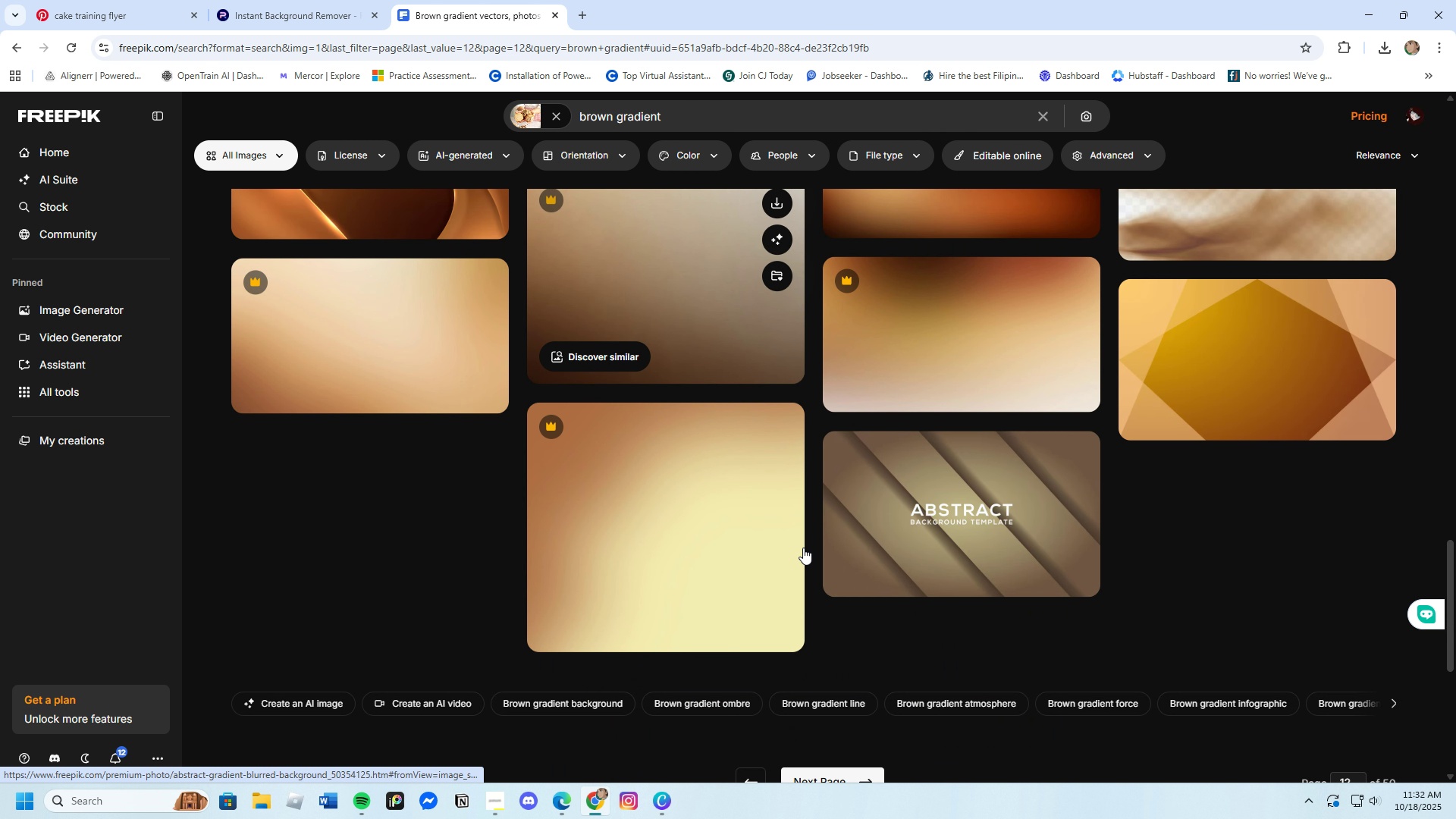 
left_click([817, 539])
 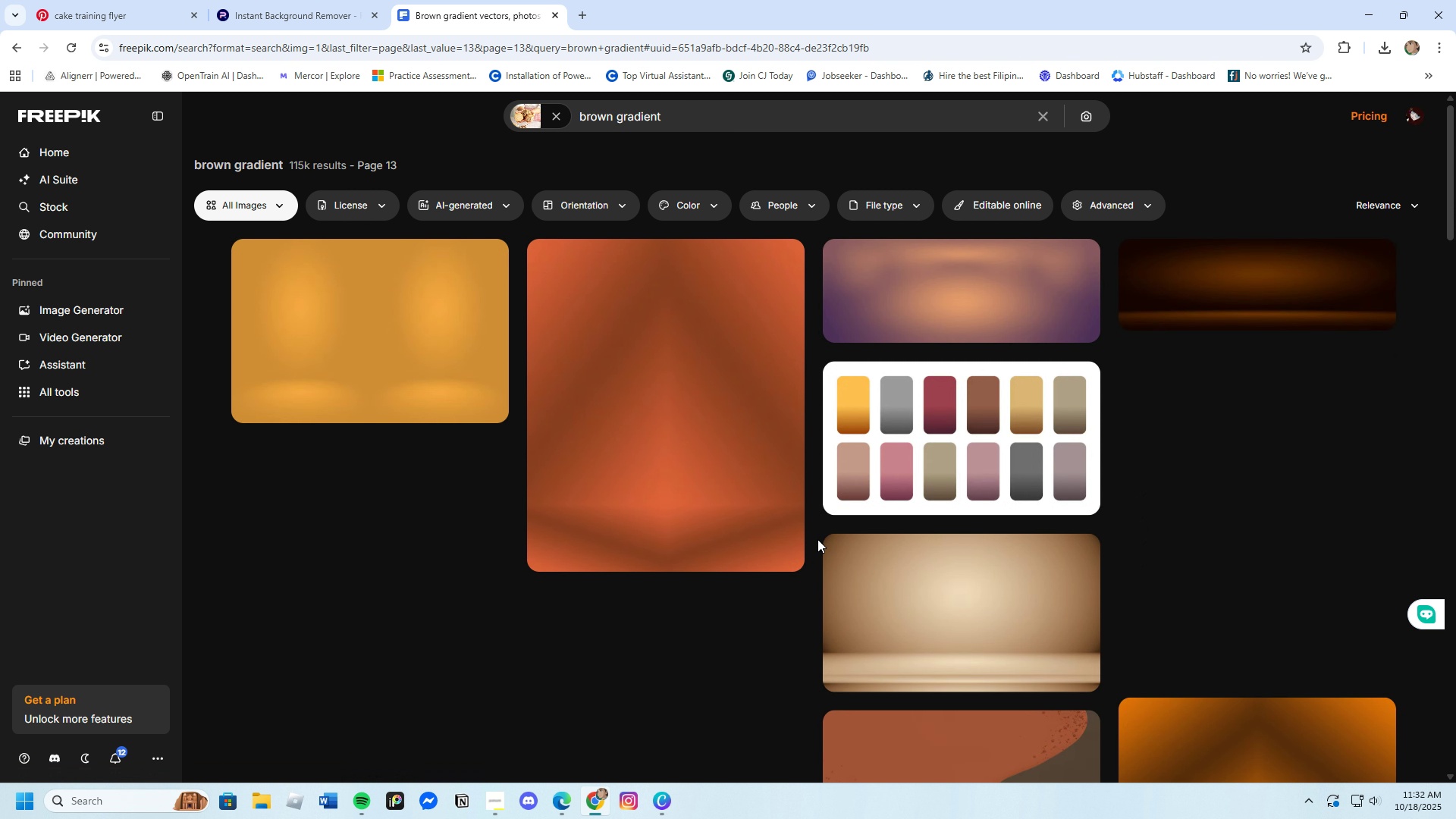 
scroll: coordinate [817, 539], scroll_direction: down, amount: 4.0
 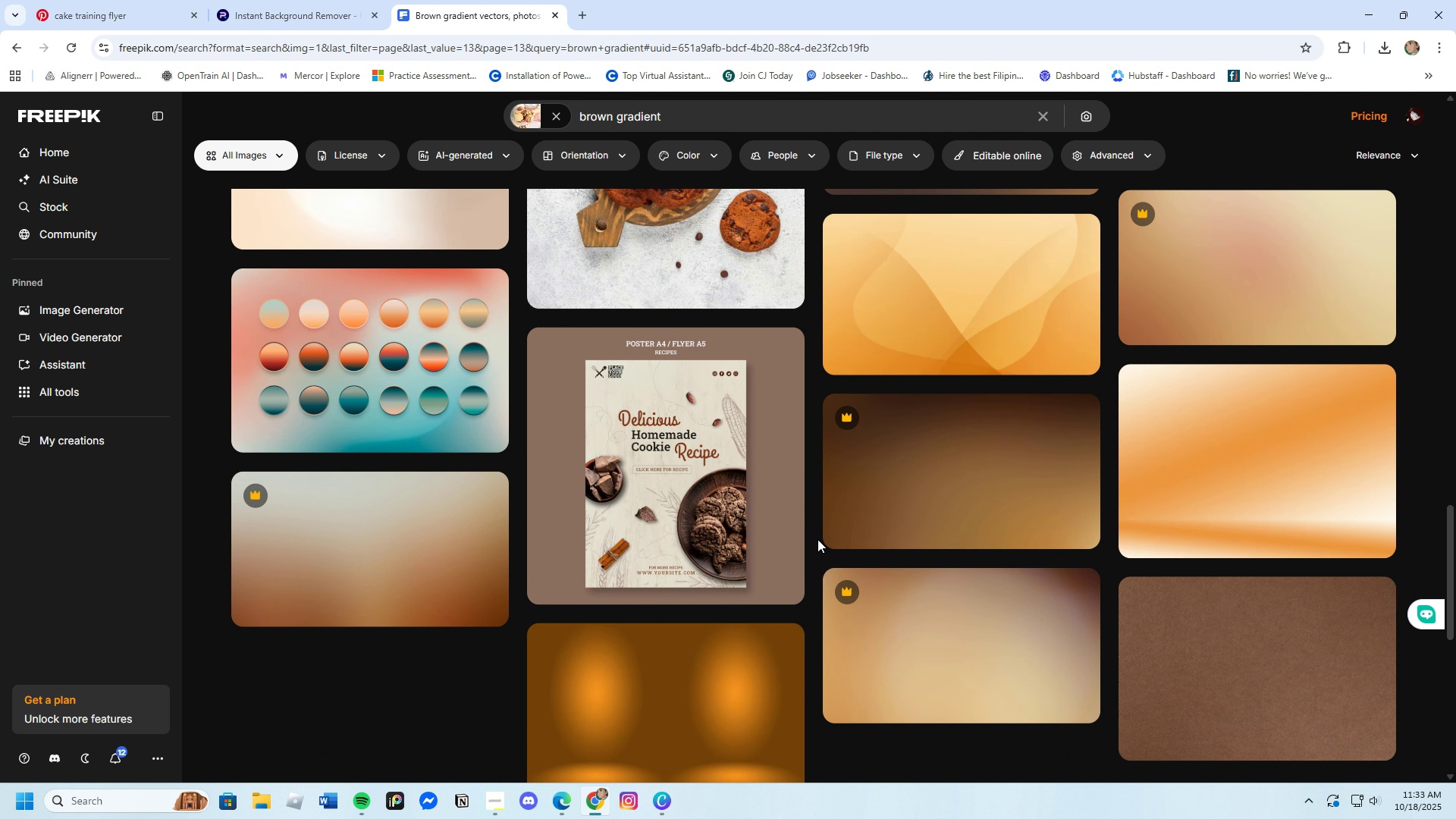 
scroll: coordinate [817, 539], scroll_direction: up, amount: 1.0
 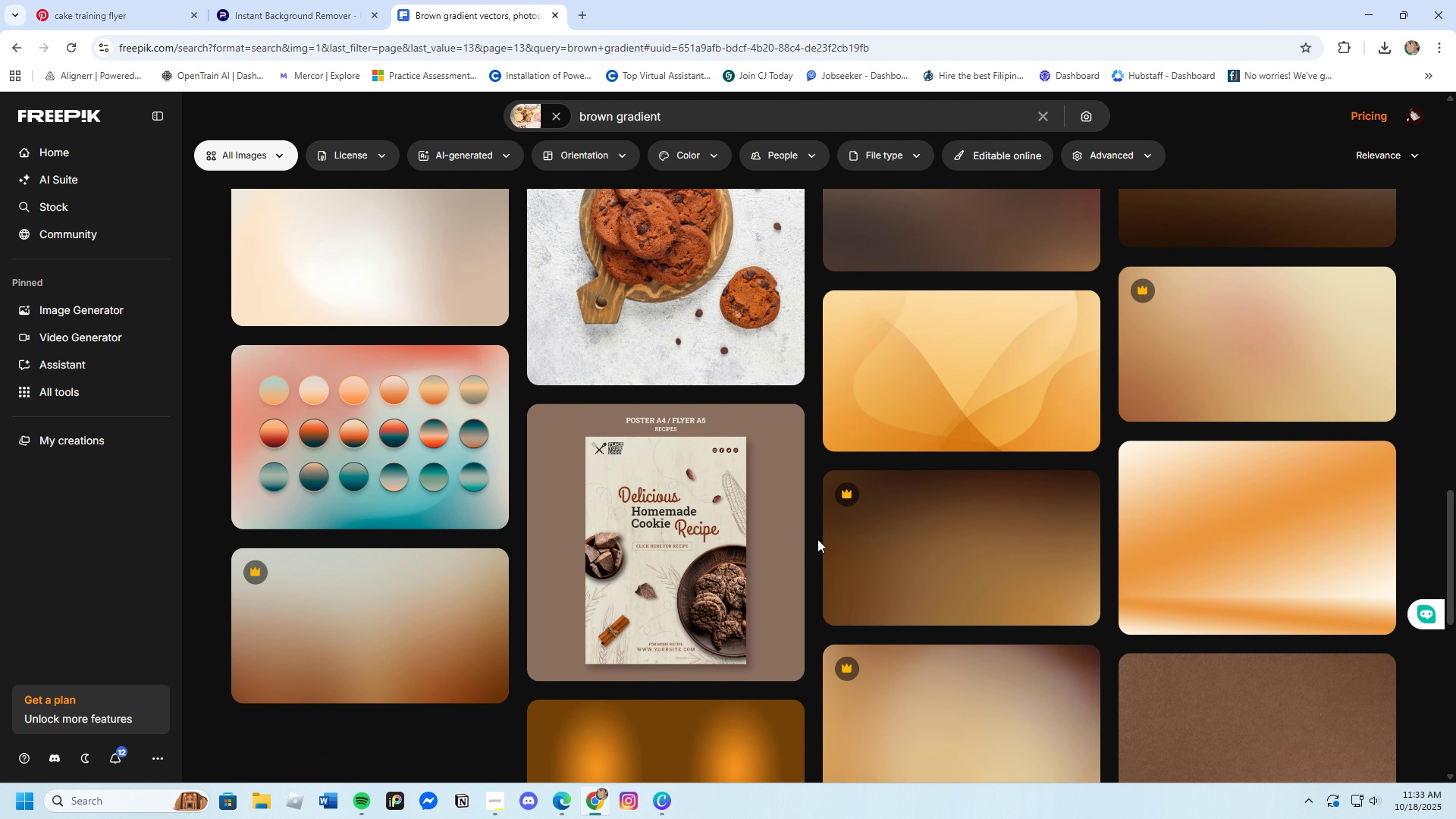 
scroll: coordinate [817, 539], scroll_direction: down, amount: 9.0
 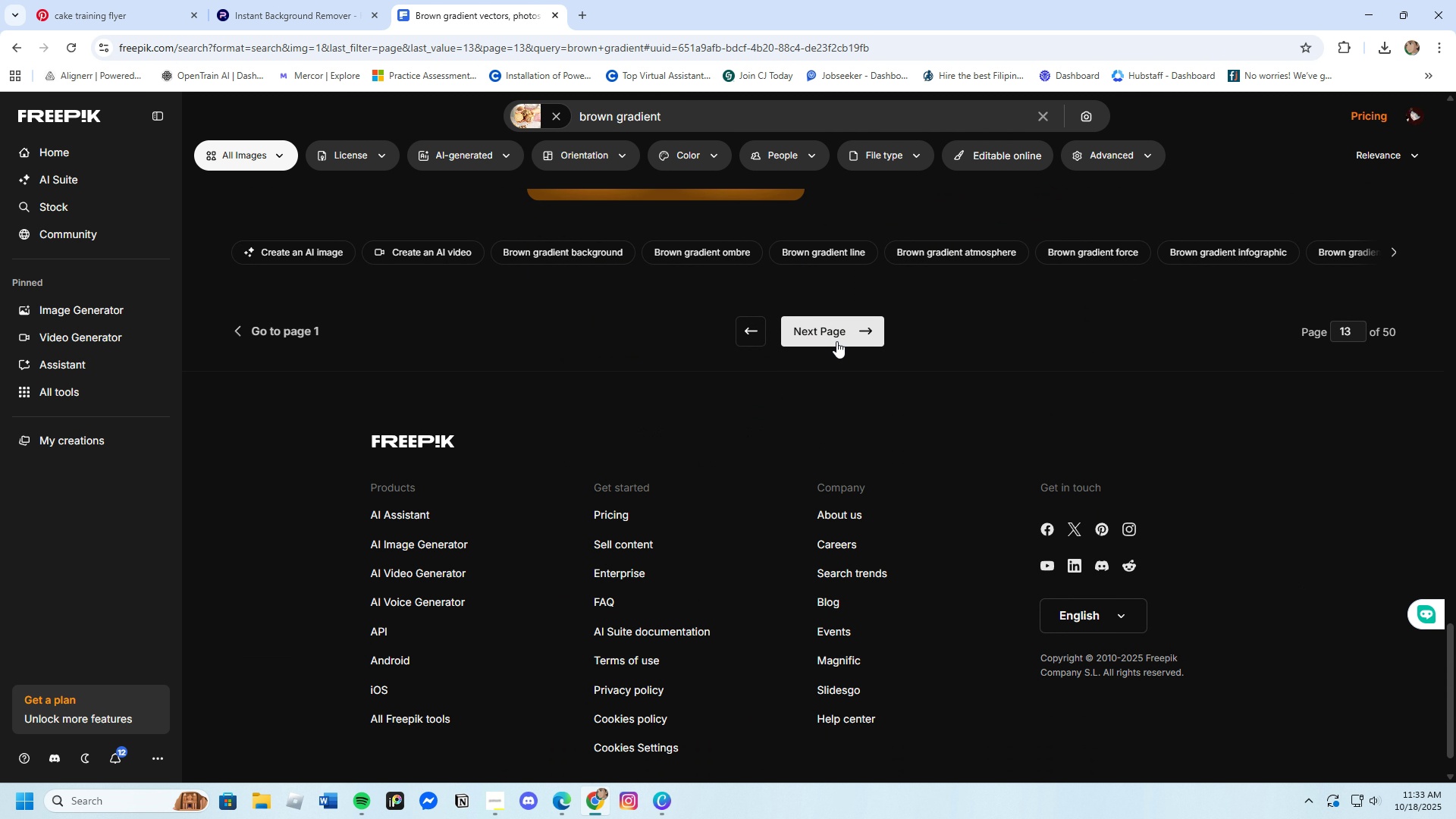 
left_click([836, 320])
 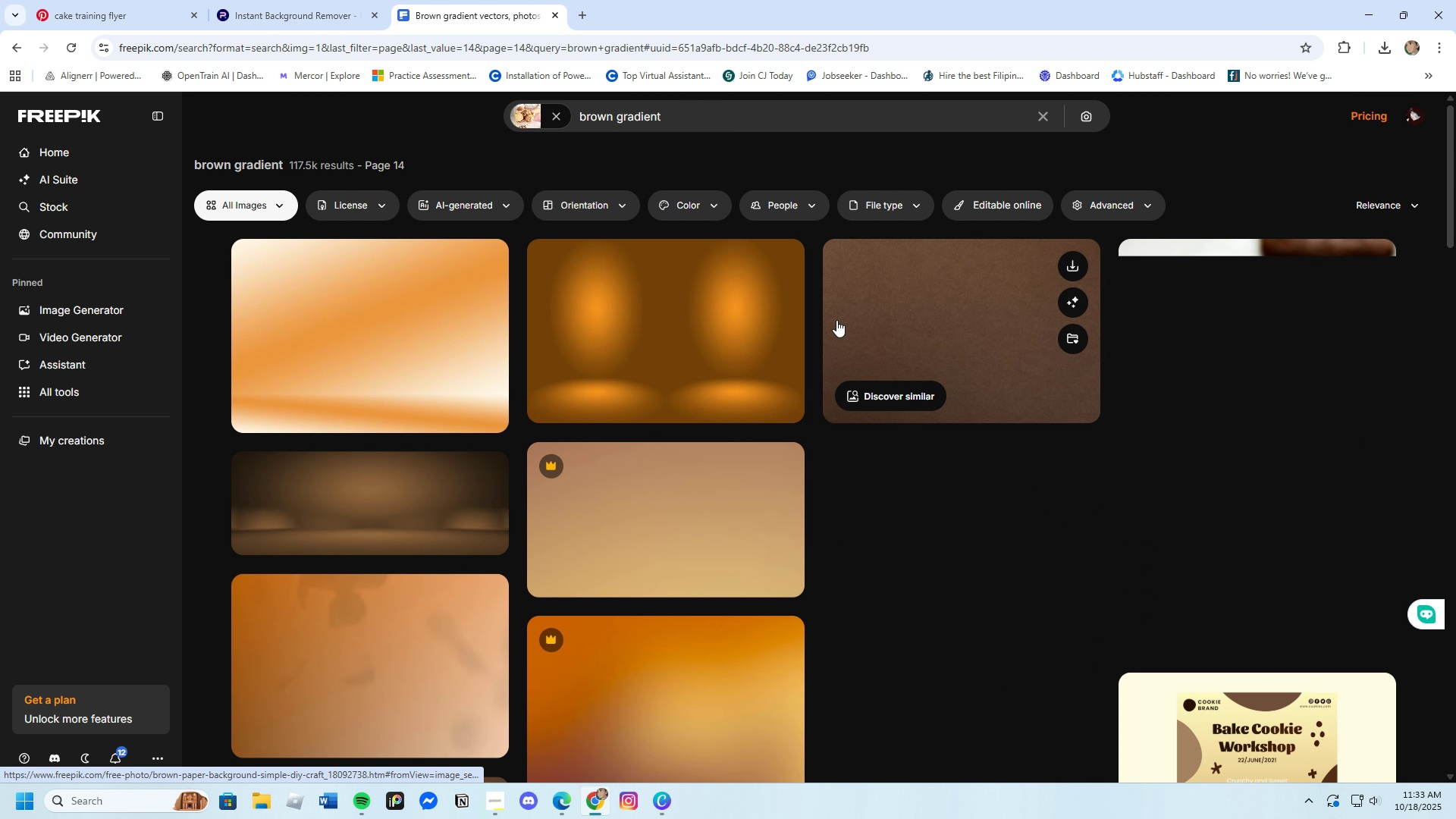 
scroll: coordinate [848, 529], scroll_direction: down, amount: 14.0
 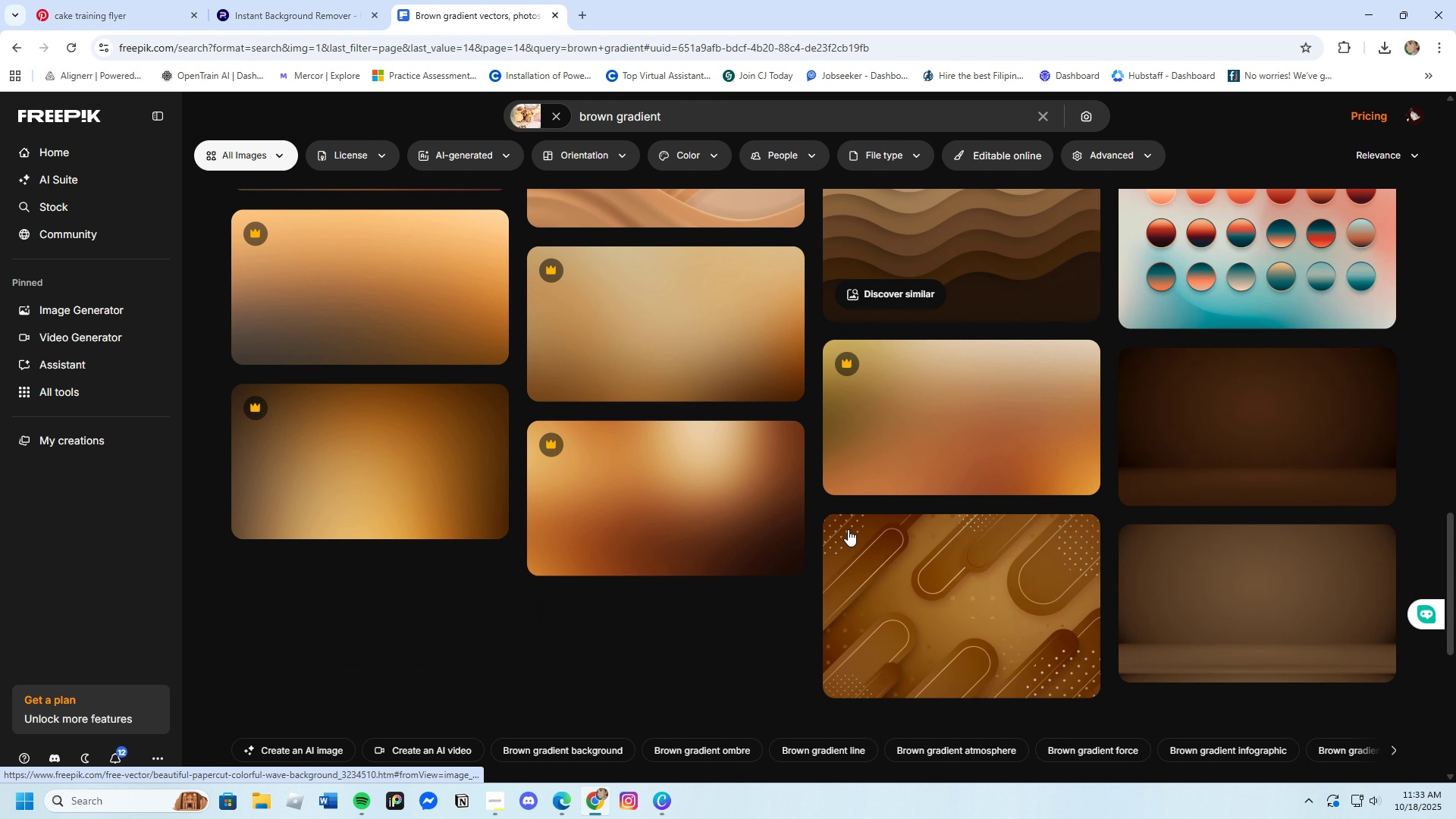 
scroll: coordinate [848, 529], scroll_direction: up, amount: 1.0
 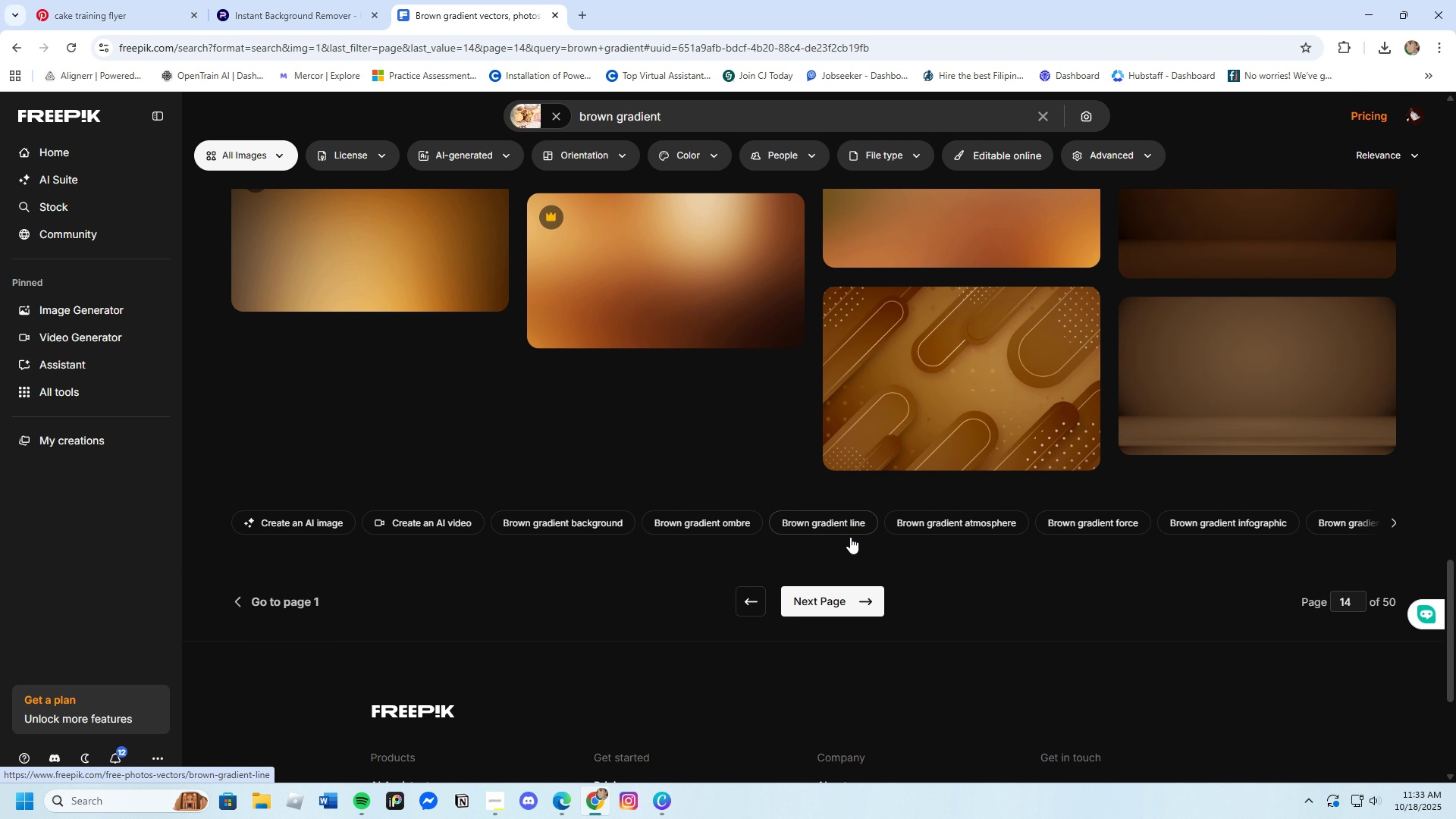 
scroll: coordinate [890, 608], scroll_direction: down, amount: 1.0
 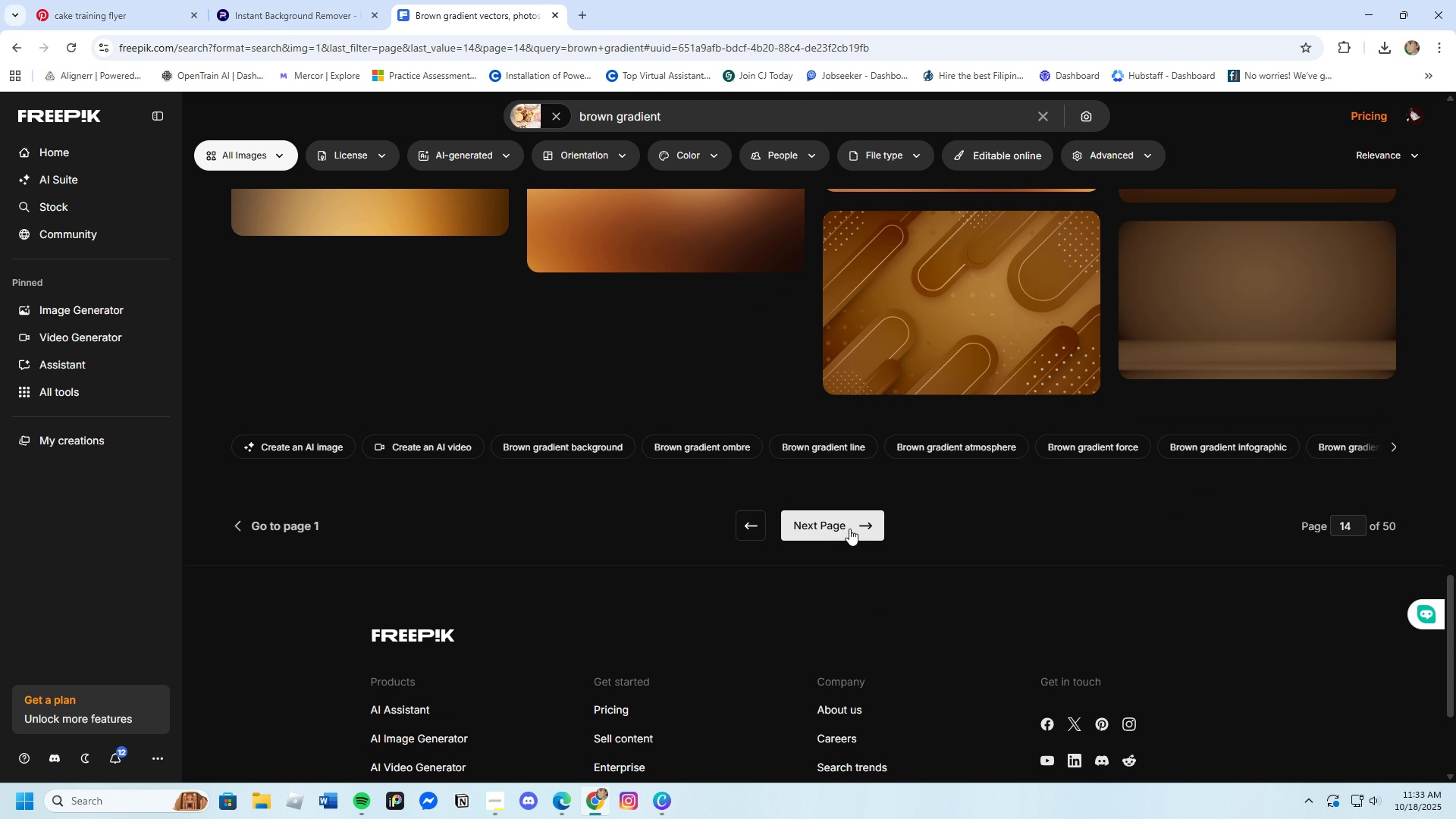 
left_click([848, 525])
 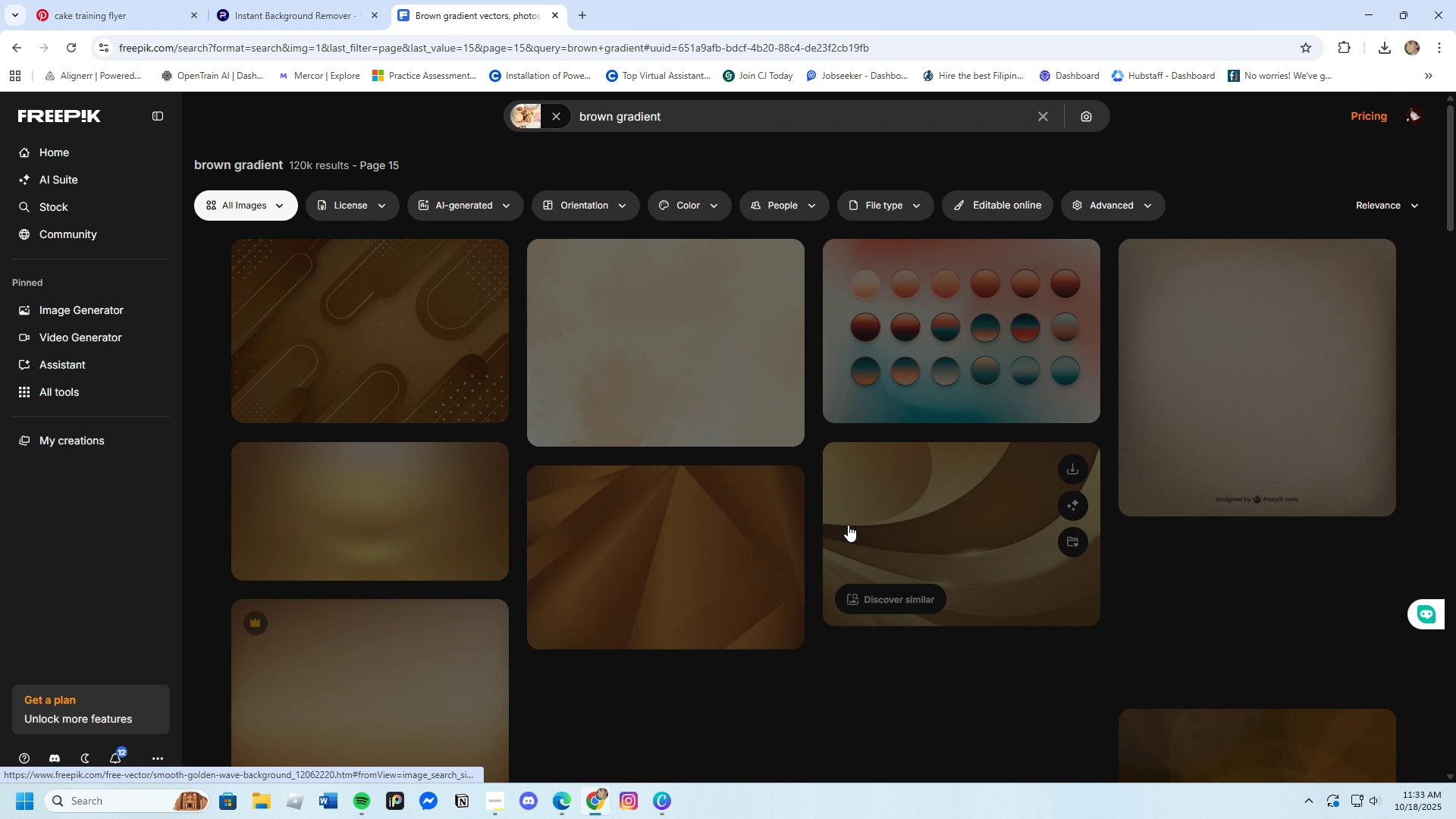 
scroll: coordinate [844, 544], scroll_direction: down, amount: 21.0
 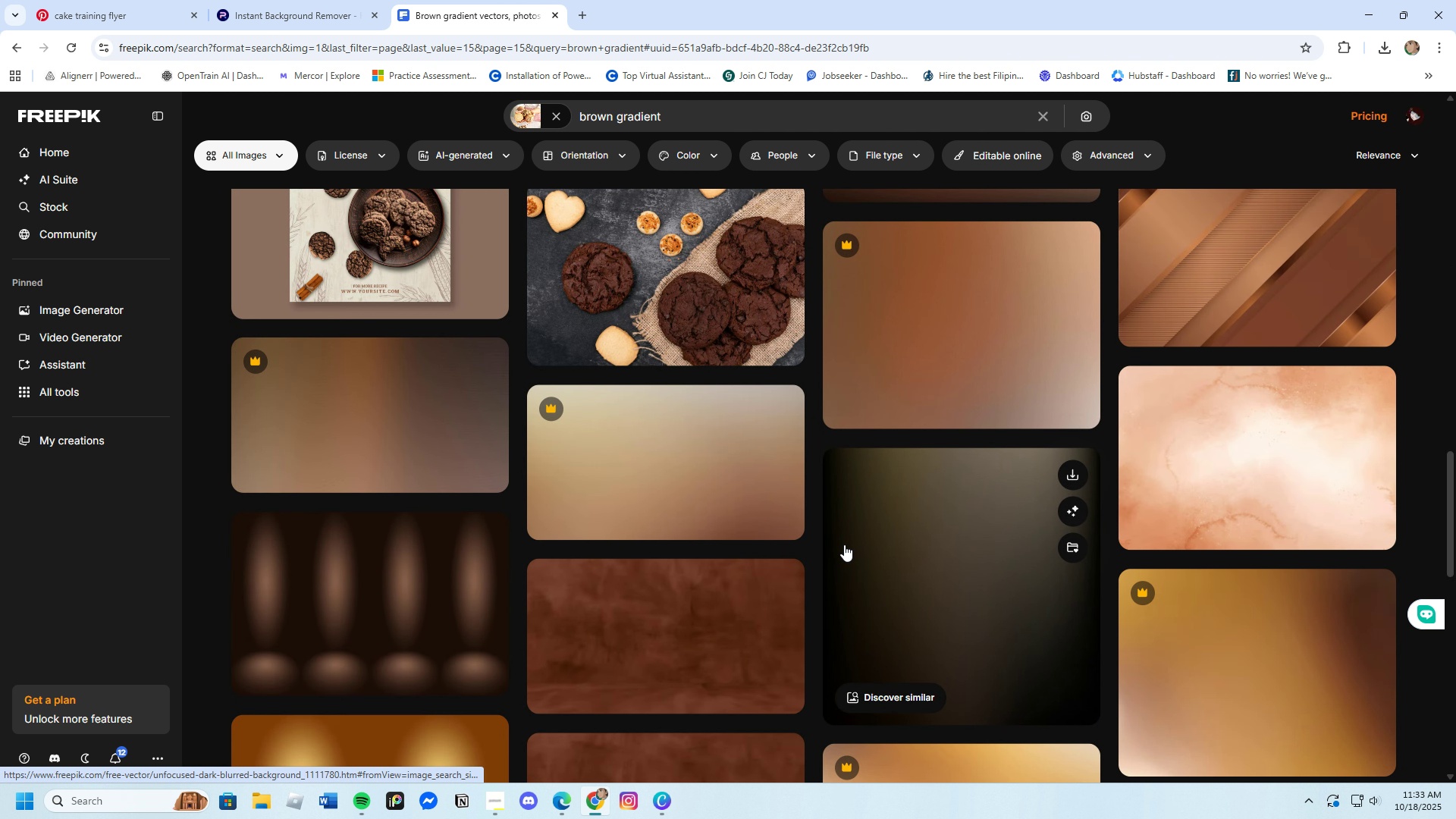 
scroll: coordinate [842, 551], scroll_direction: down, amount: 10.0
 